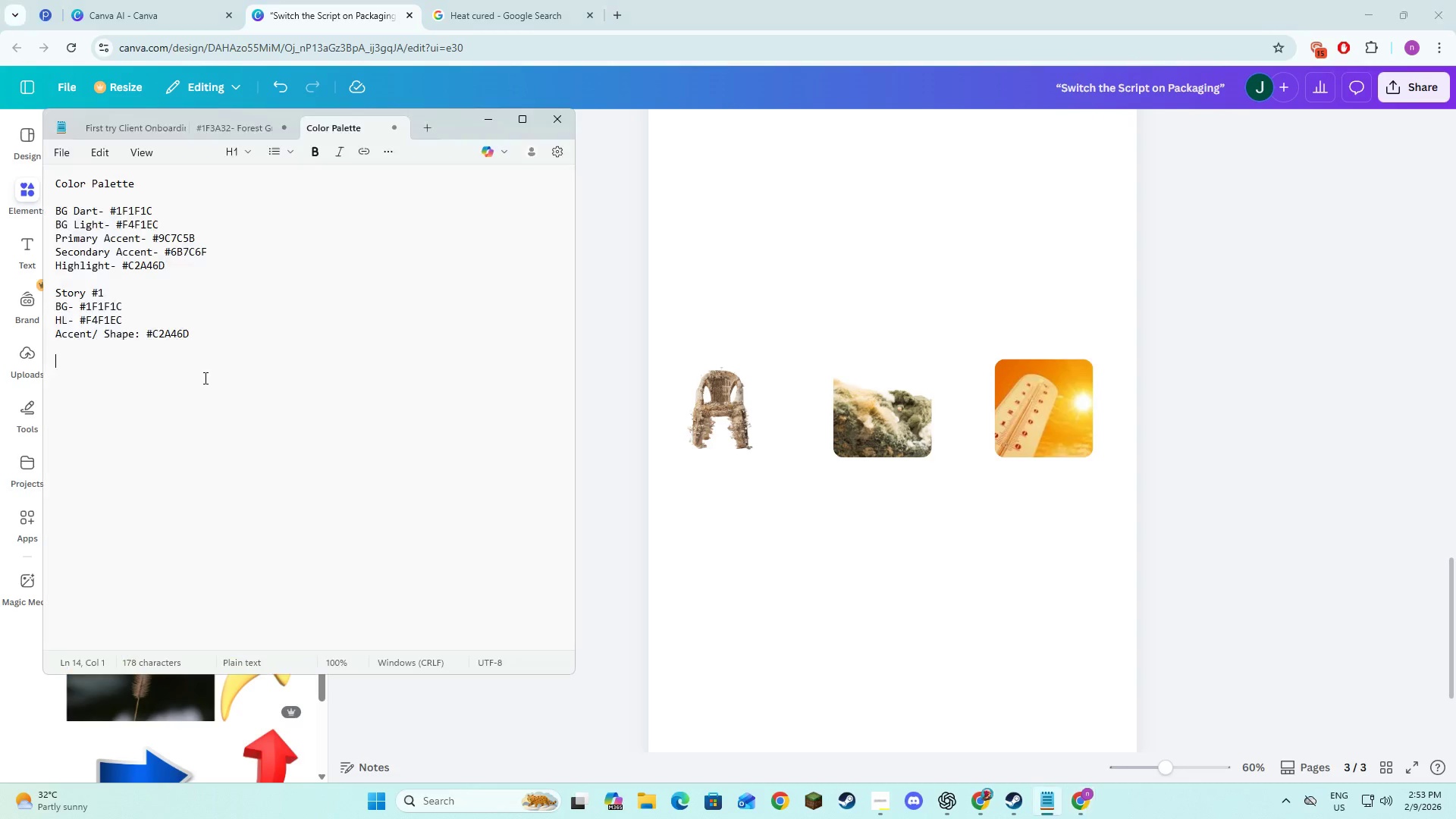 
key(Alt+Tab)
 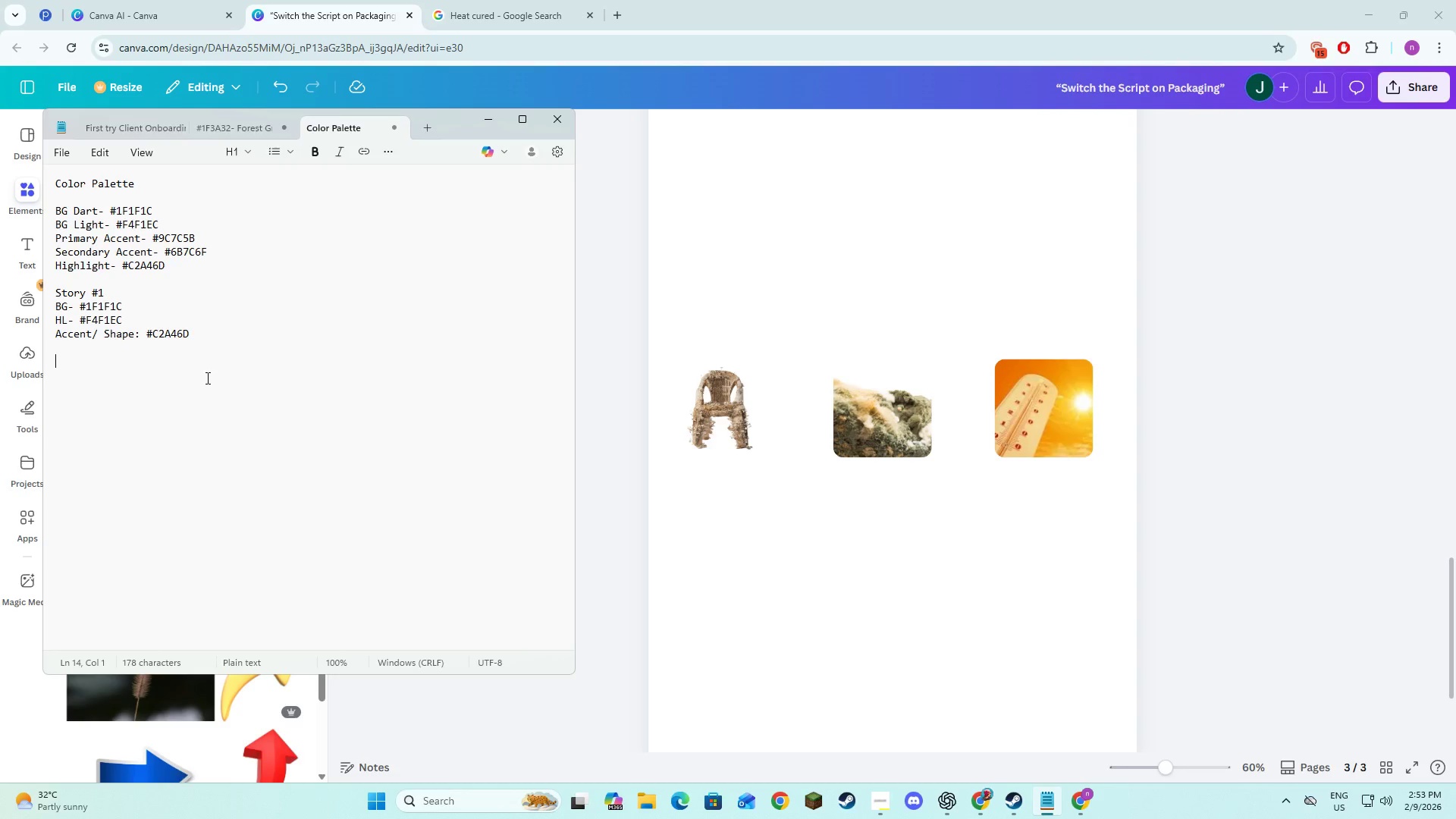 
key(Alt+Tab)
 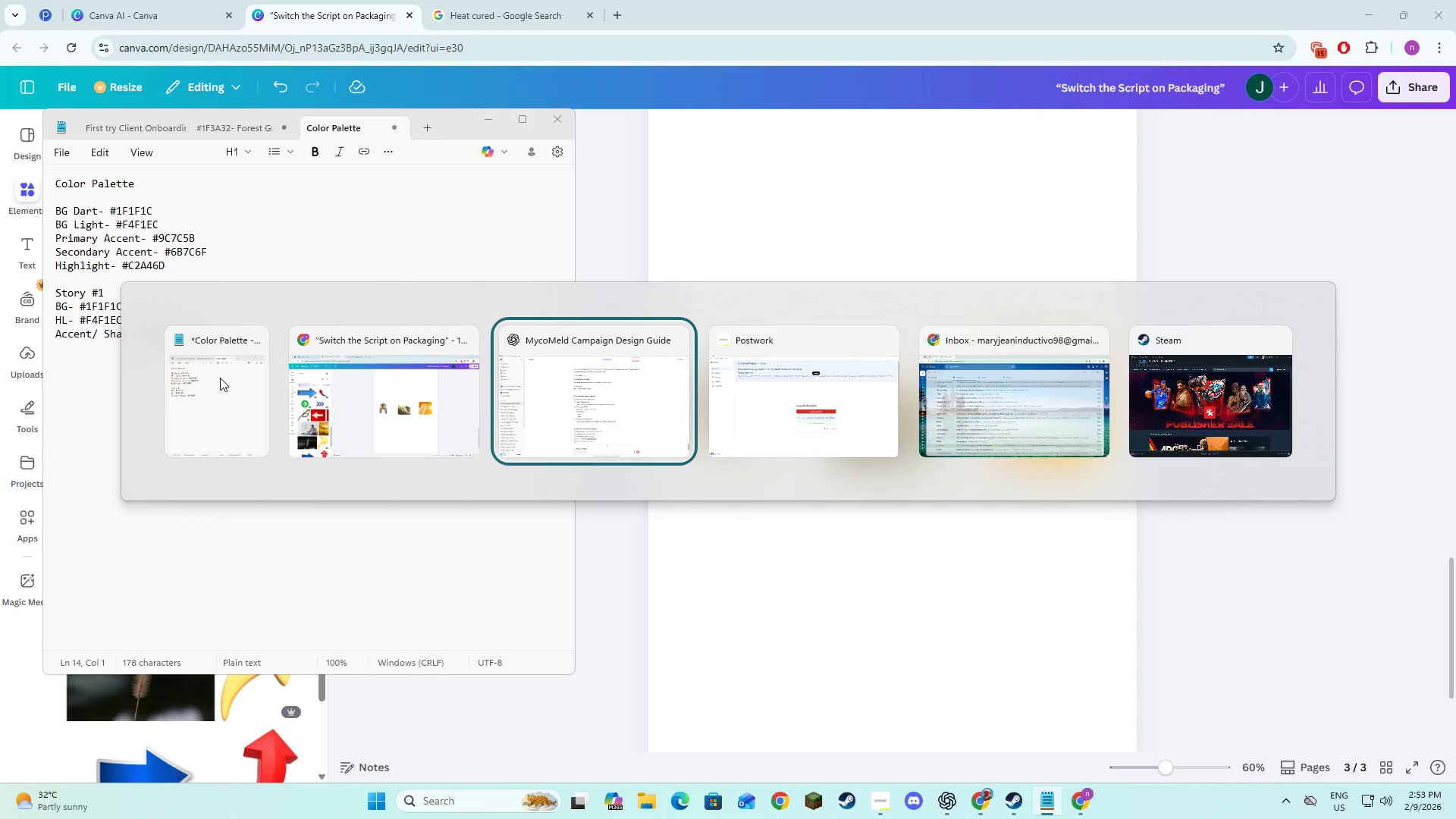 
key(Alt+Tab)
 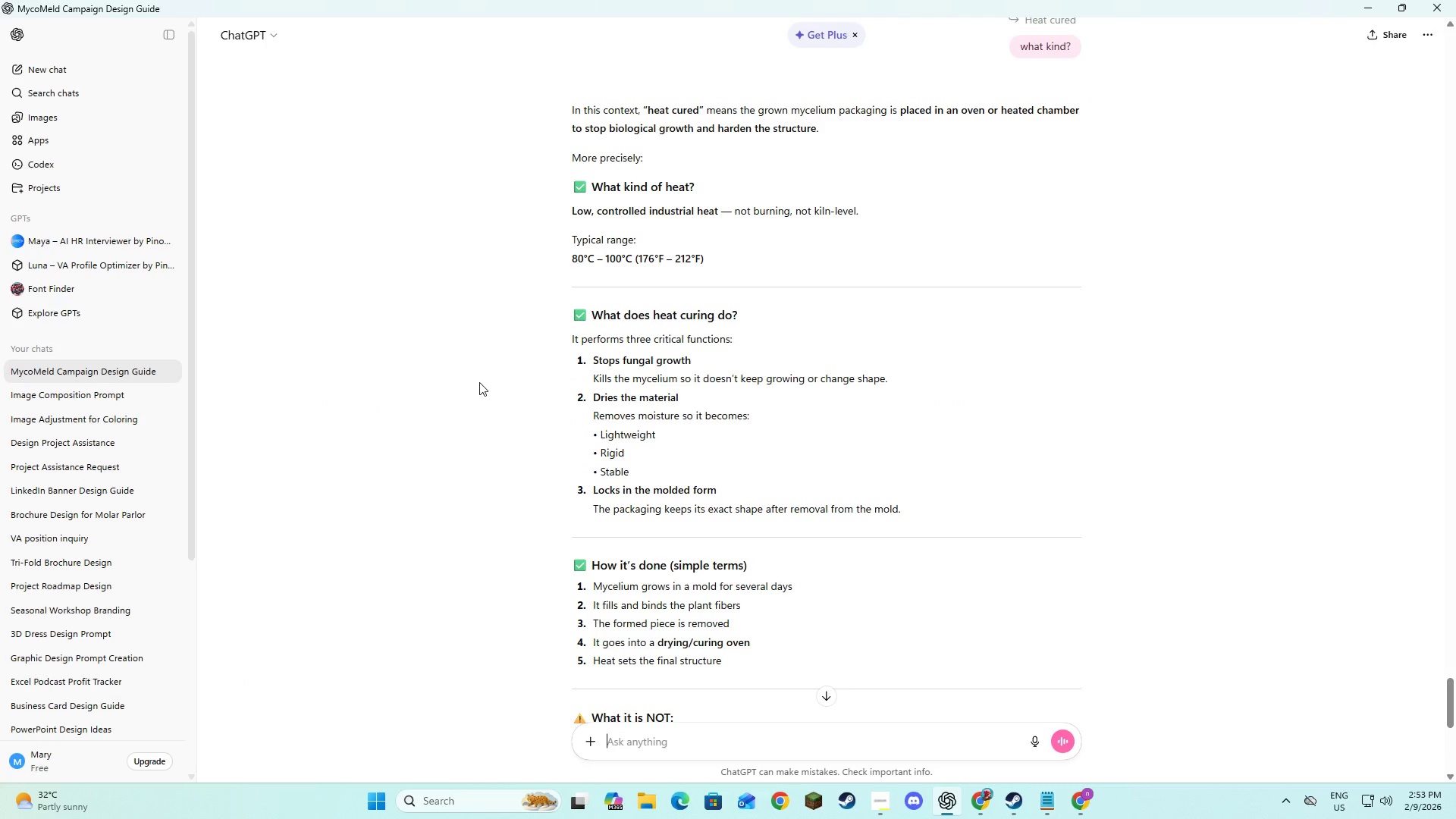 
scroll: coordinate [479, 382], scroll_direction: up, amount: 91.0
 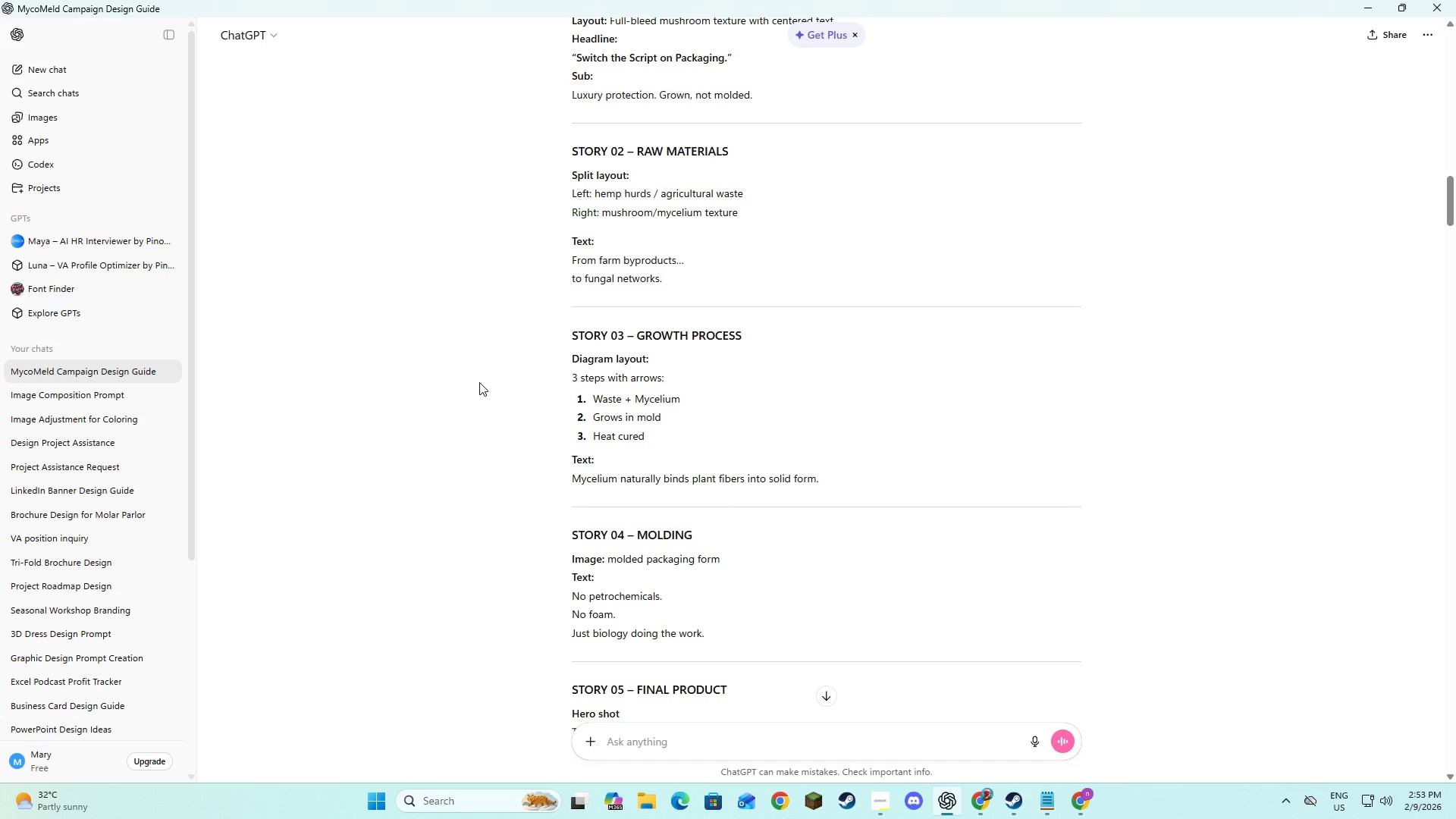 
scroll: coordinate [479, 382], scroll_direction: down, amount: 2.0
 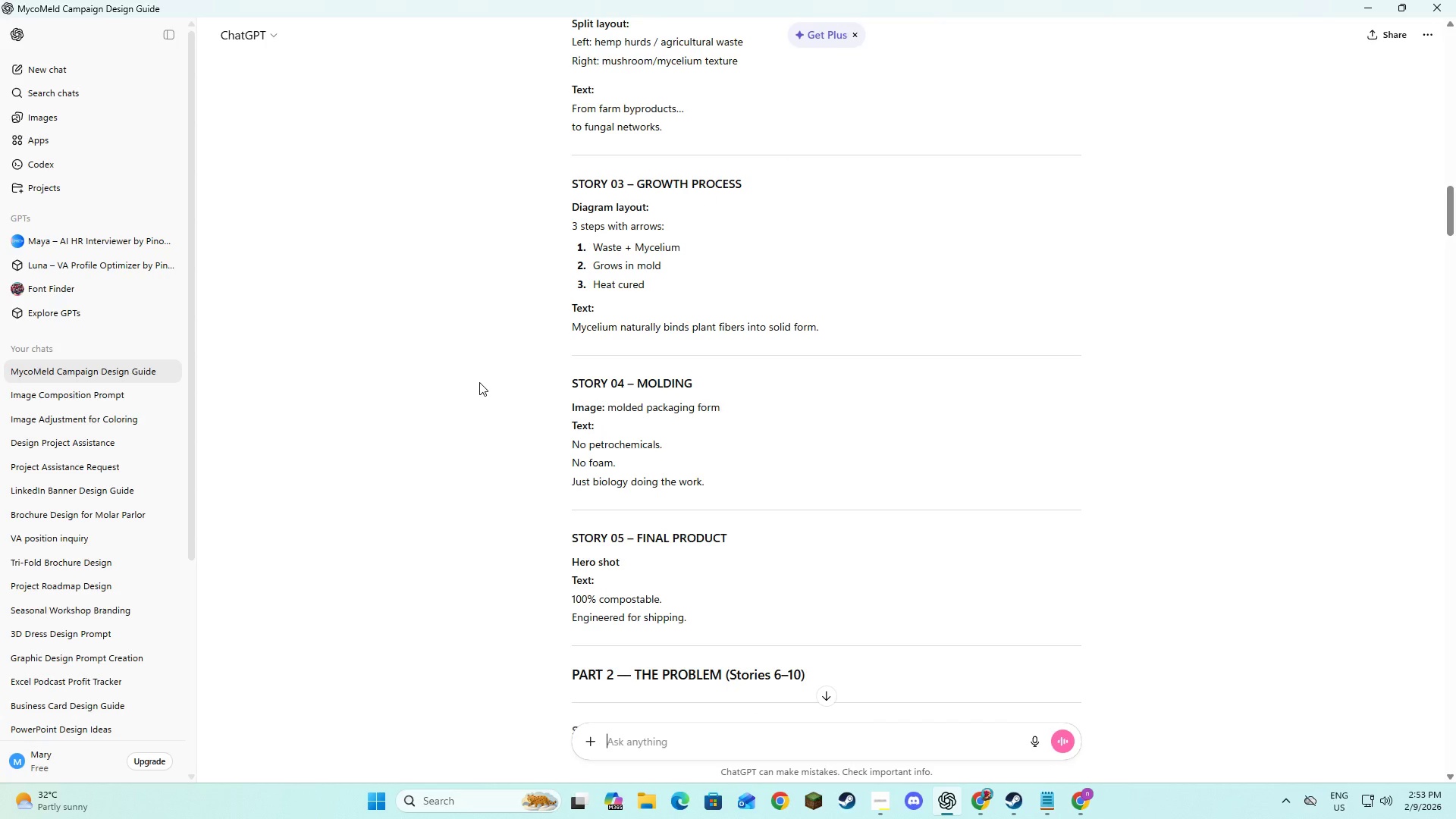 
key(Alt+AltLeft)
 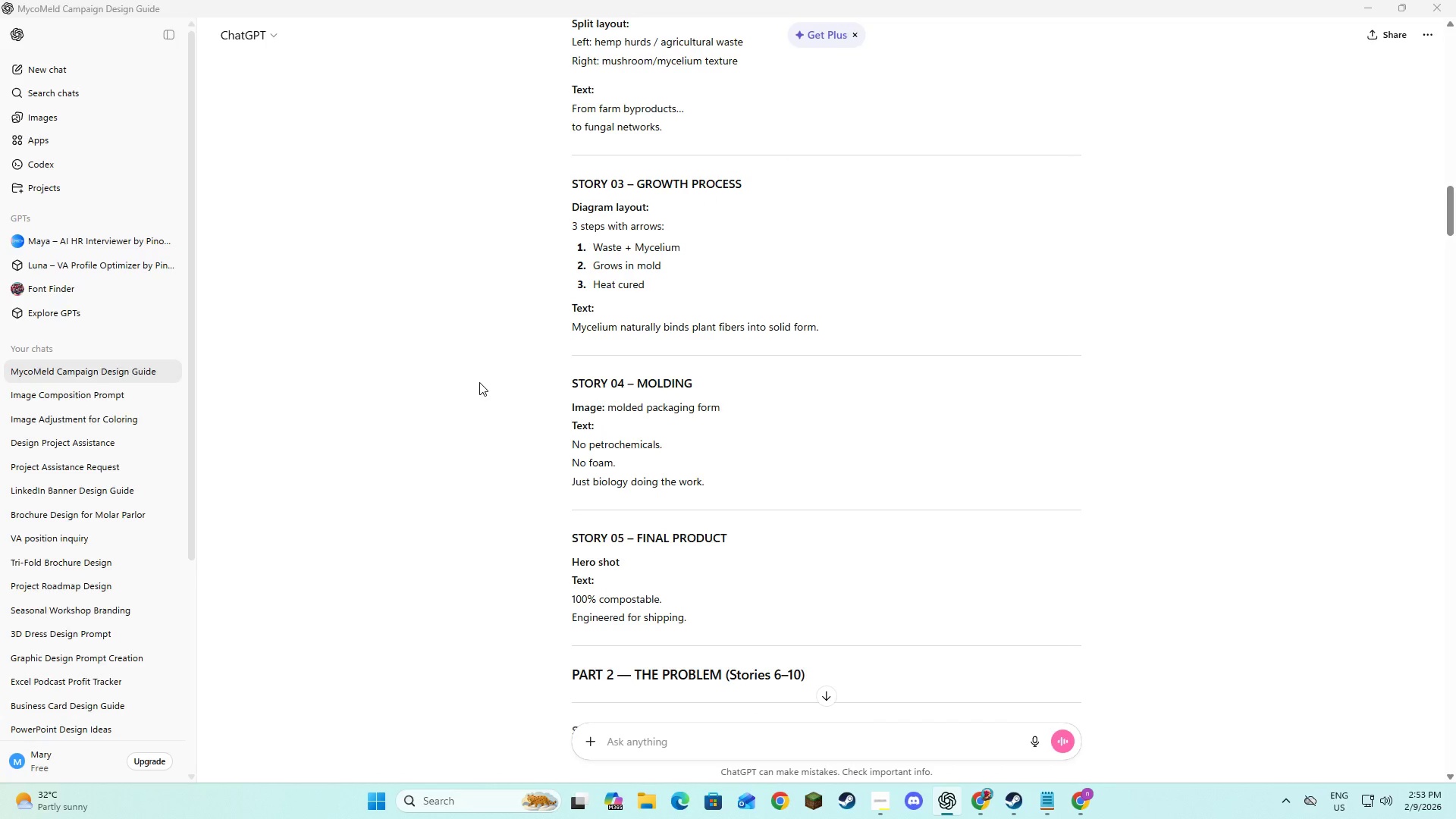 
key(Alt+Tab)
 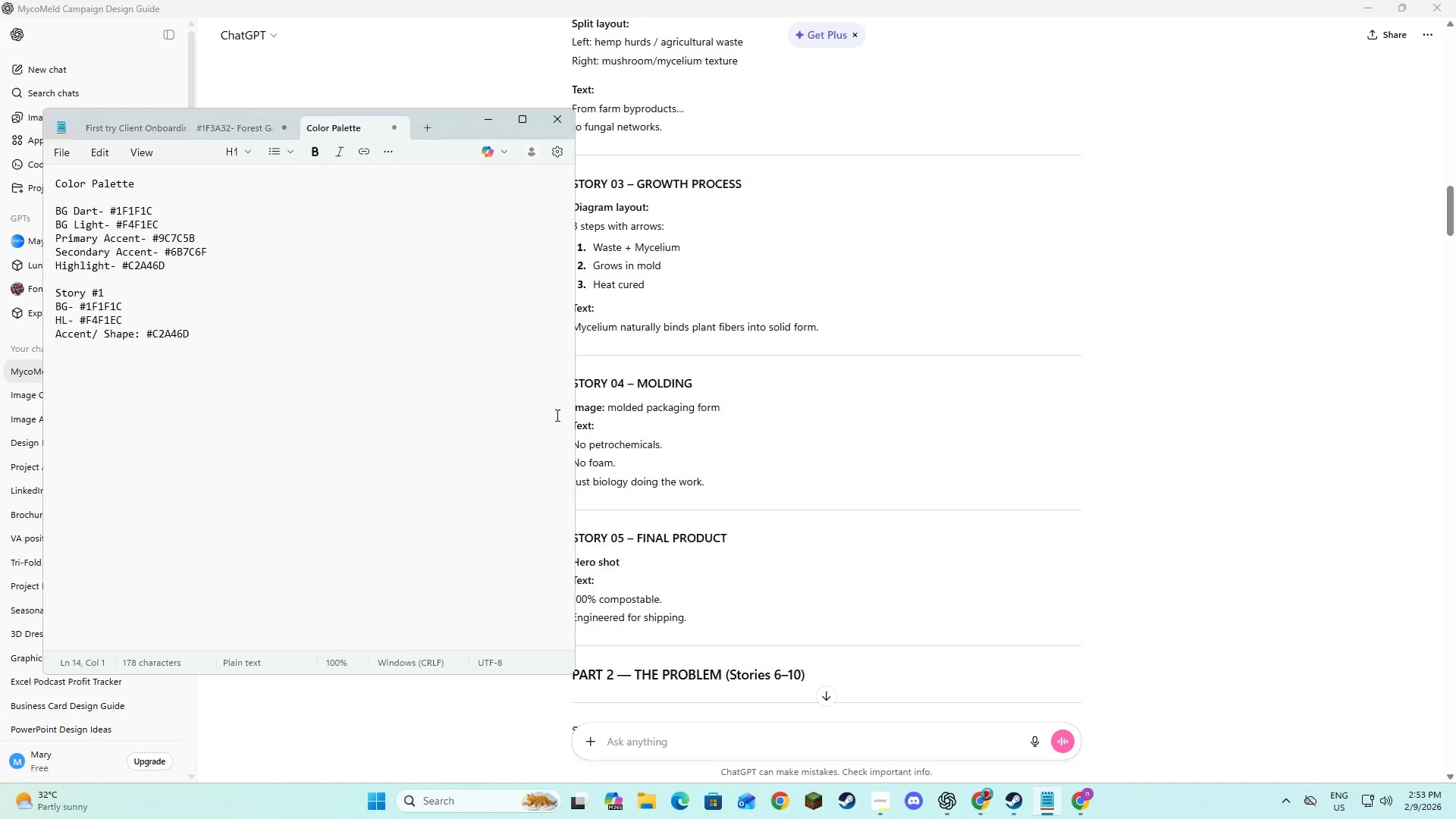 
key(Alt+Tab)
 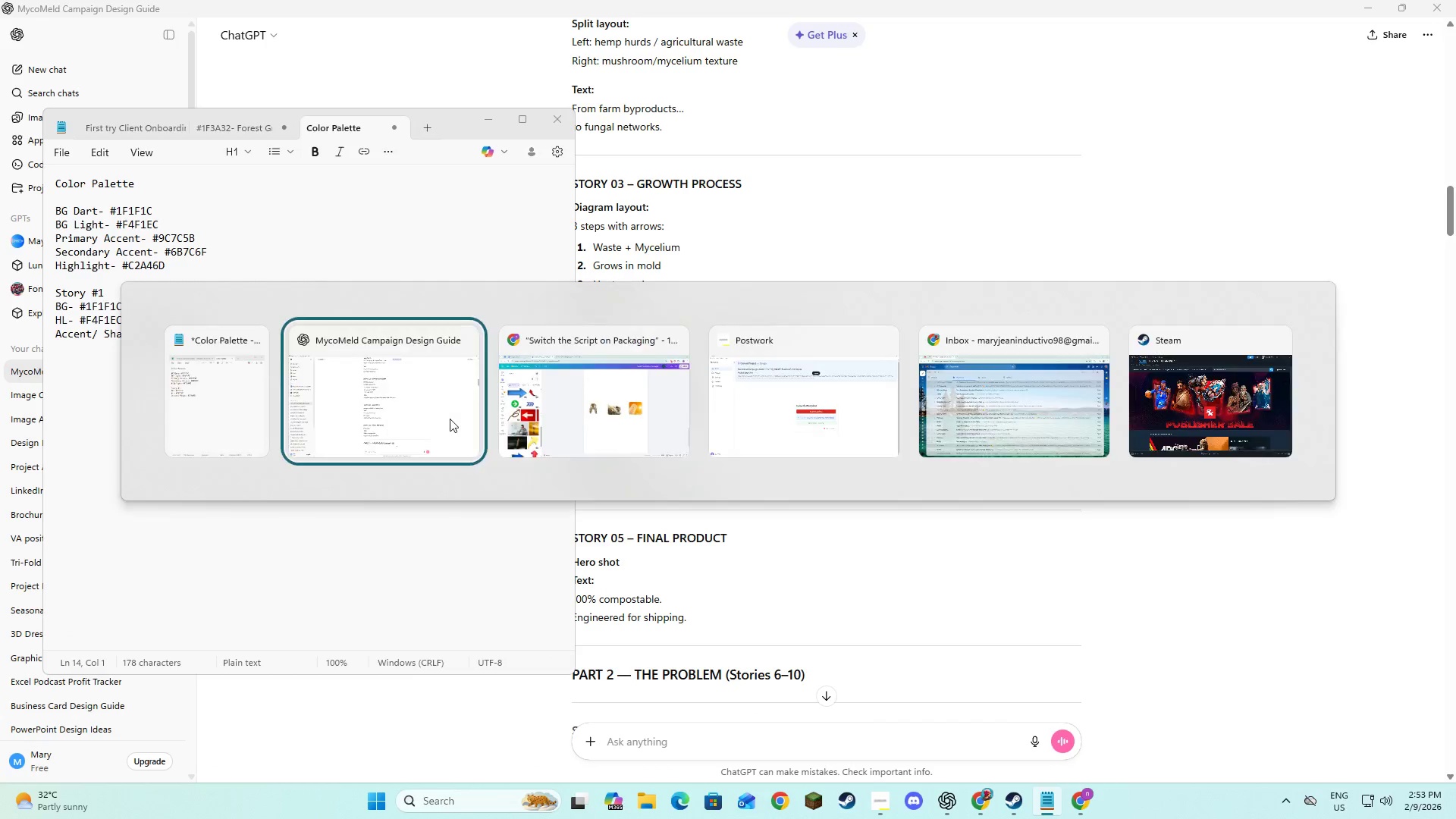 
key(Alt+Tab)
 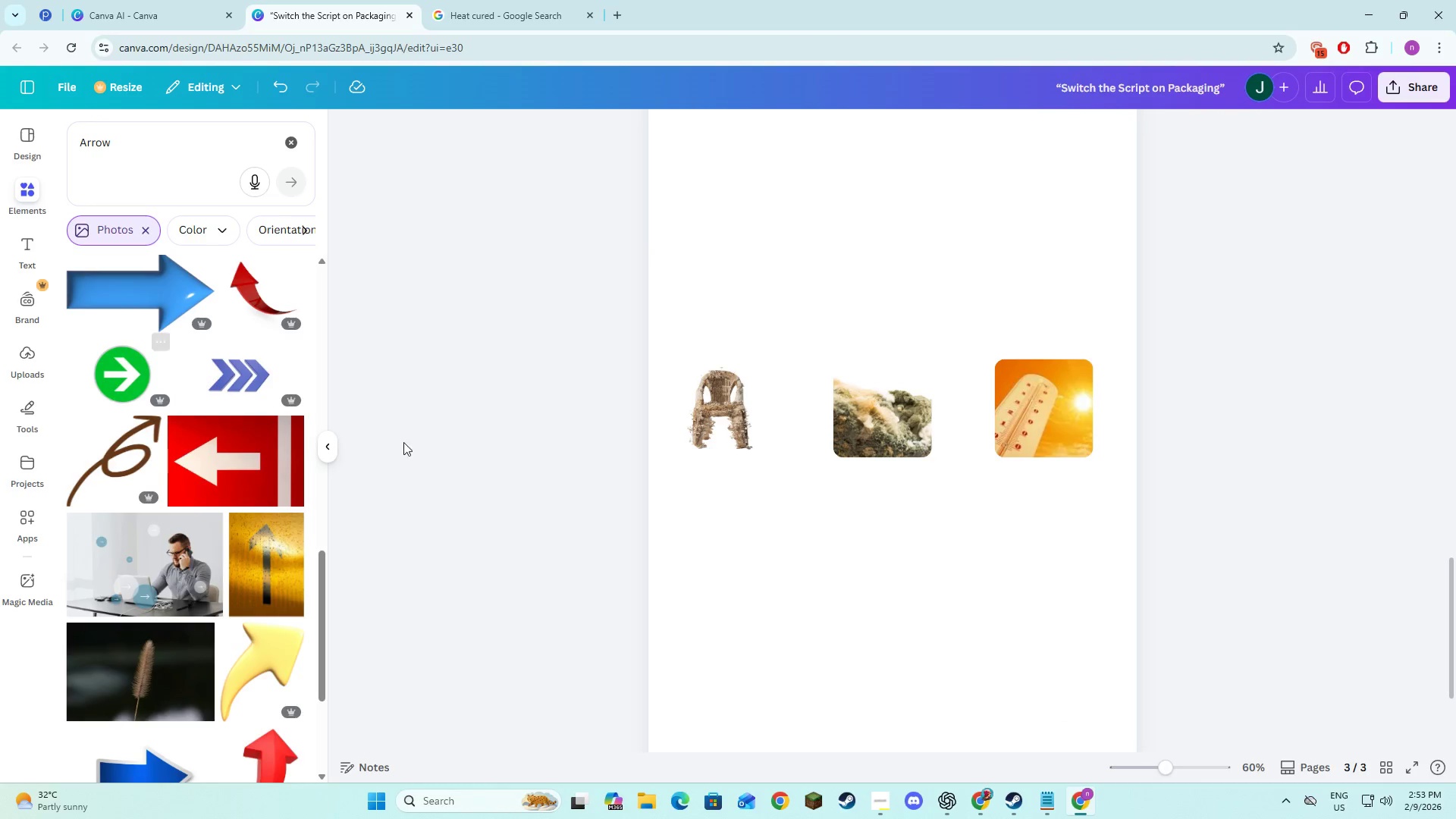 
key(Alt+AltLeft)
 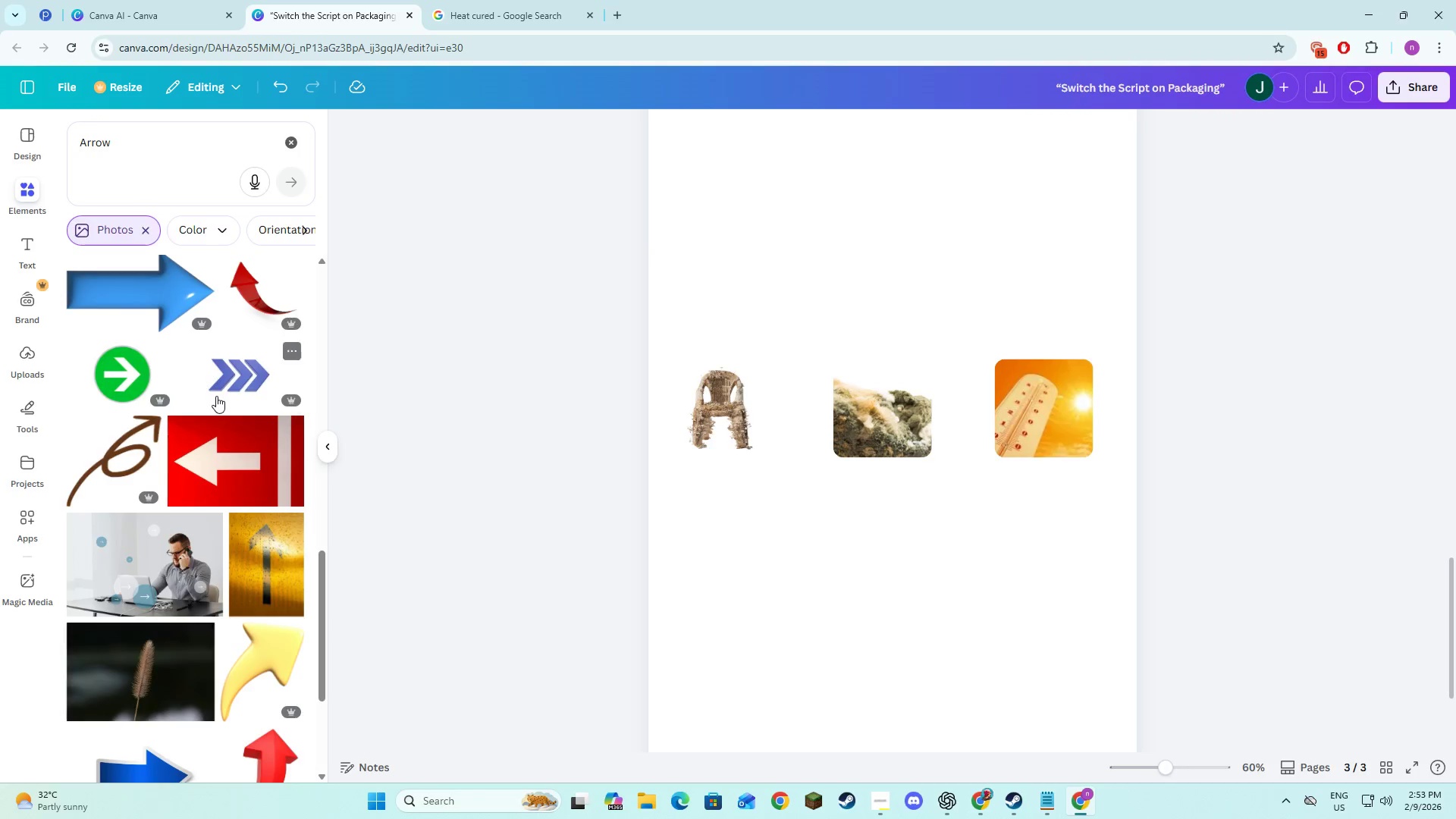 
key(Alt+Tab)
 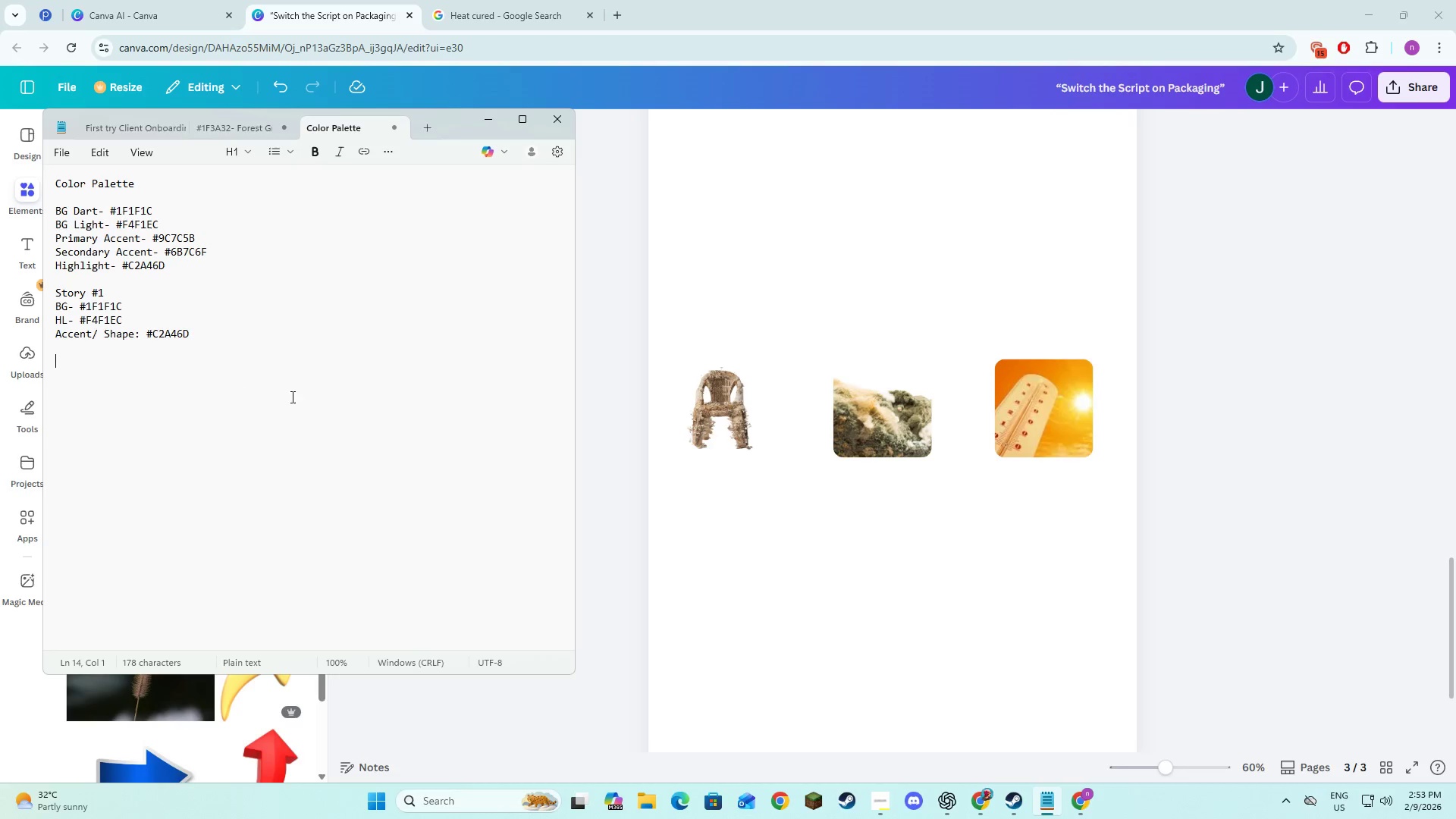 
key(Alt+Tab)
 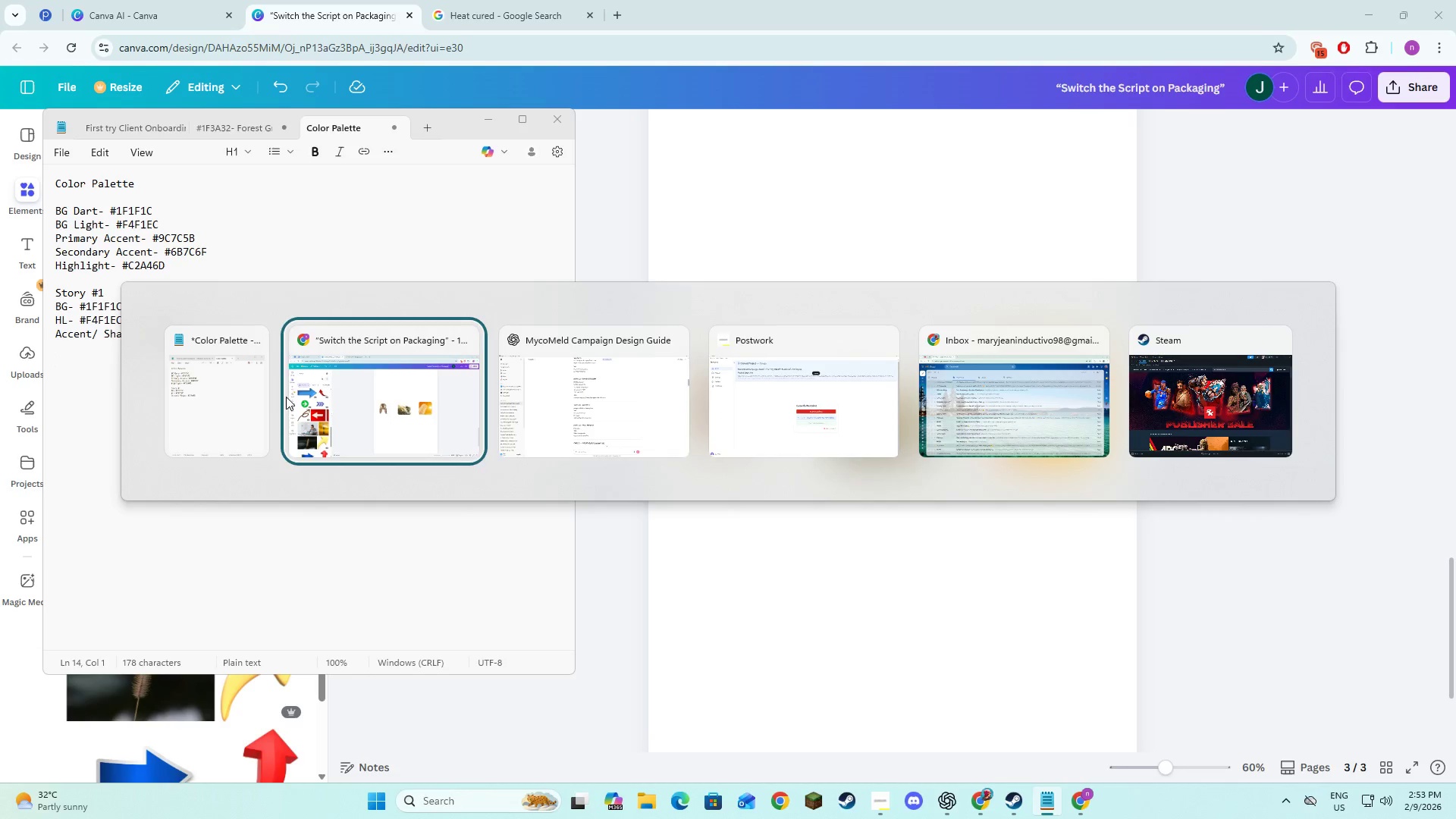 
key(Alt+Tab)
 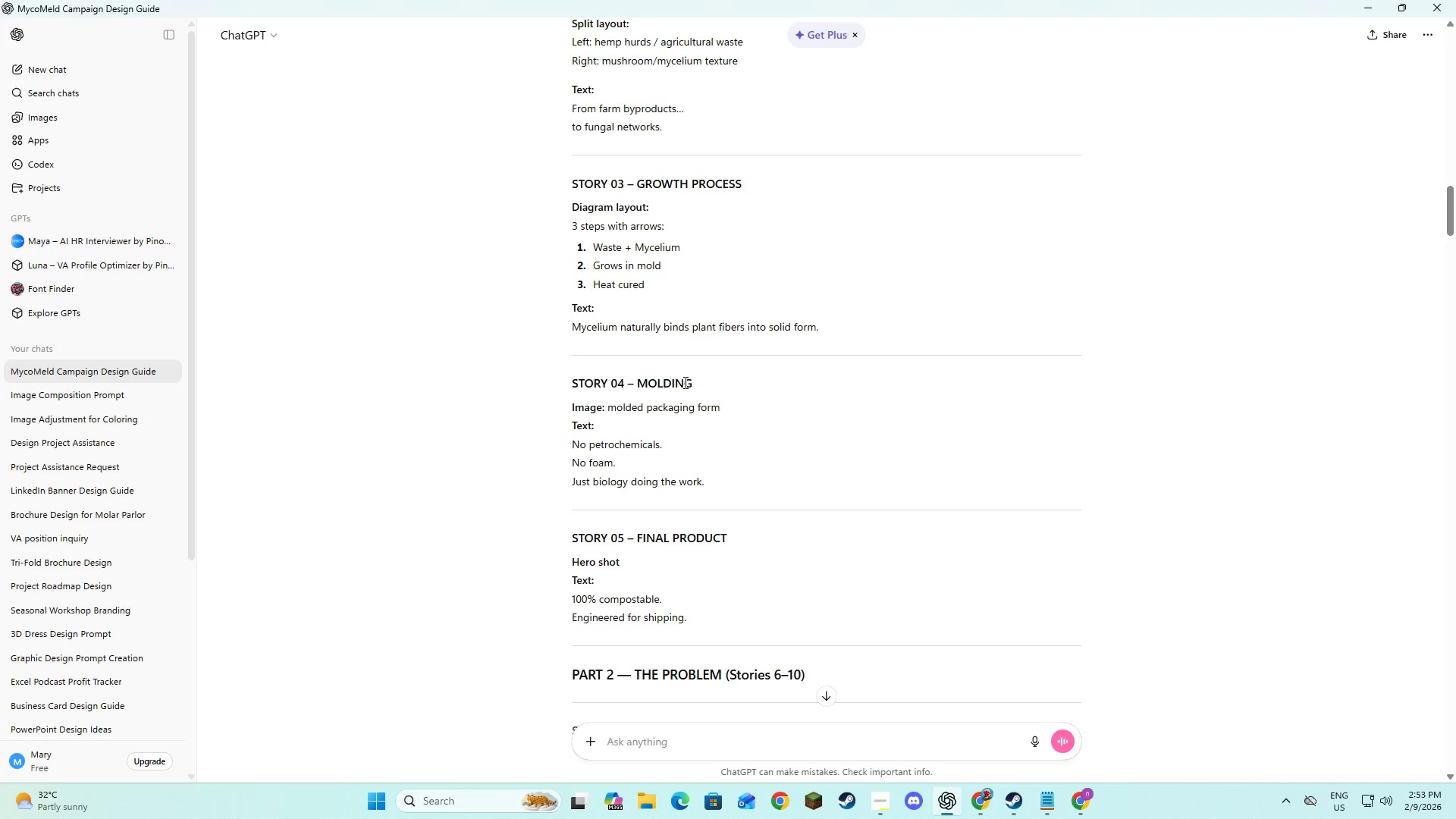 
key(Alt+AltLeft)
 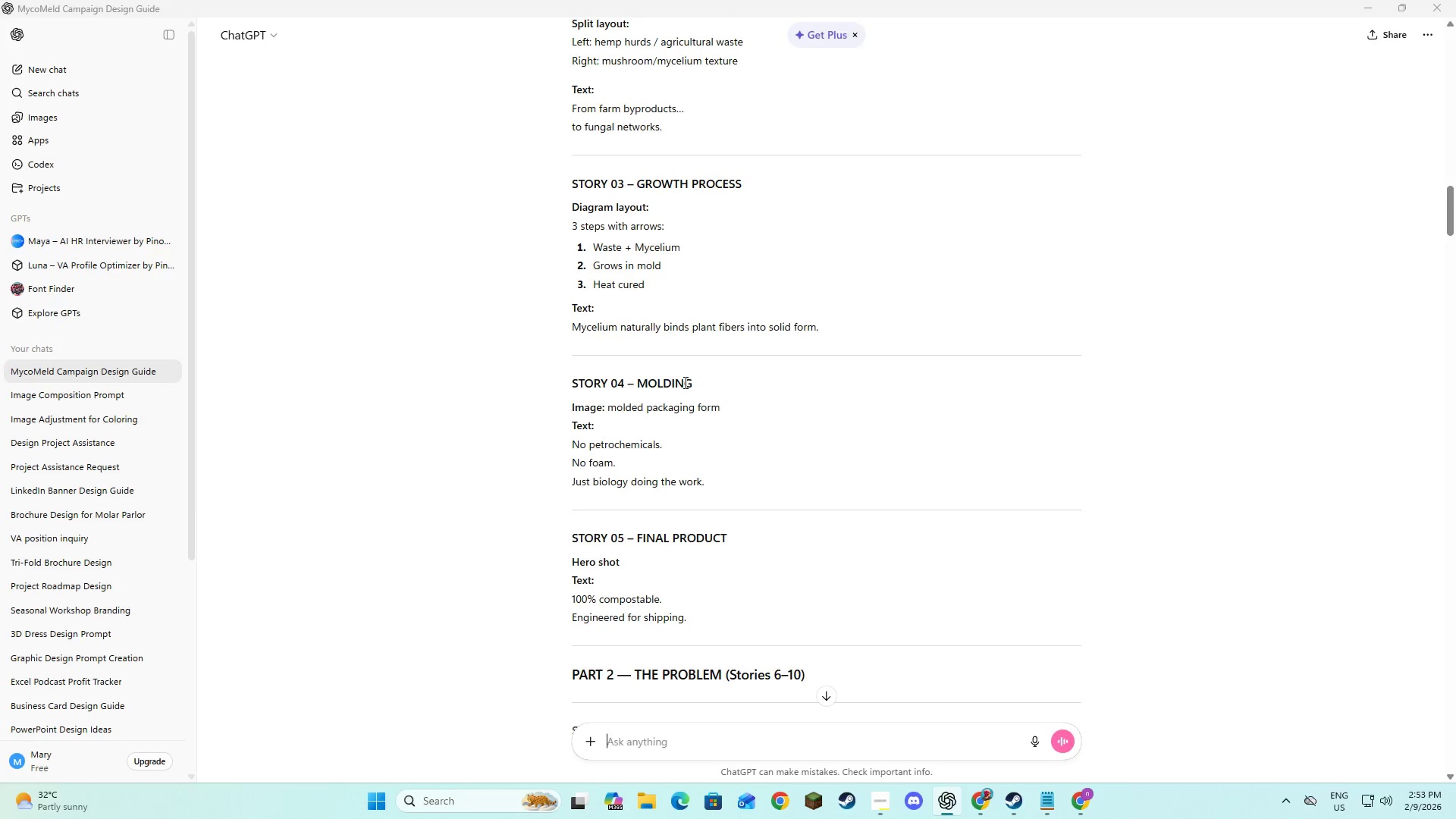 
key(Alt+Tab)
 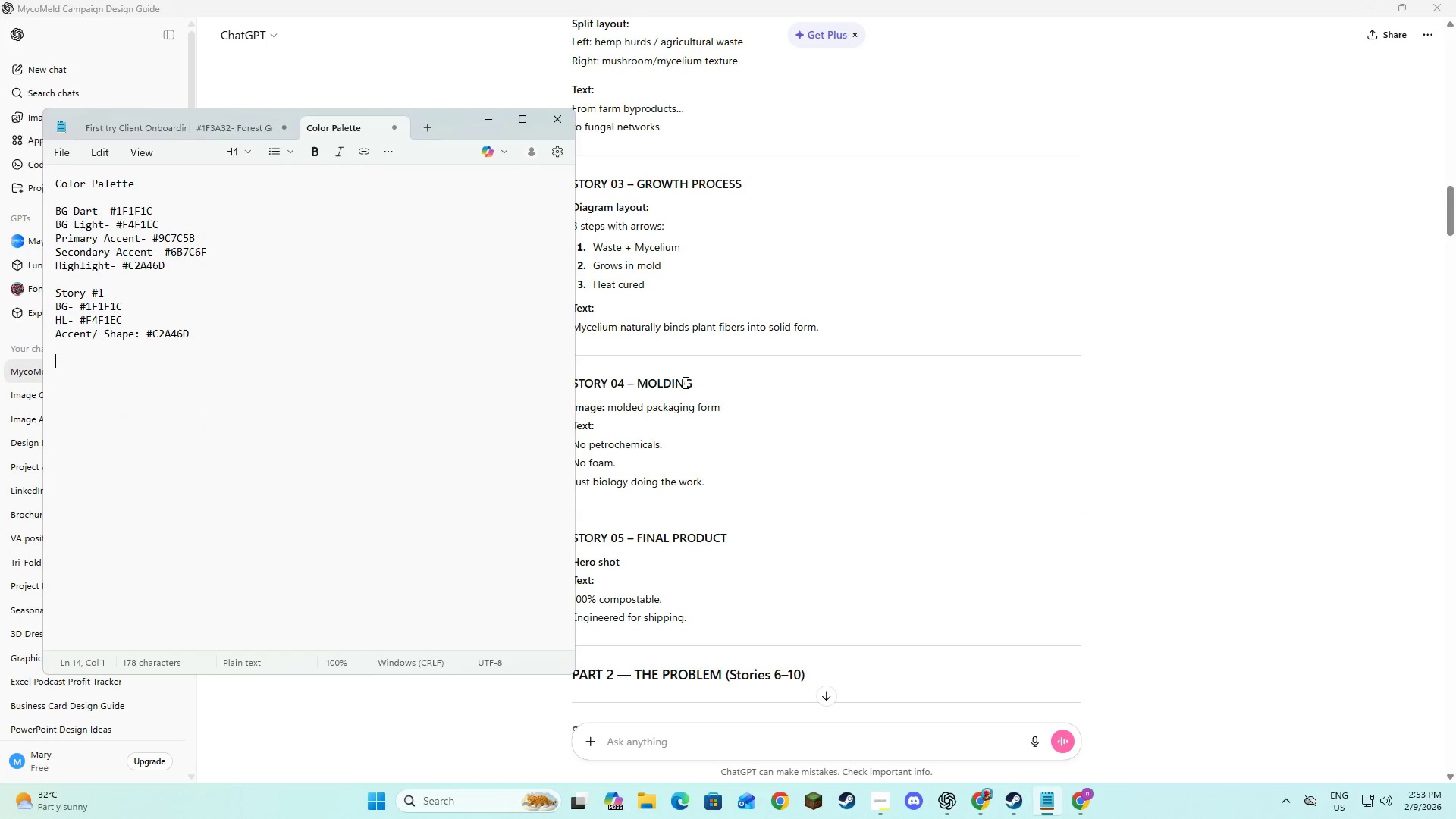 
key(Alt+Tab)
 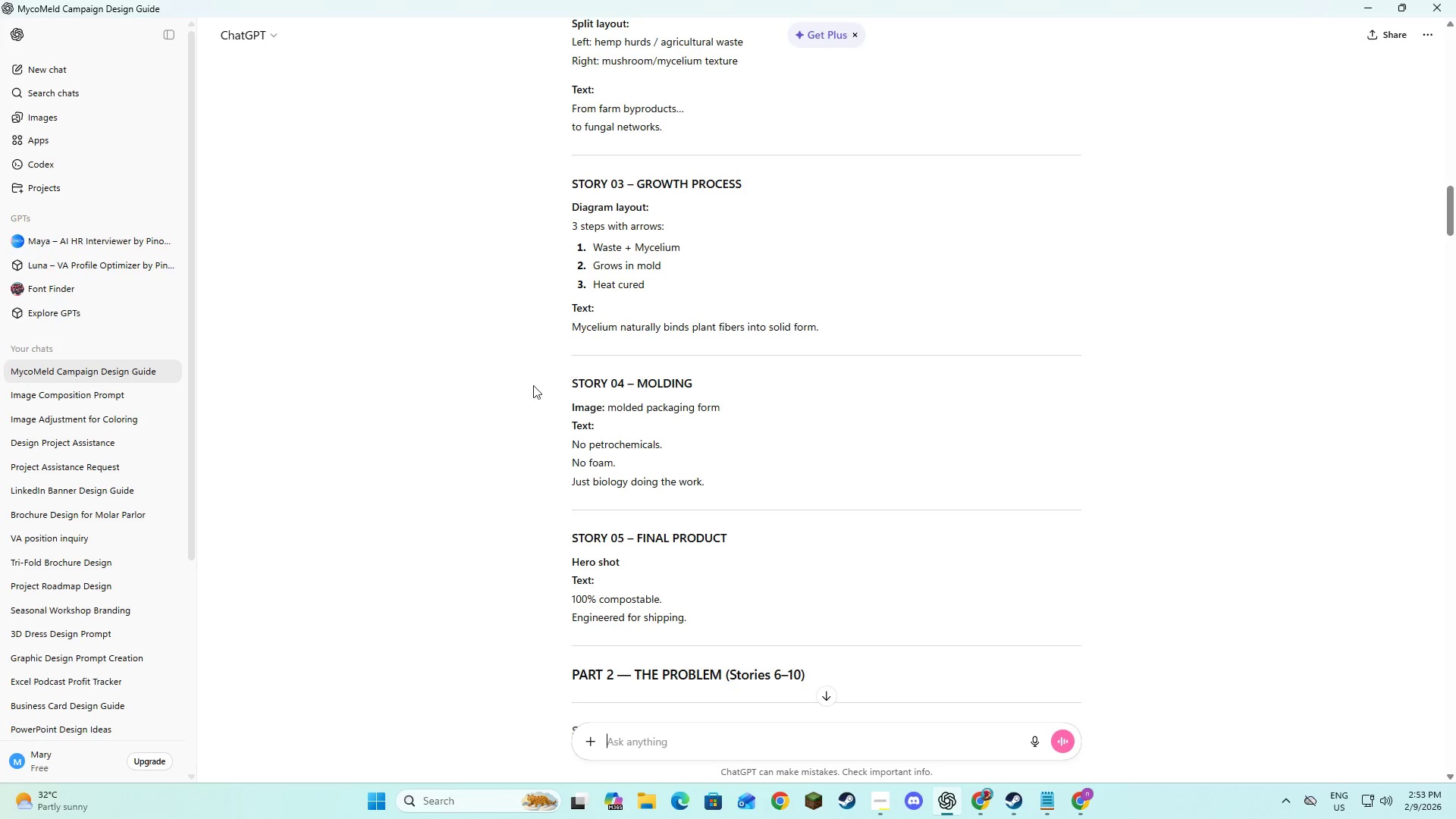 
key(Alt+Tab)
 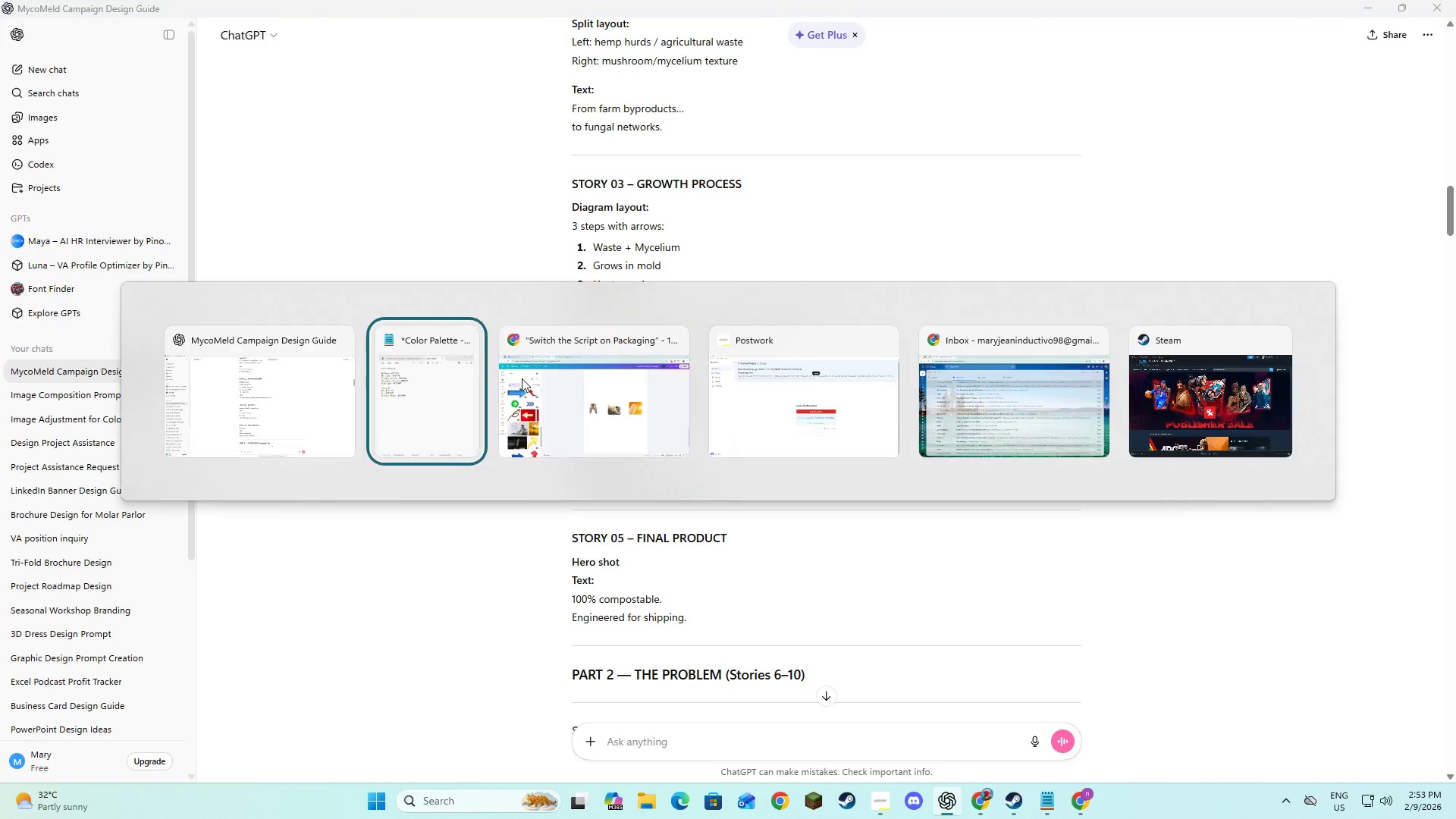 
key(Alt+Tab)
 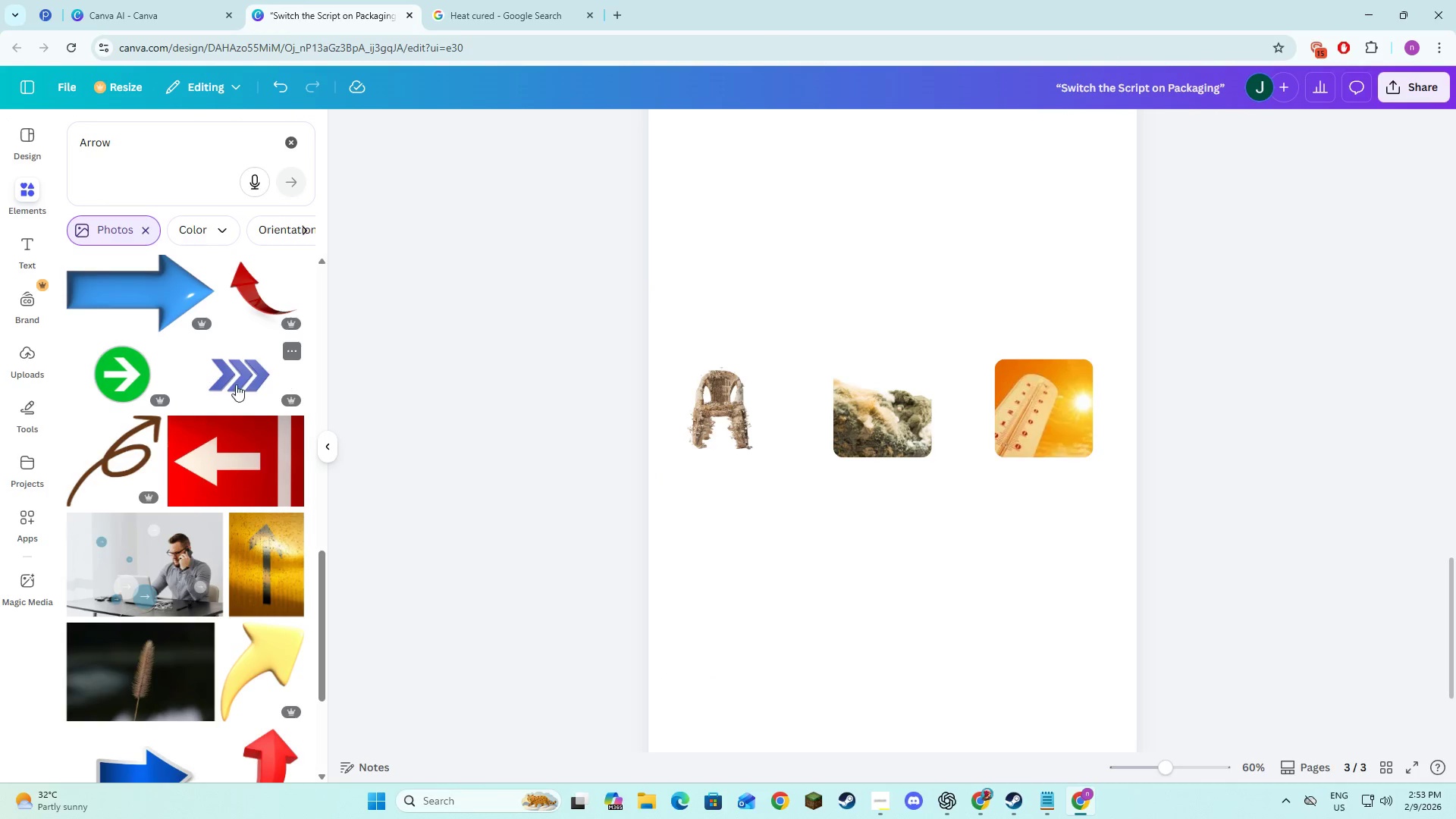 
scroll: coordinate [261, 531], scroll_direction: down, amount: 10.0
 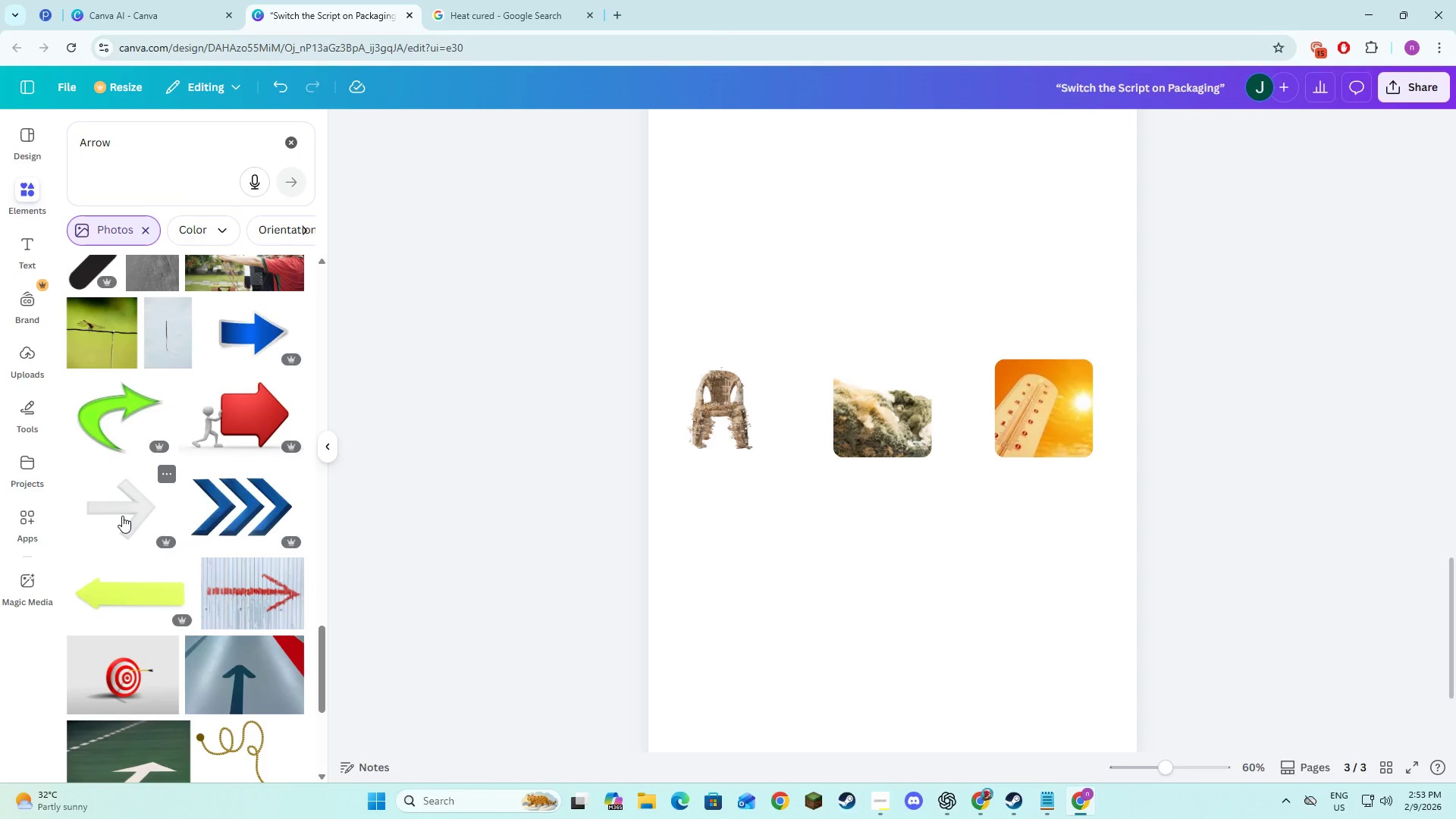 
left_click([122, 516])
 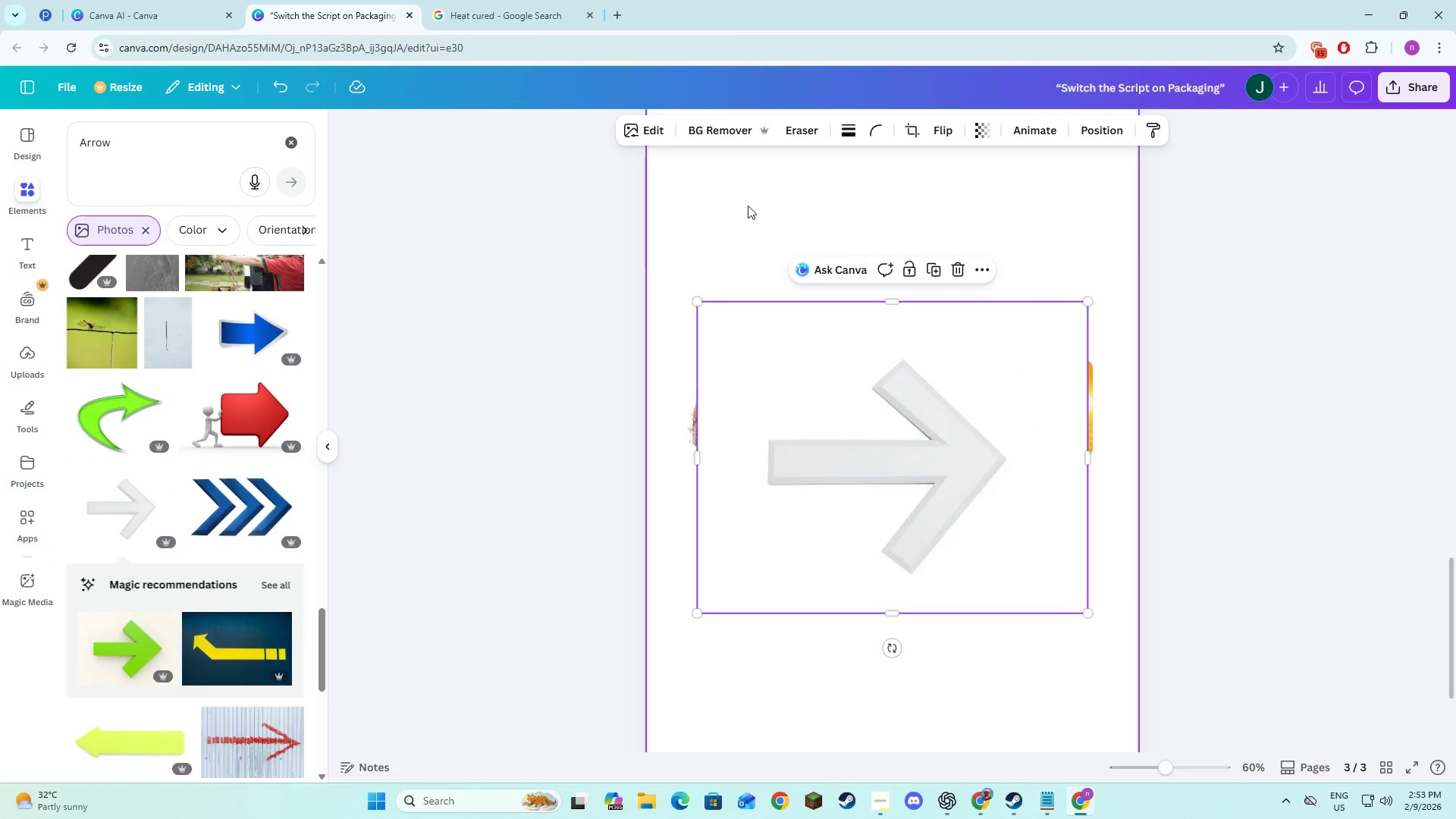 
left_click([726, 136])
 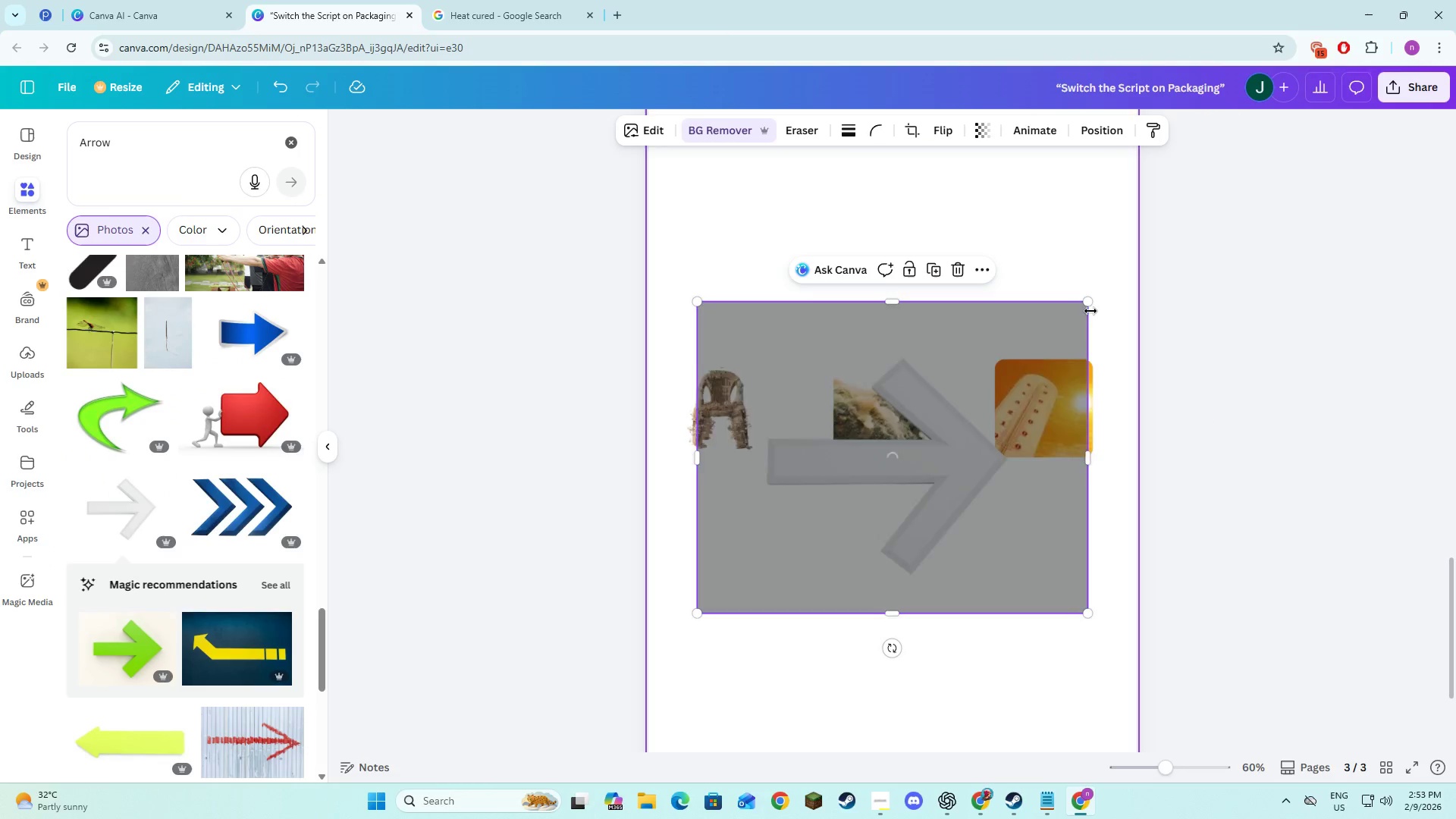 
left_click_drag(start_coordinate=[1085, 301], to_coordinate=[820, 587])
 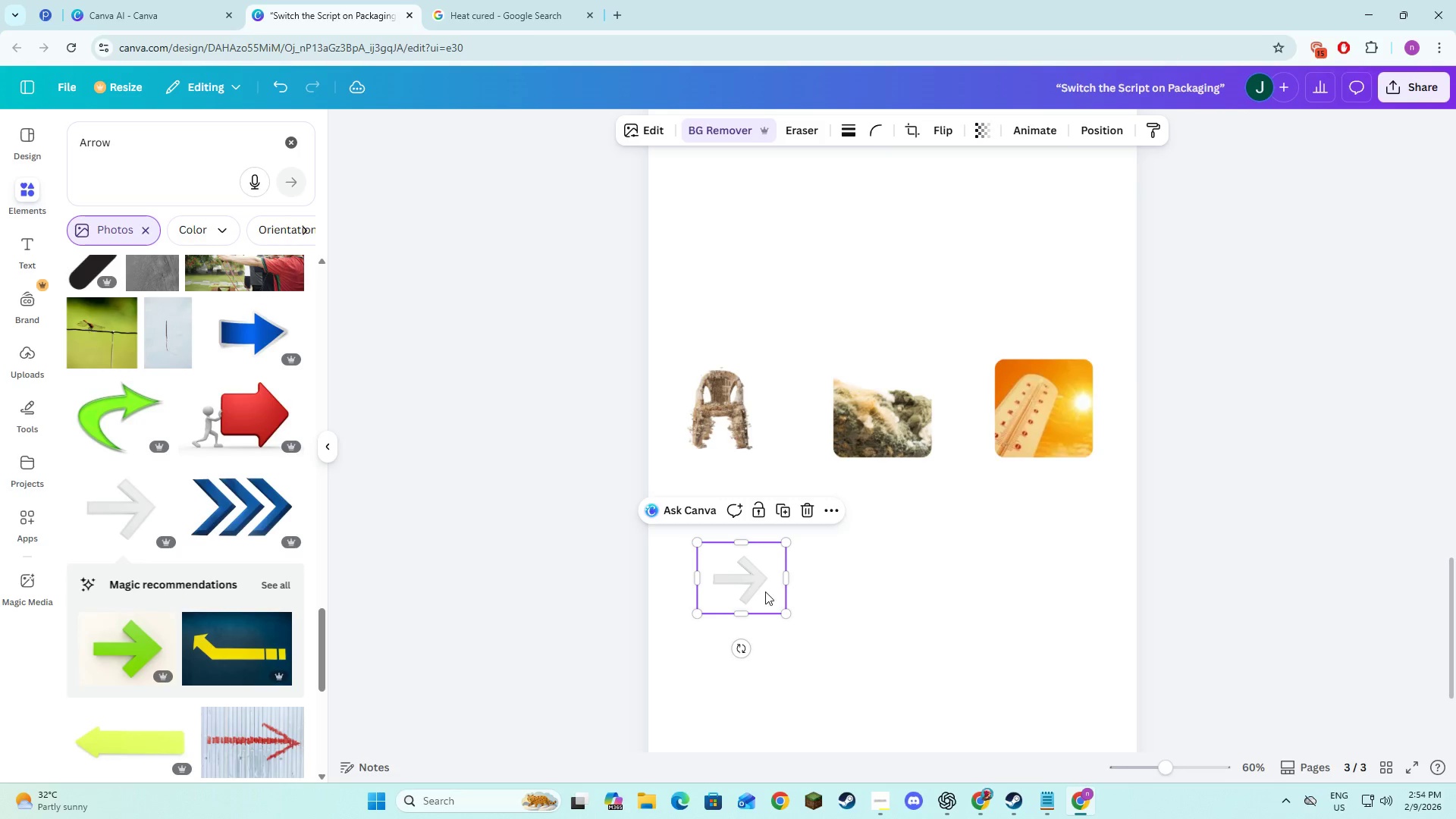 
left_click_drag(start_coordinate=[761, 589], to_coordinate=[807, 424])
 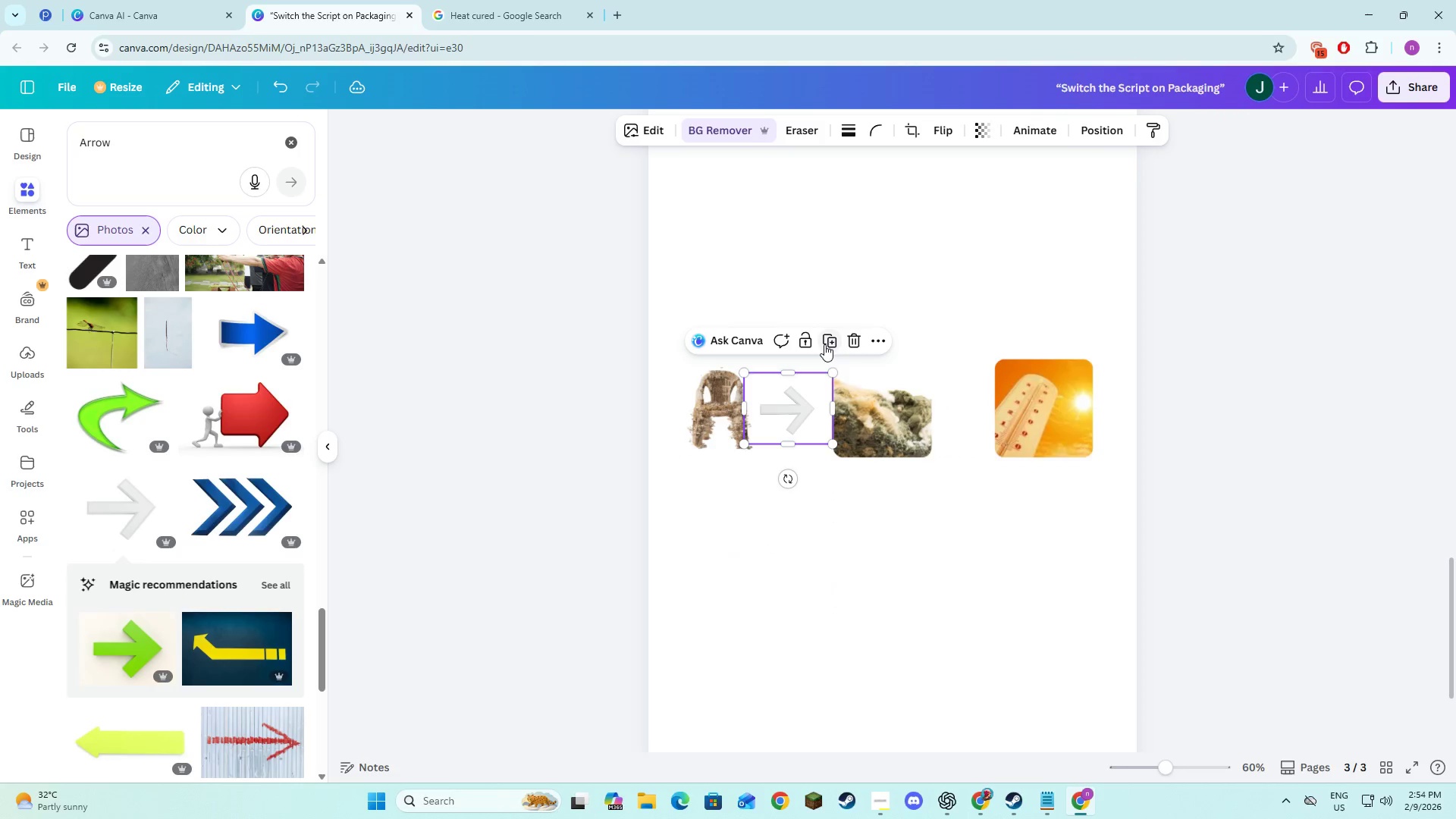 
left_click([830, 342])
 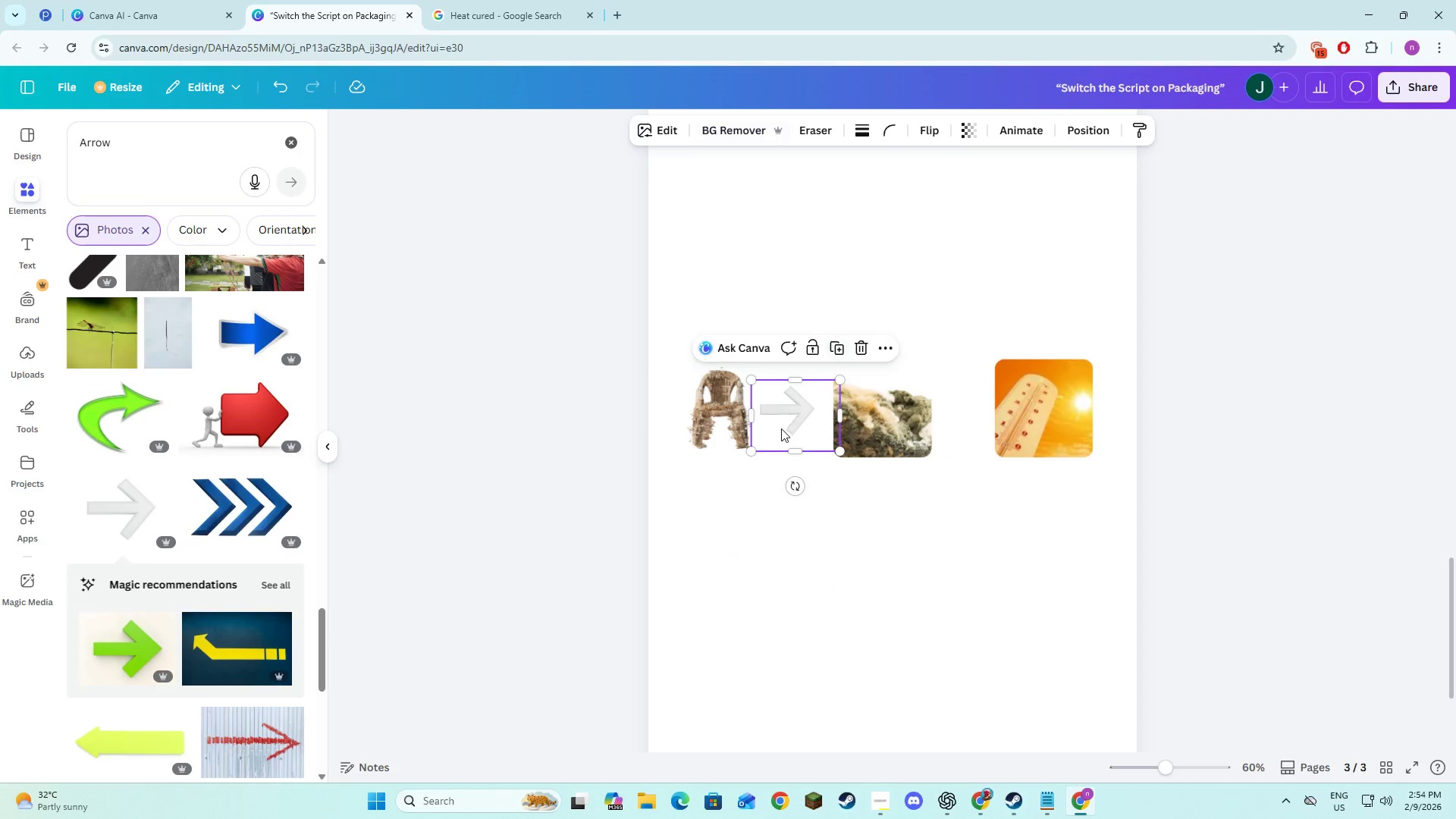 
left_click_drag(start_coordinate=[780, 428], to_coordinate=[946, 426])
 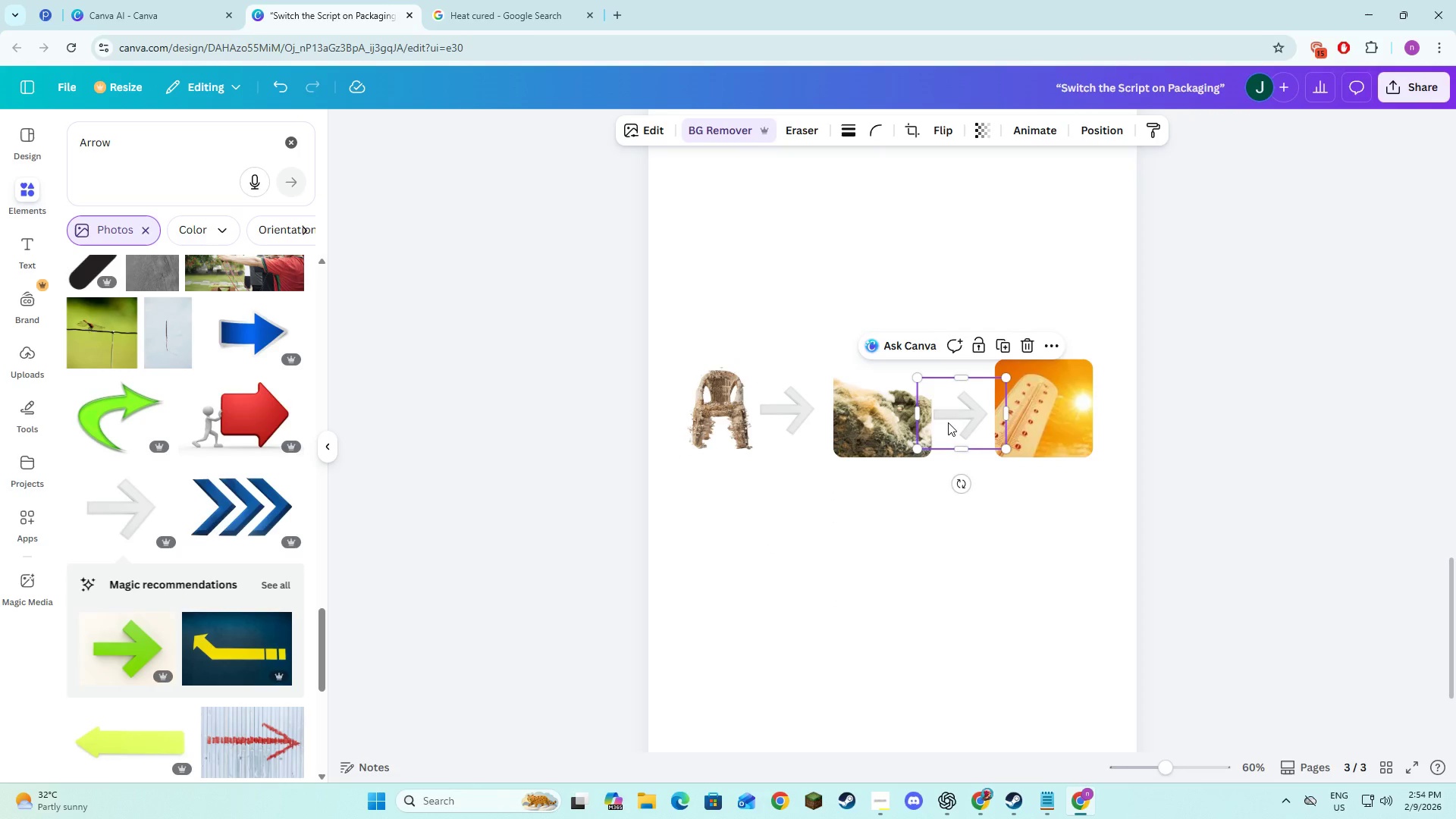 
left_click_drag(start_coordinate=[948, 422], to_coordinate=[952, 422])
 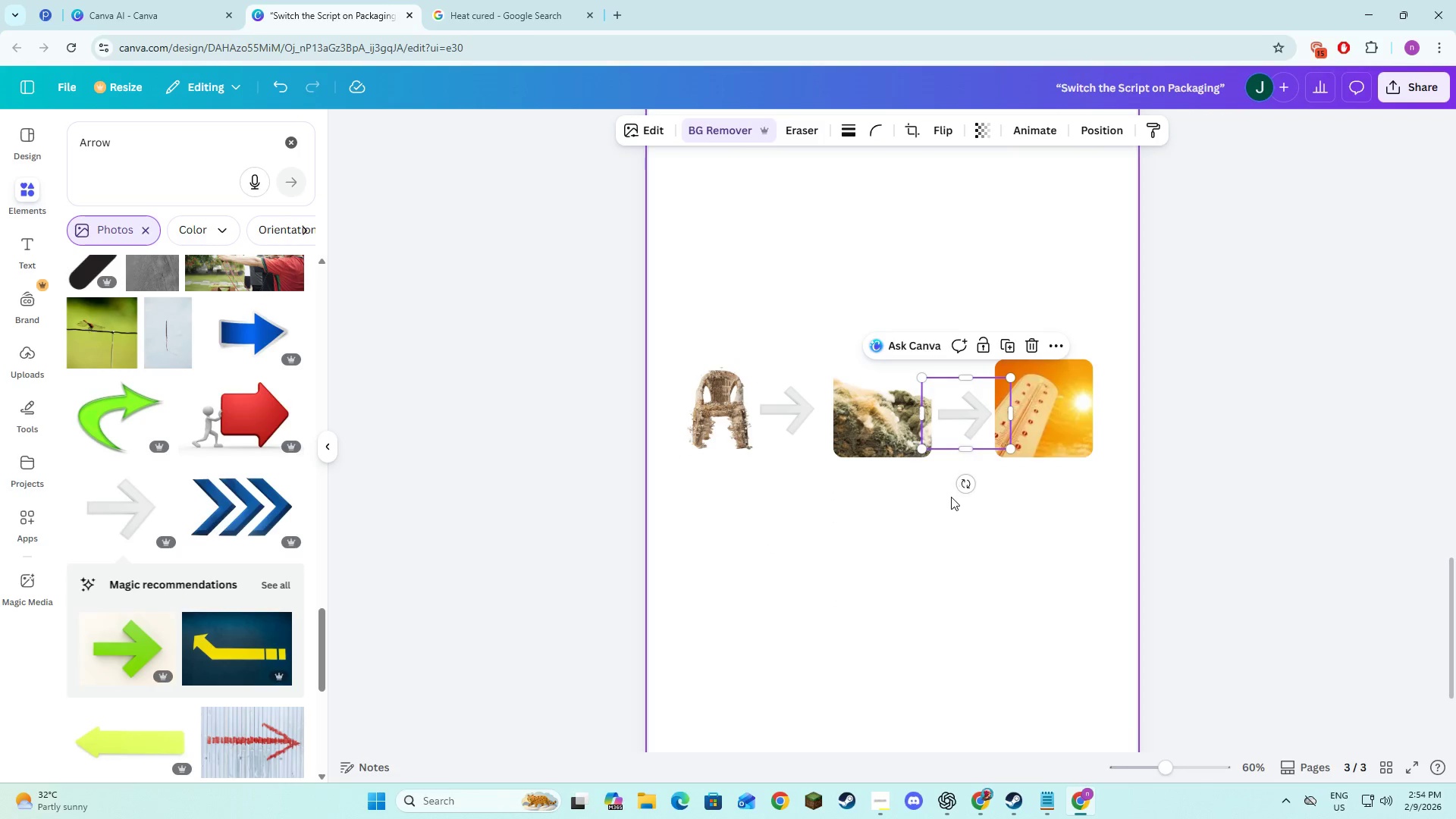 
left_click([951, 499])
 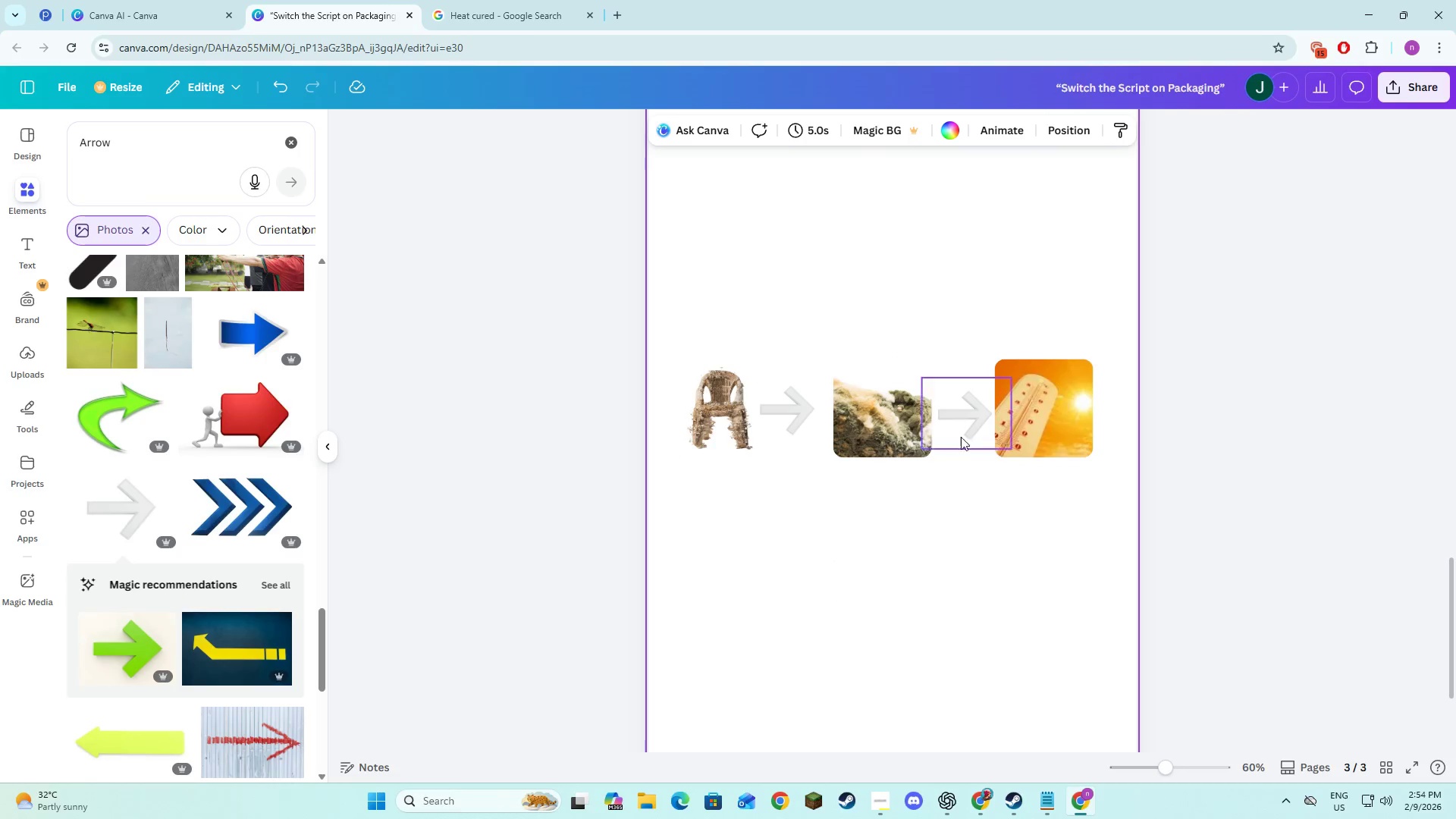 
left_click([969, 420])
 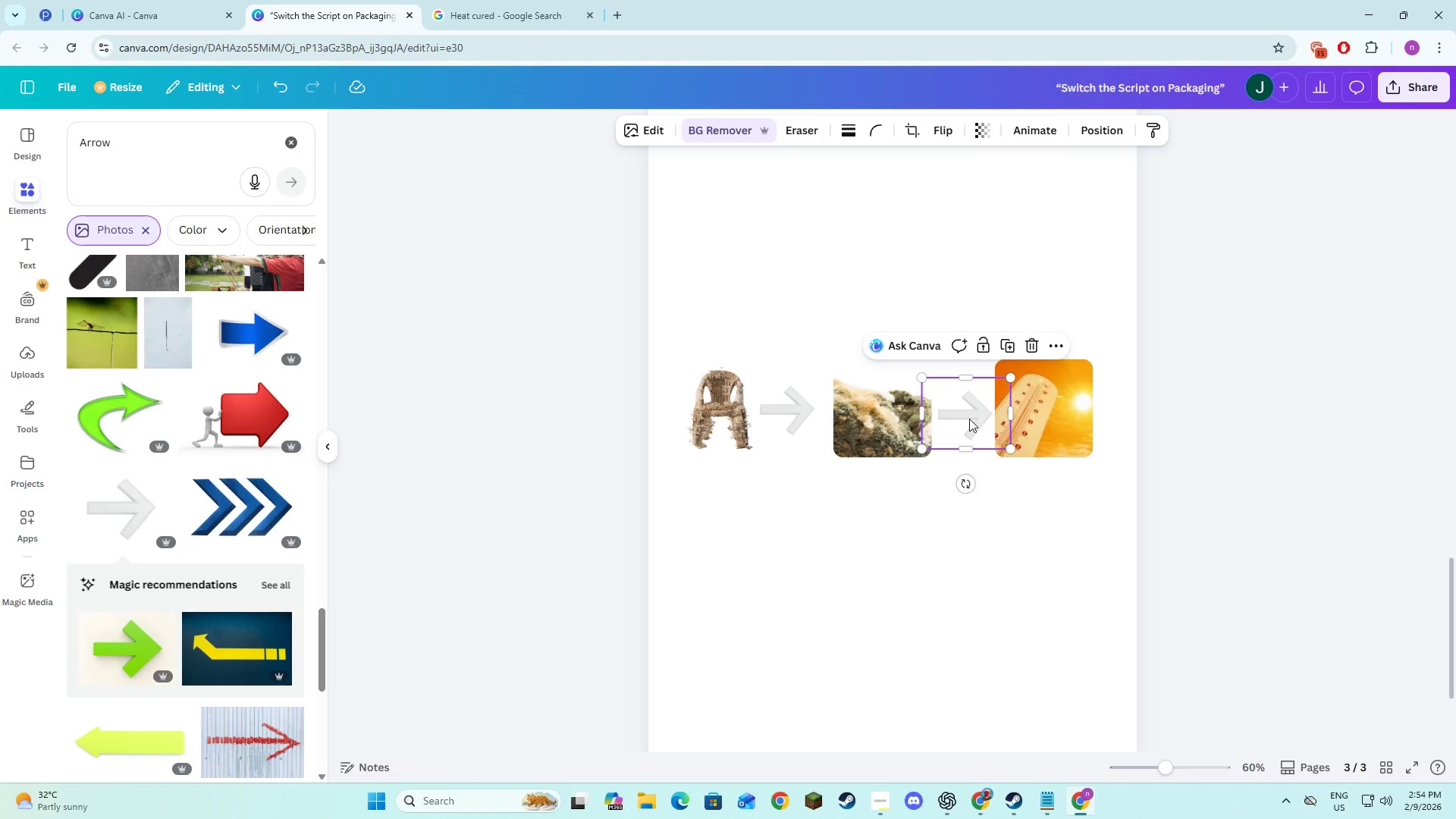 
left_click_drag(start_coordinate=[969, 419], to_coordinate=[969, 414])
 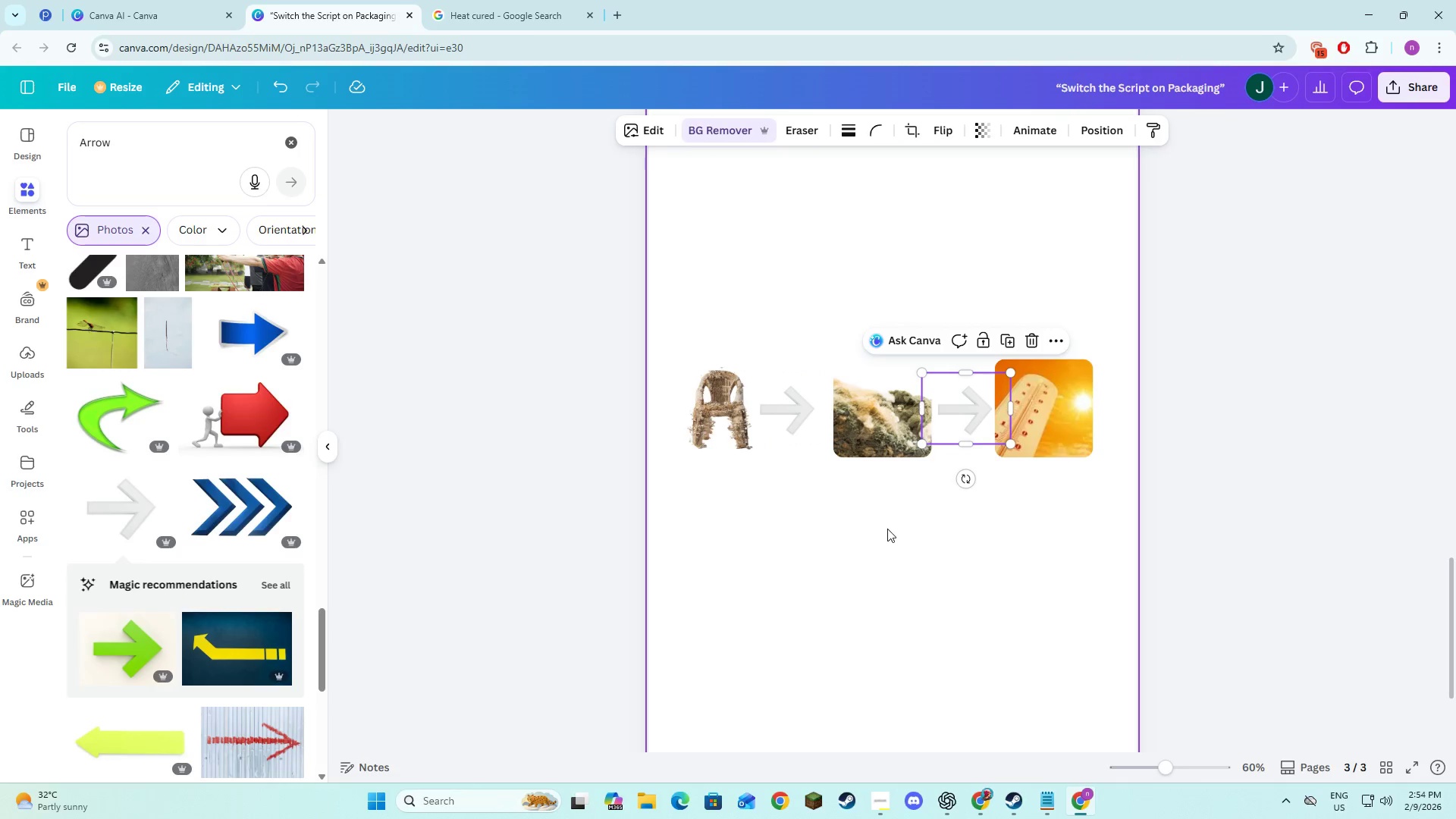 
left_click([887, 529])
 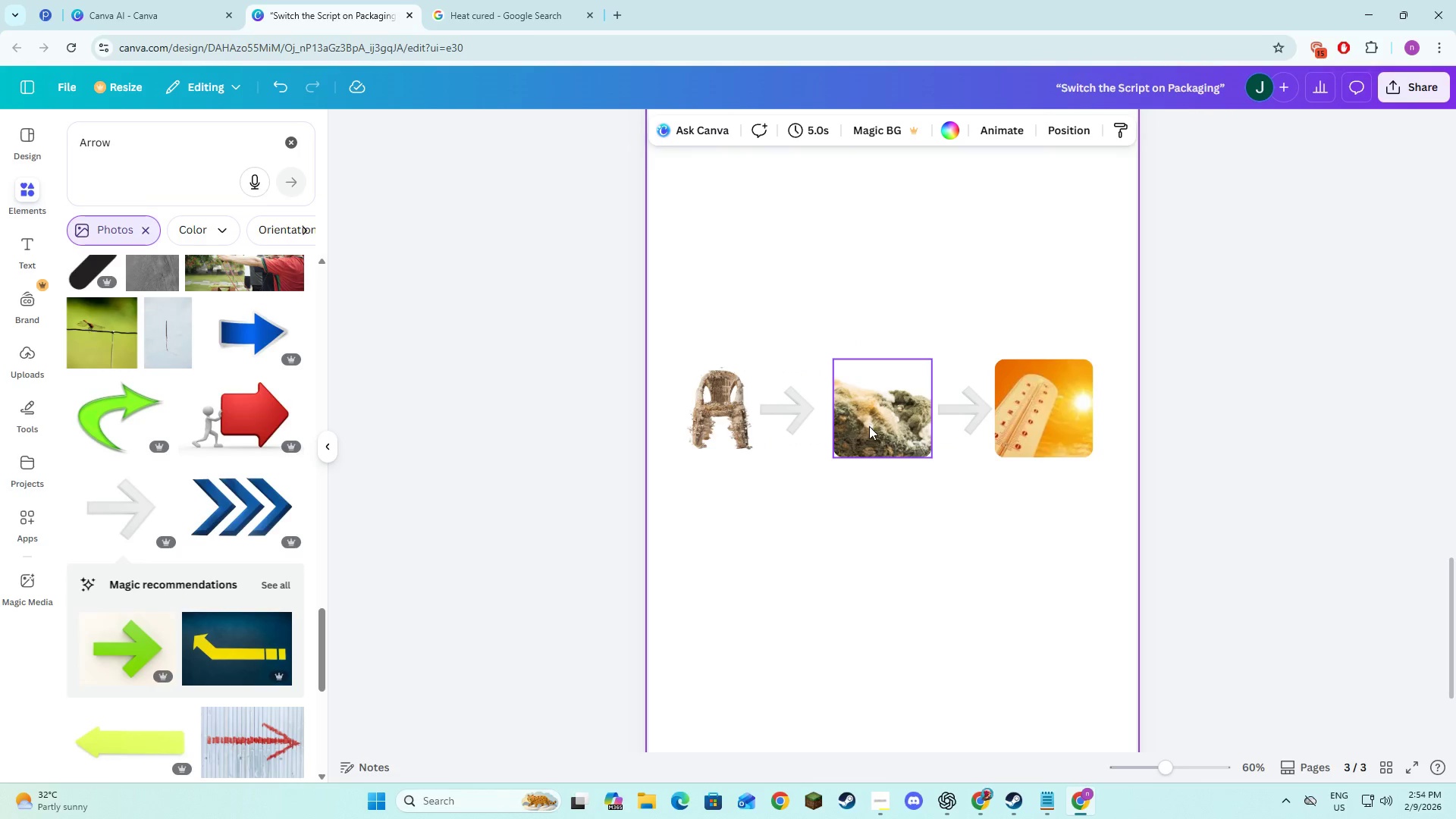 
left_click([810, 542])
 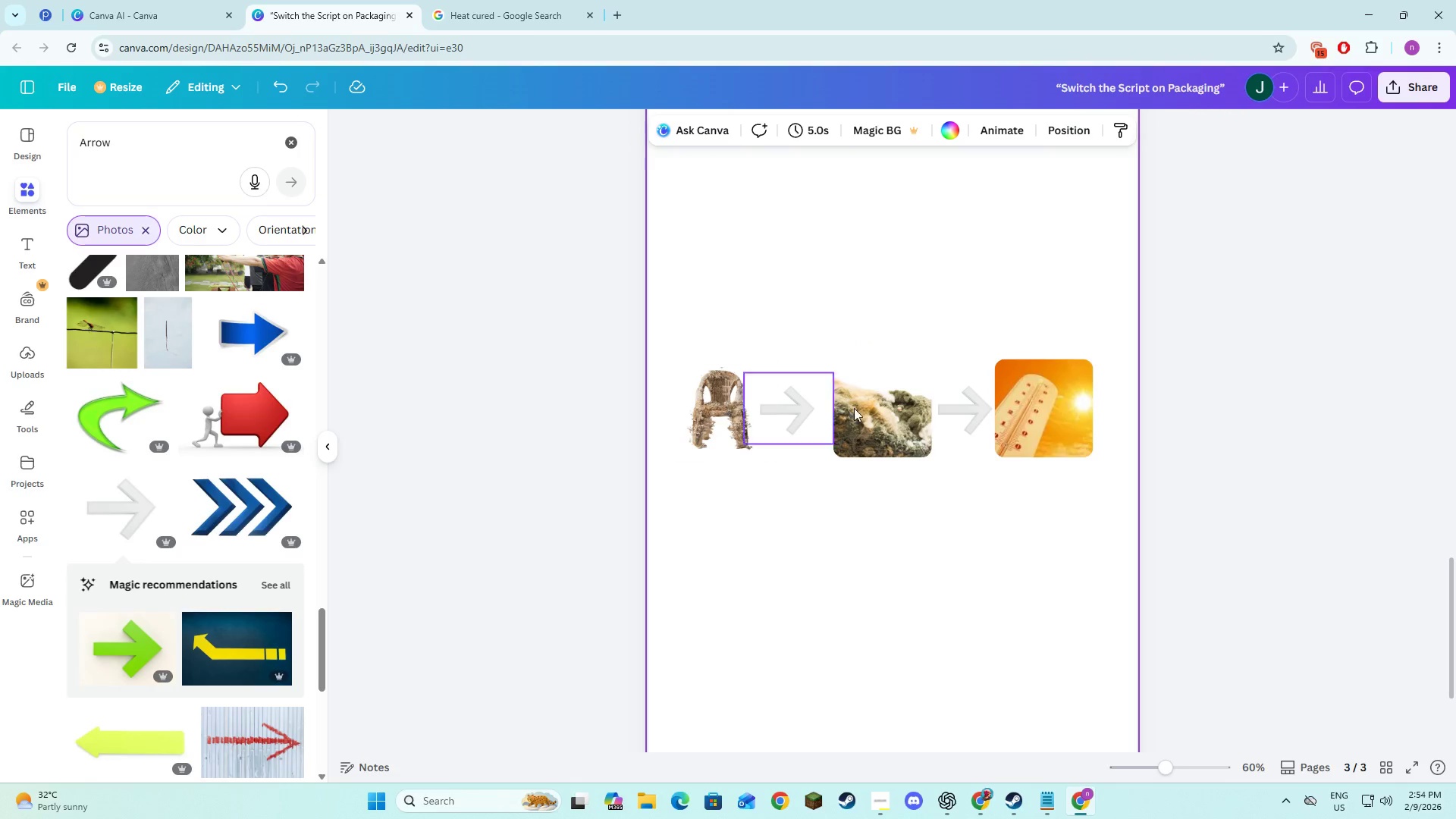 
left_click([933, 422])
 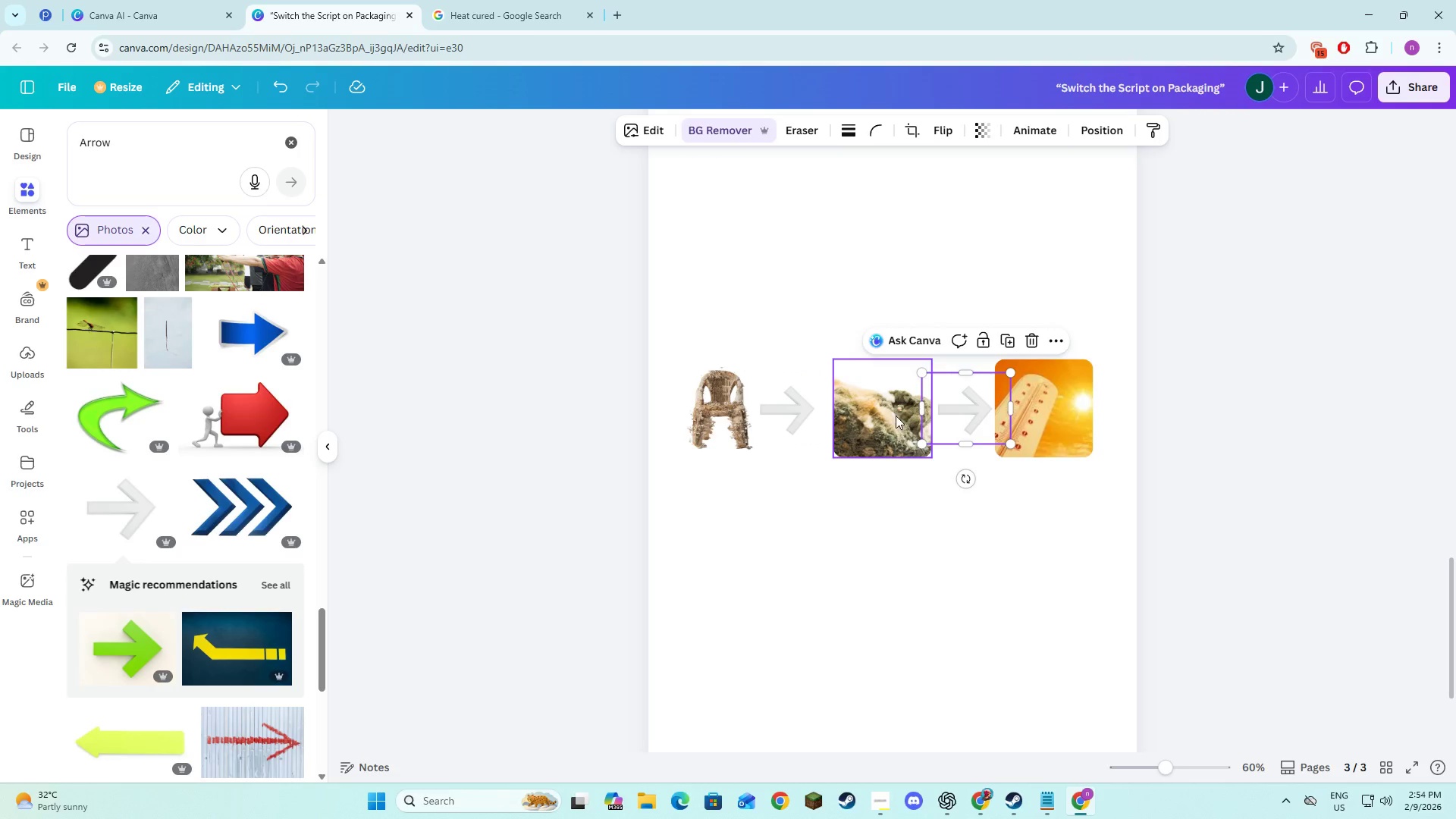 
left_click([893, 413])
 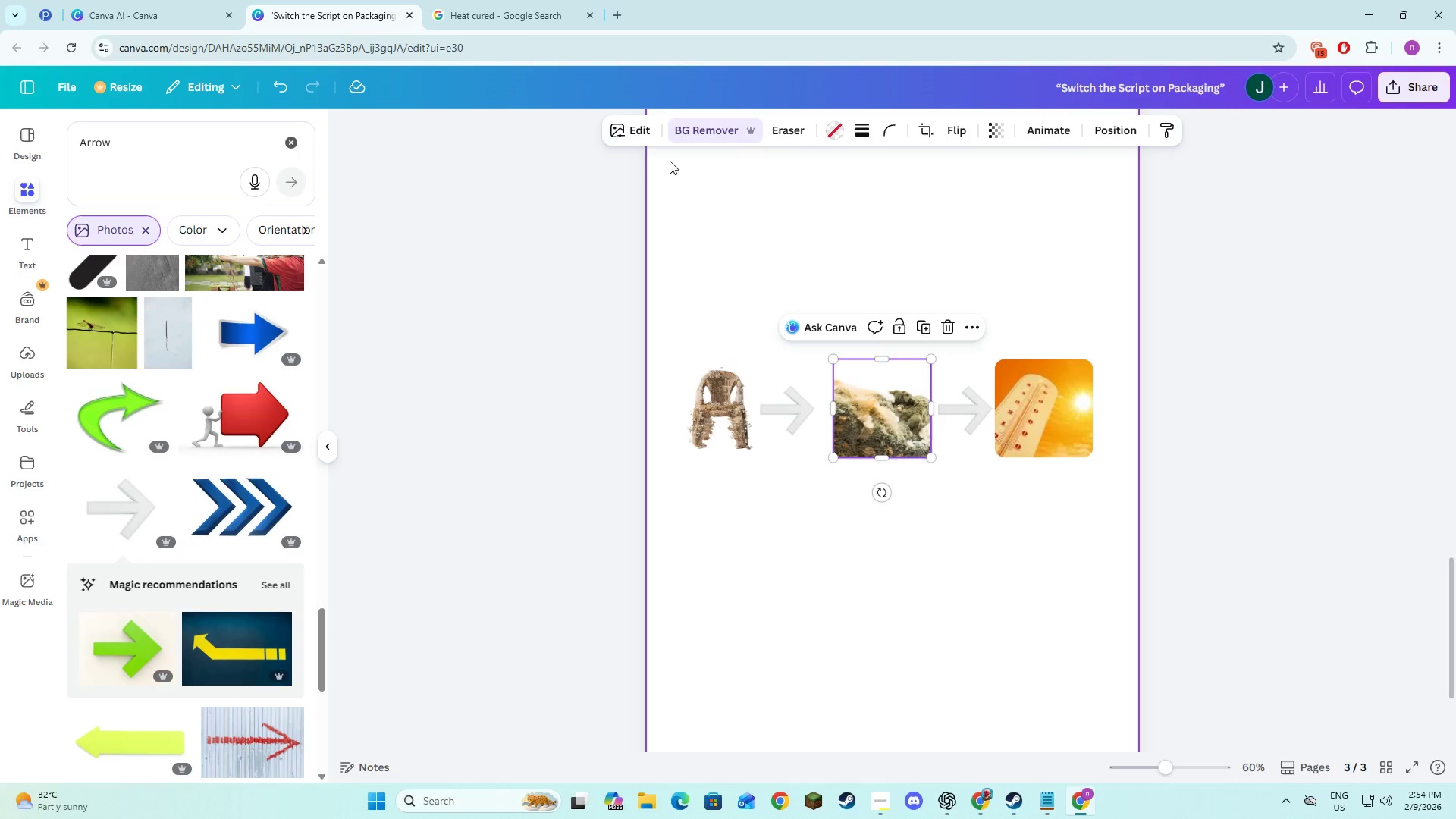 
left_click([630, 128])
 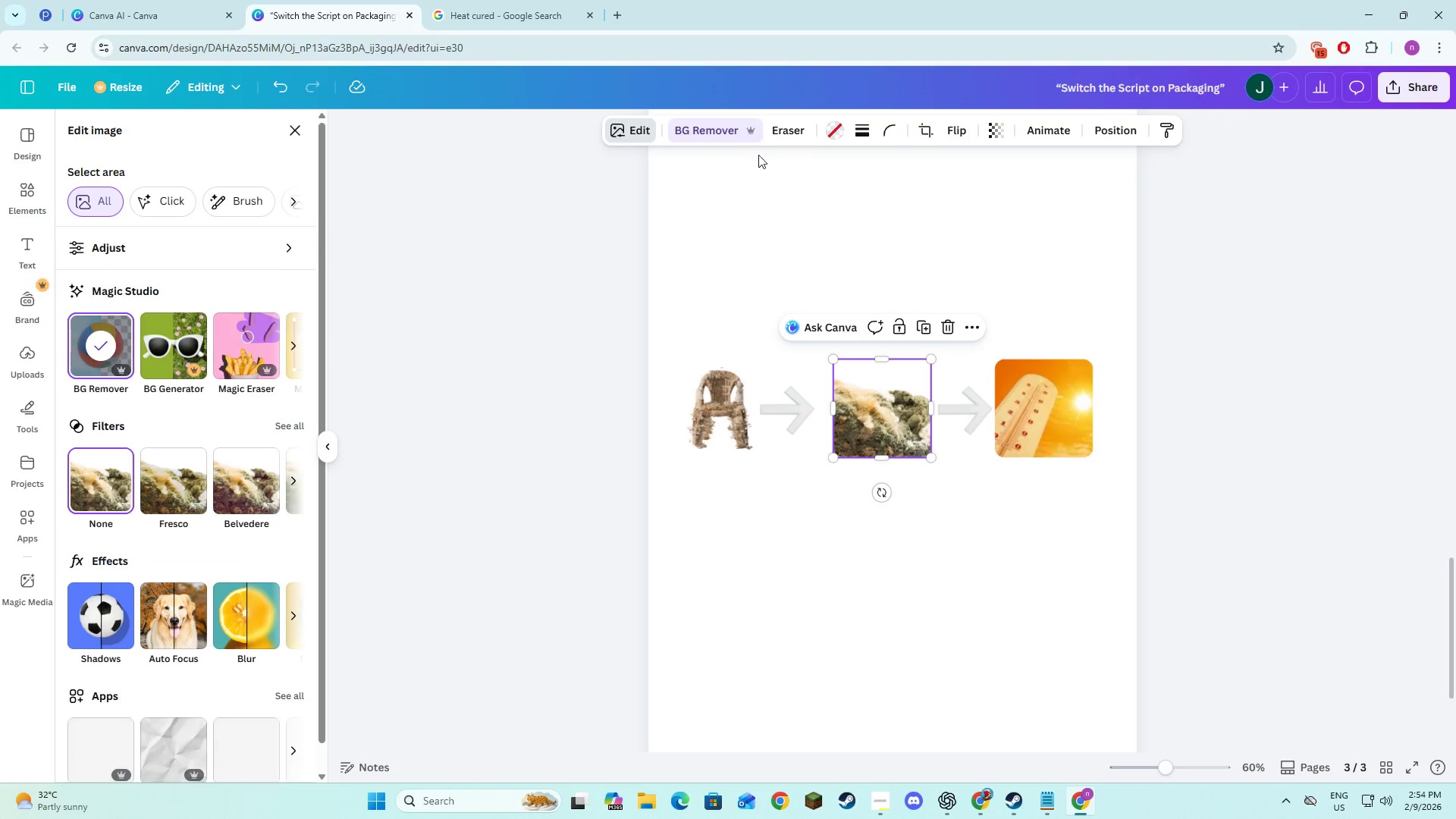 
left_click([433, 228])
 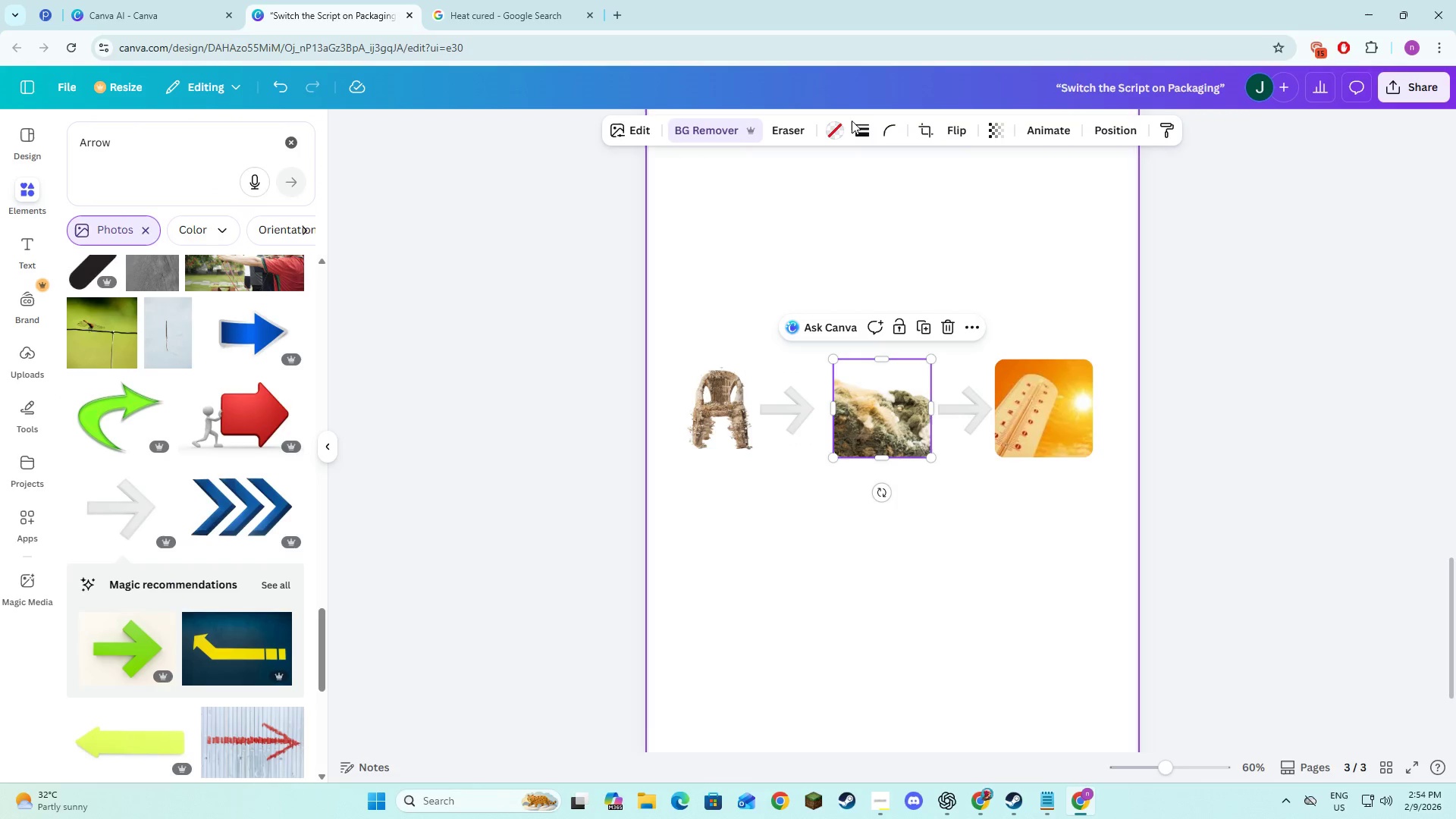 
left_click([860, 126])
 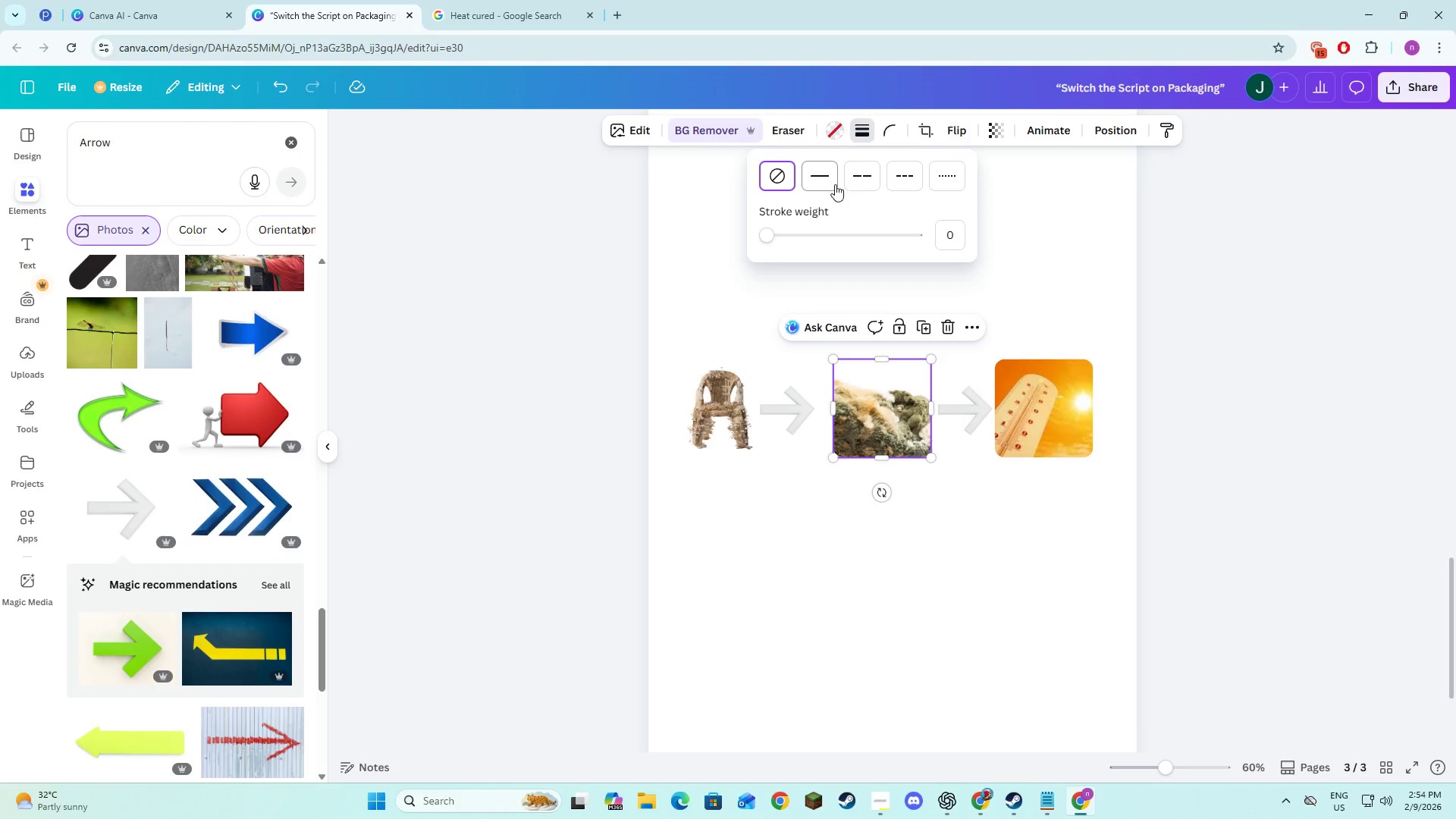 
left_click([819, 176])
 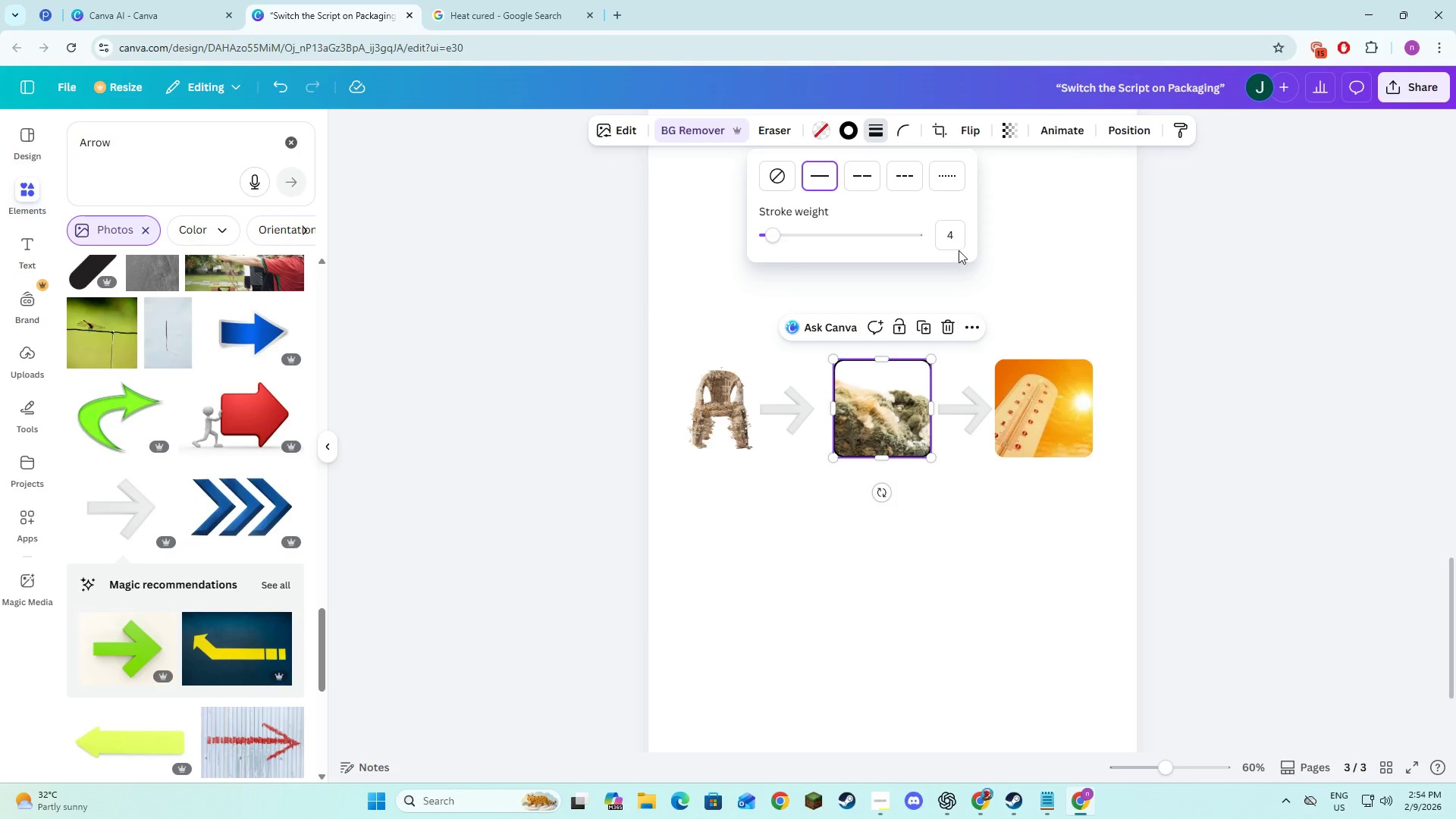 
left_click([789, 322])
 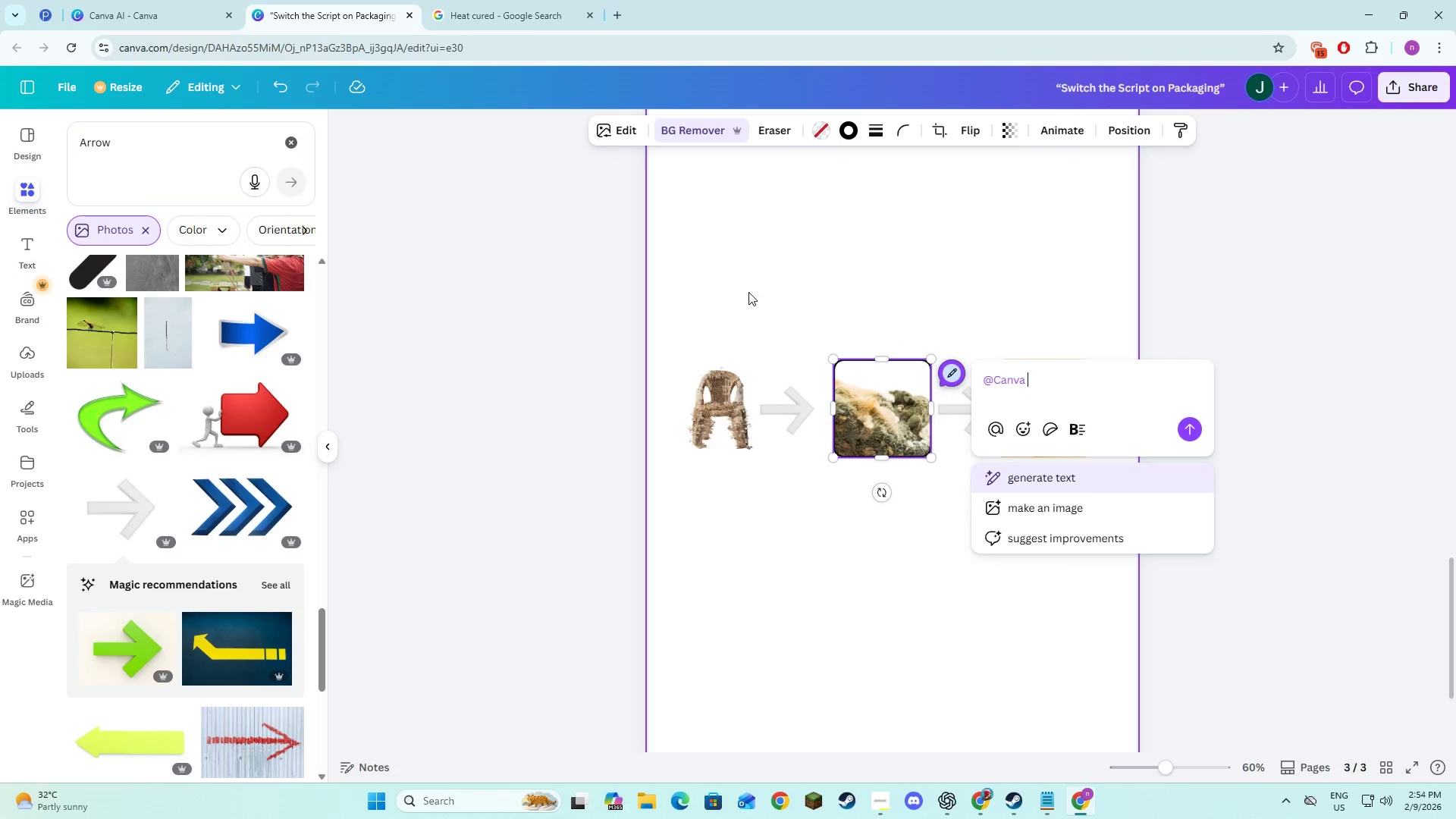 
left_click([835, 309])
 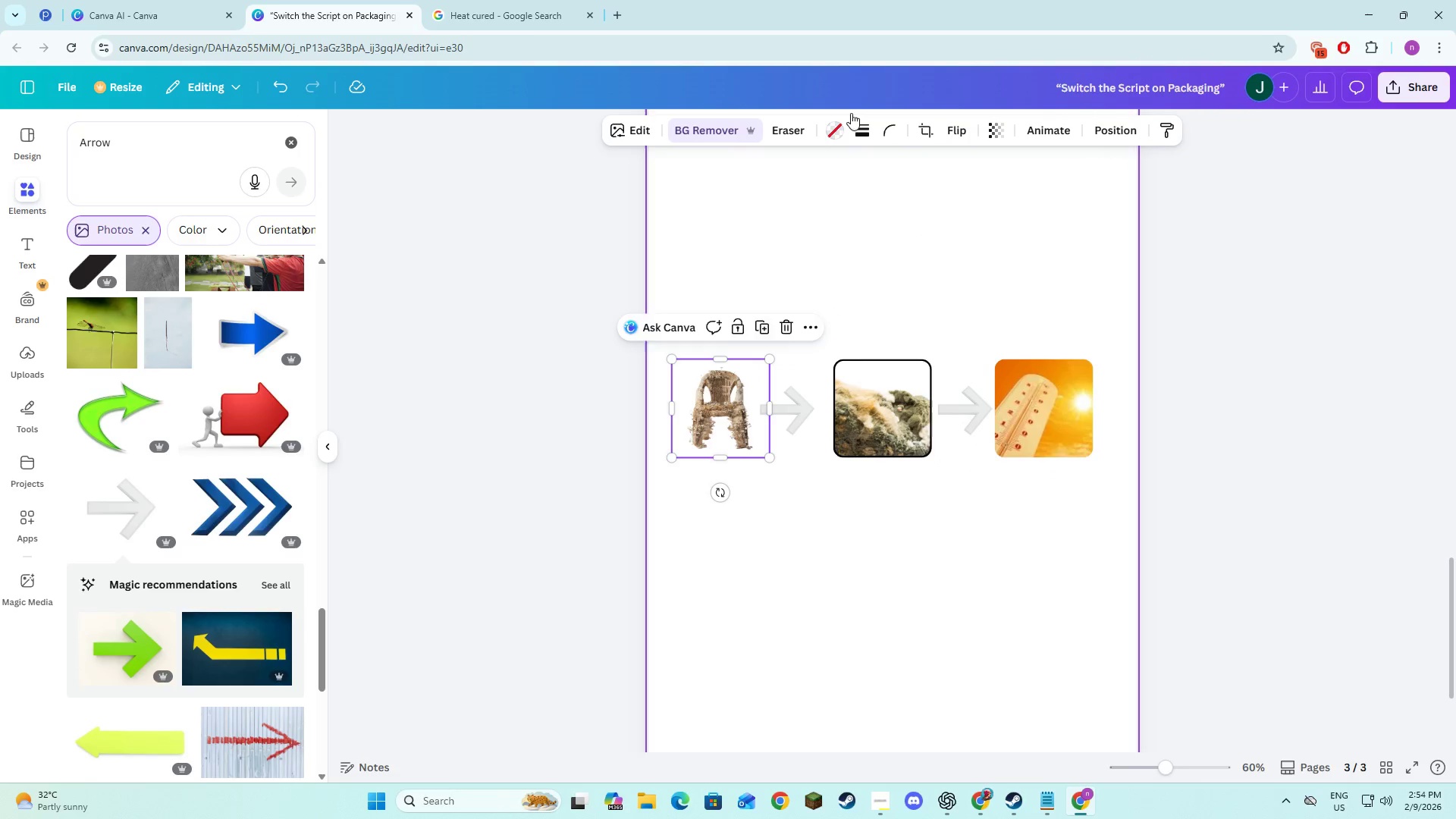 
left_click([859, 133])
 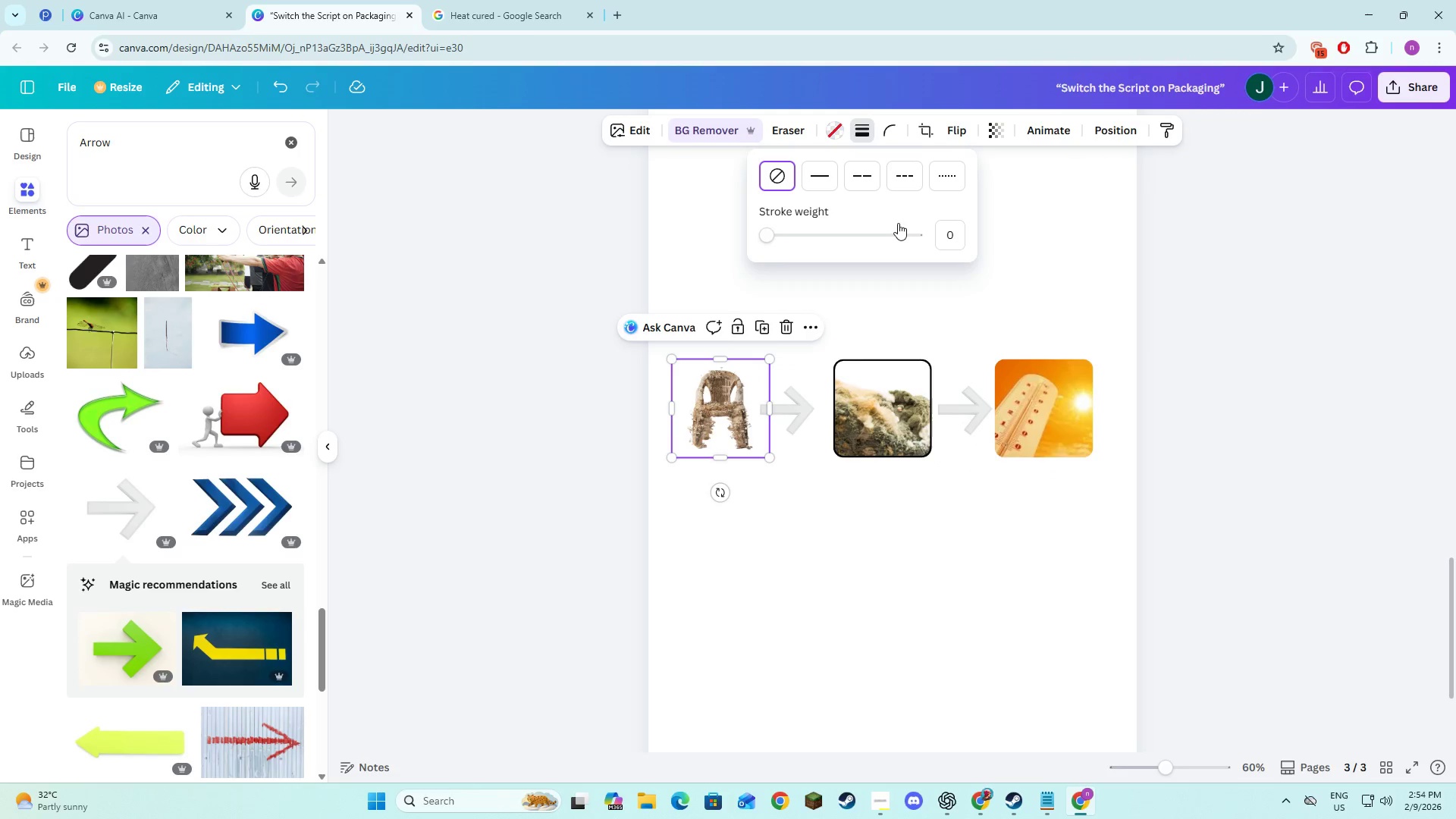 
left_click([821, 180])
 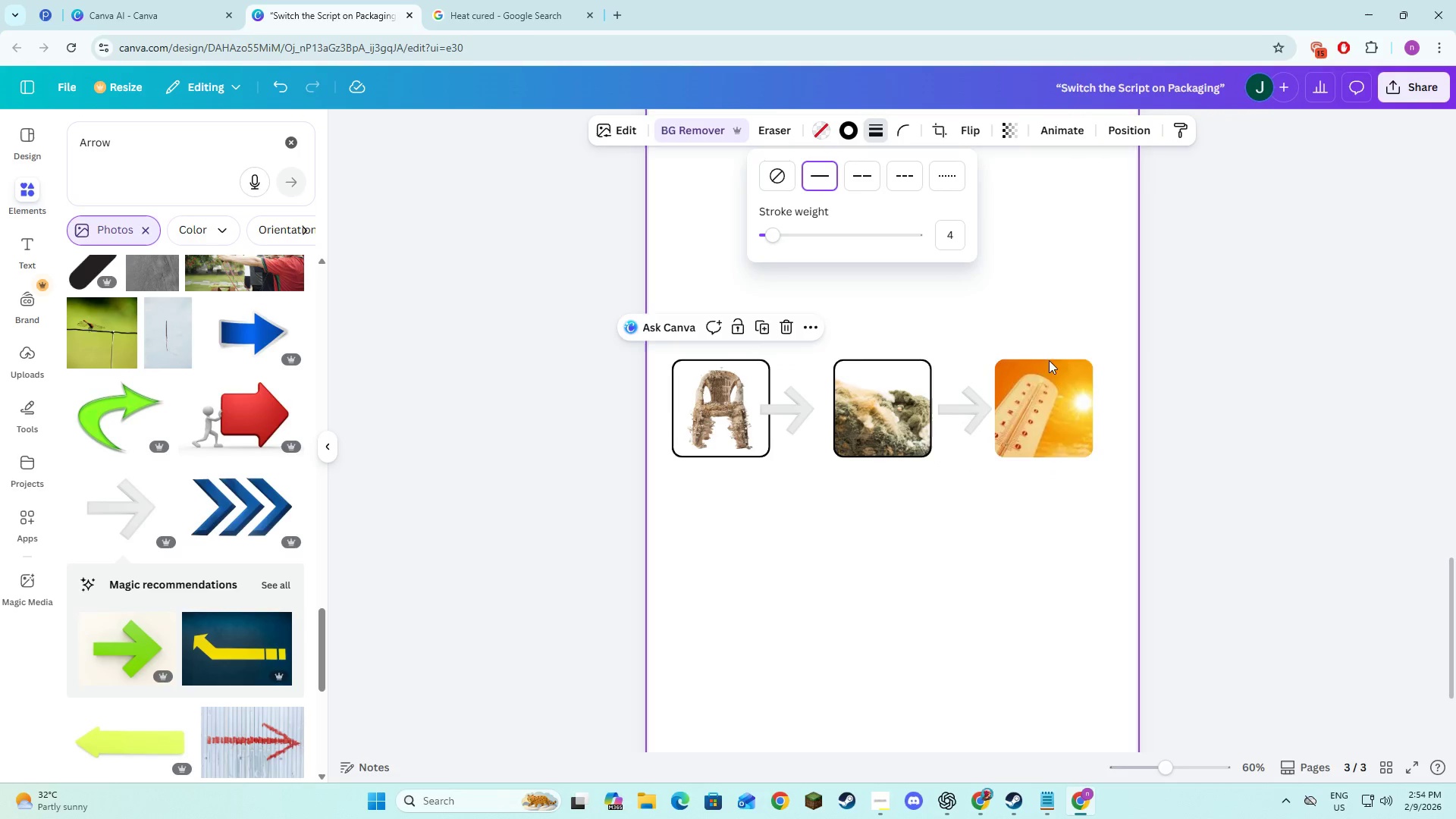 
left_click([1046, 374])
 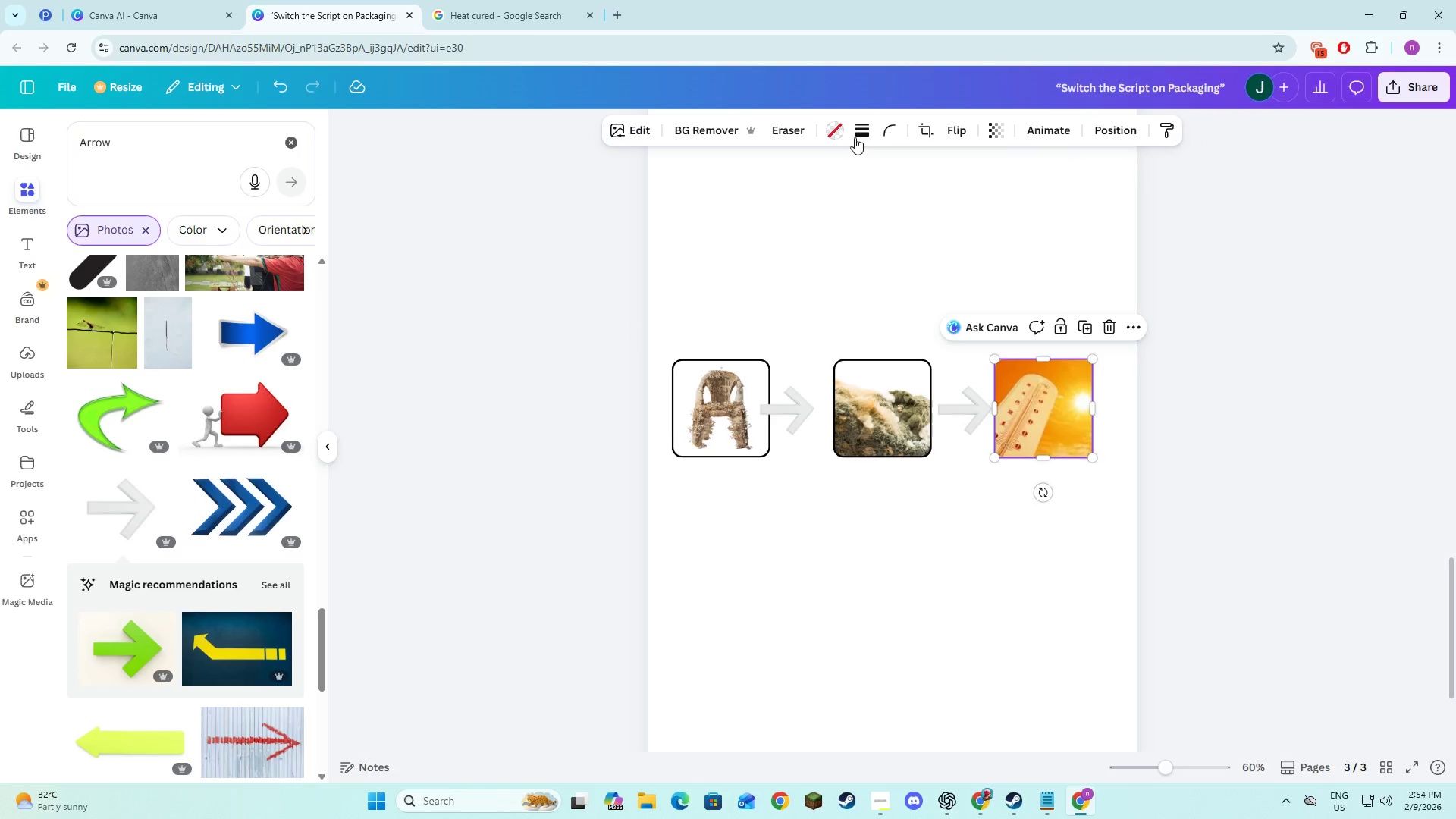 
left_click([855, 135])
 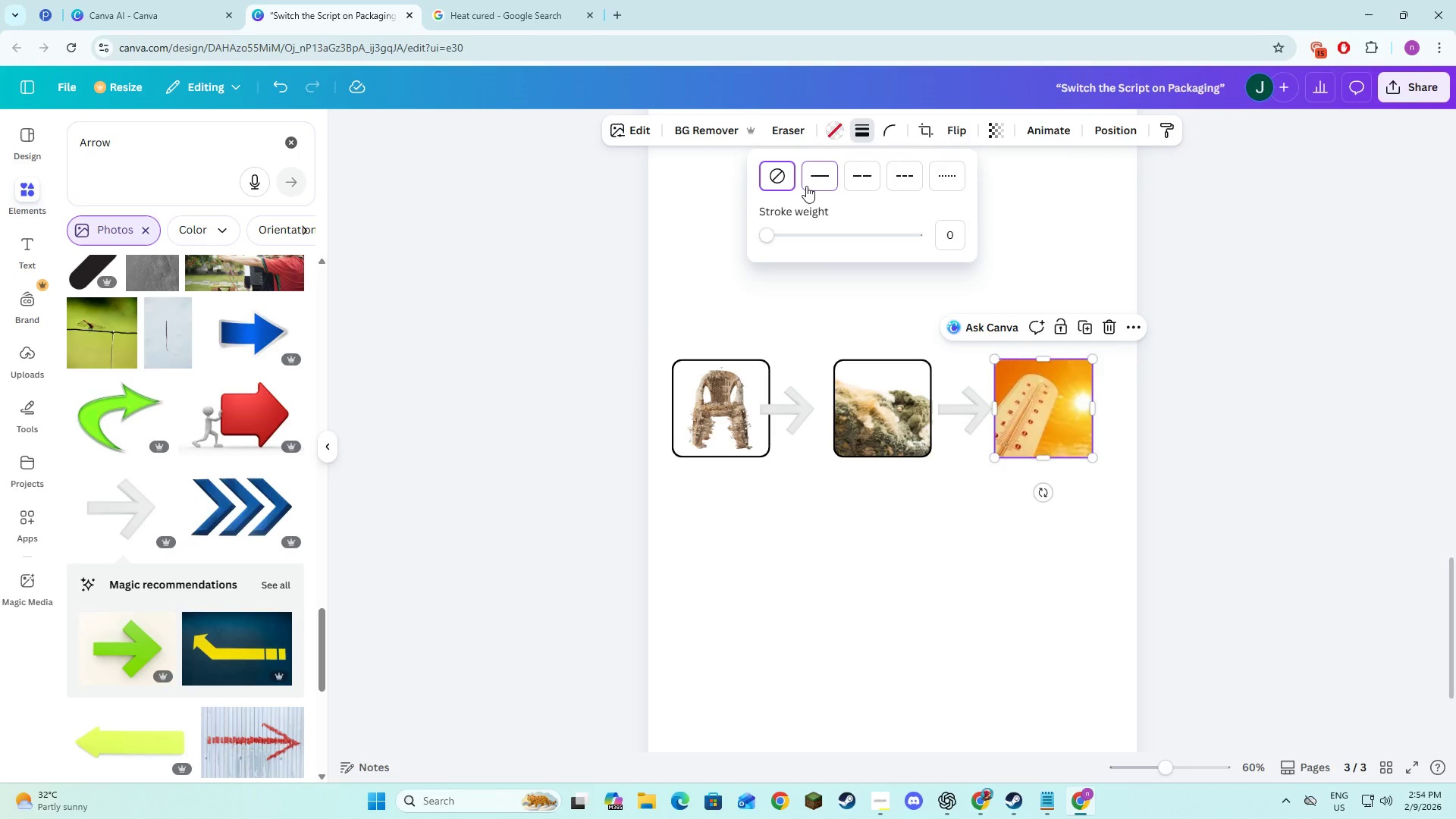 
double_click([1008, 219])
 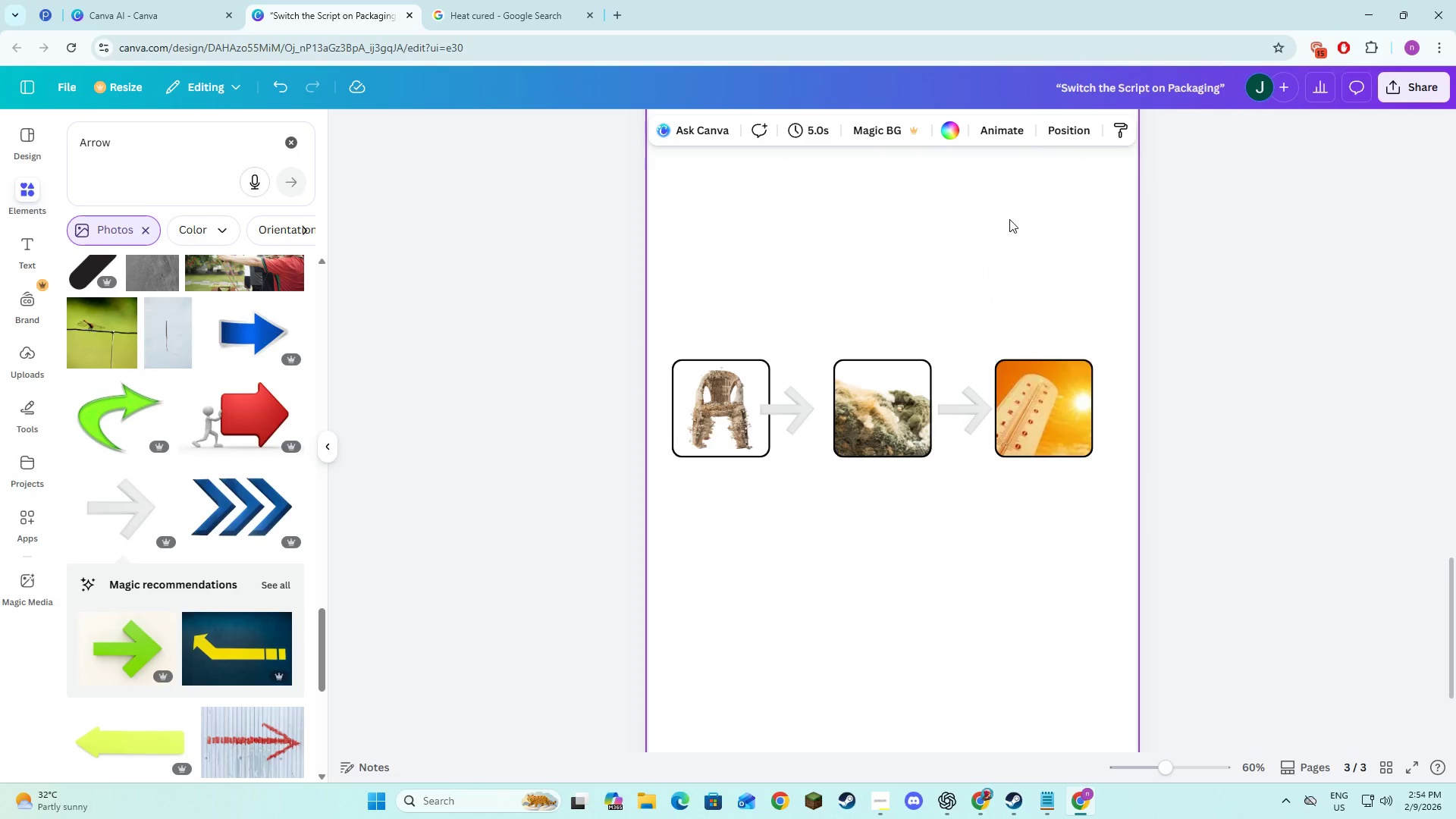 
left_click([1009, 219])
 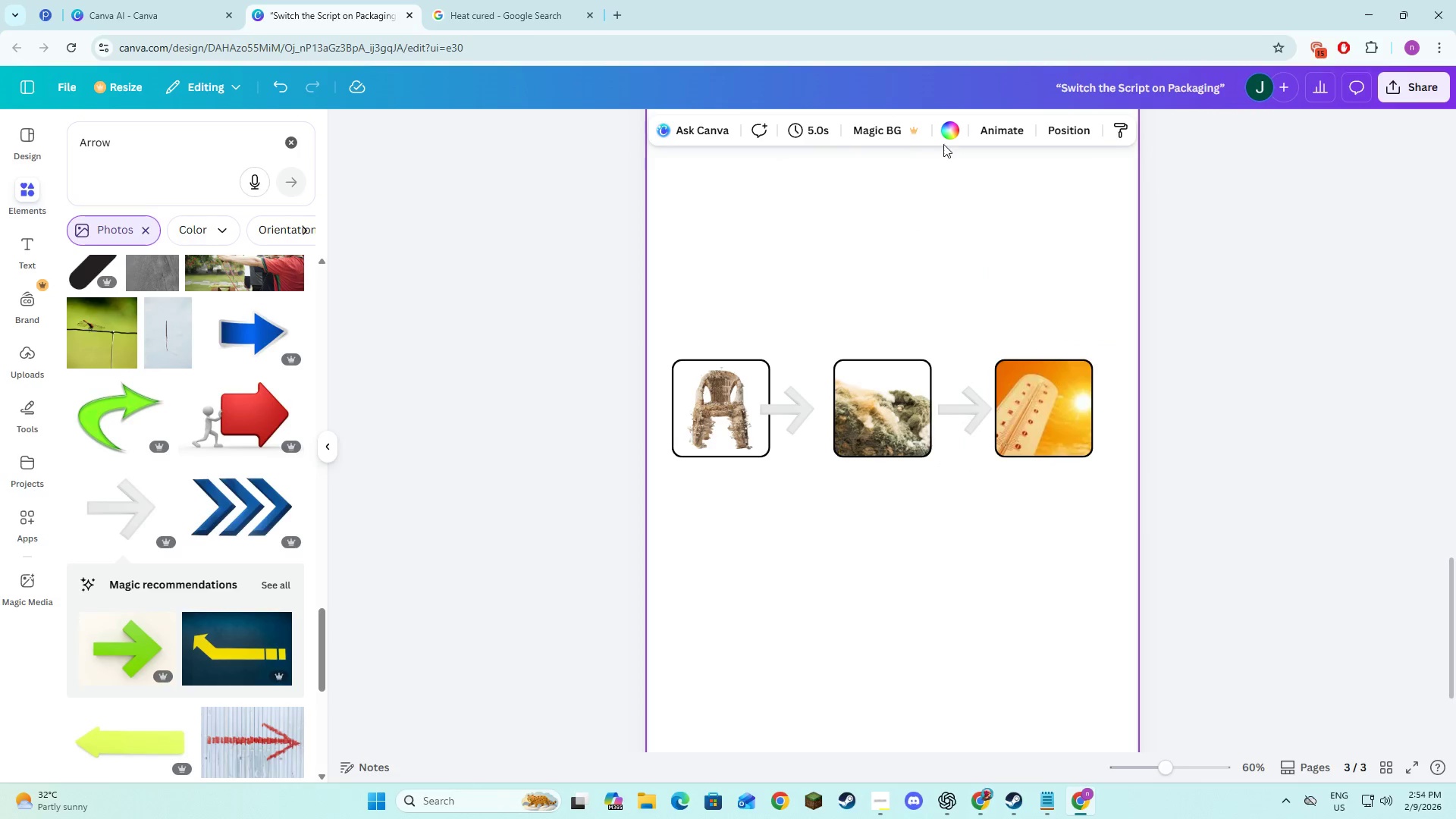 
left_click([952, 134])
 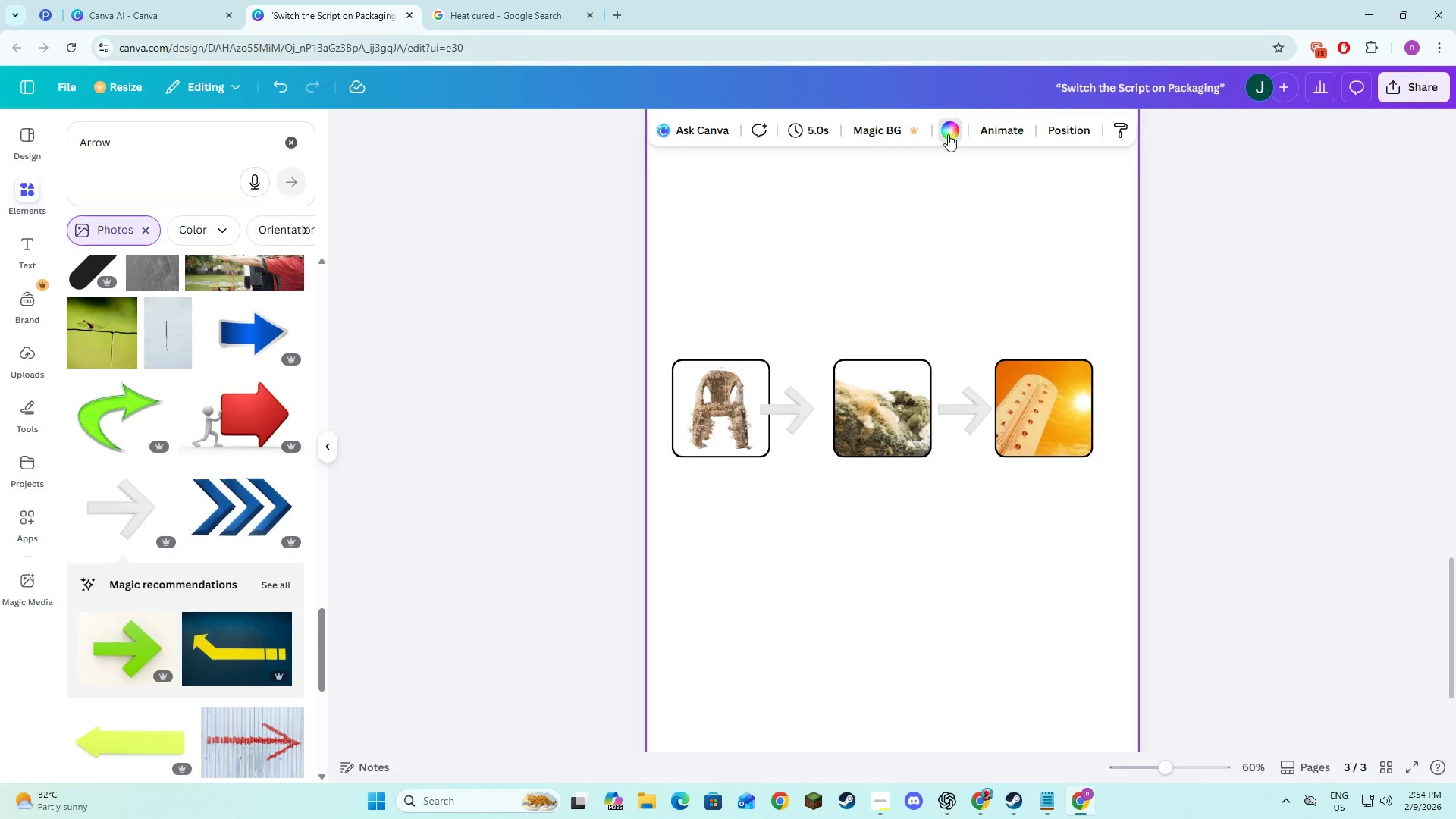 
key(Alt+AltLeft)
 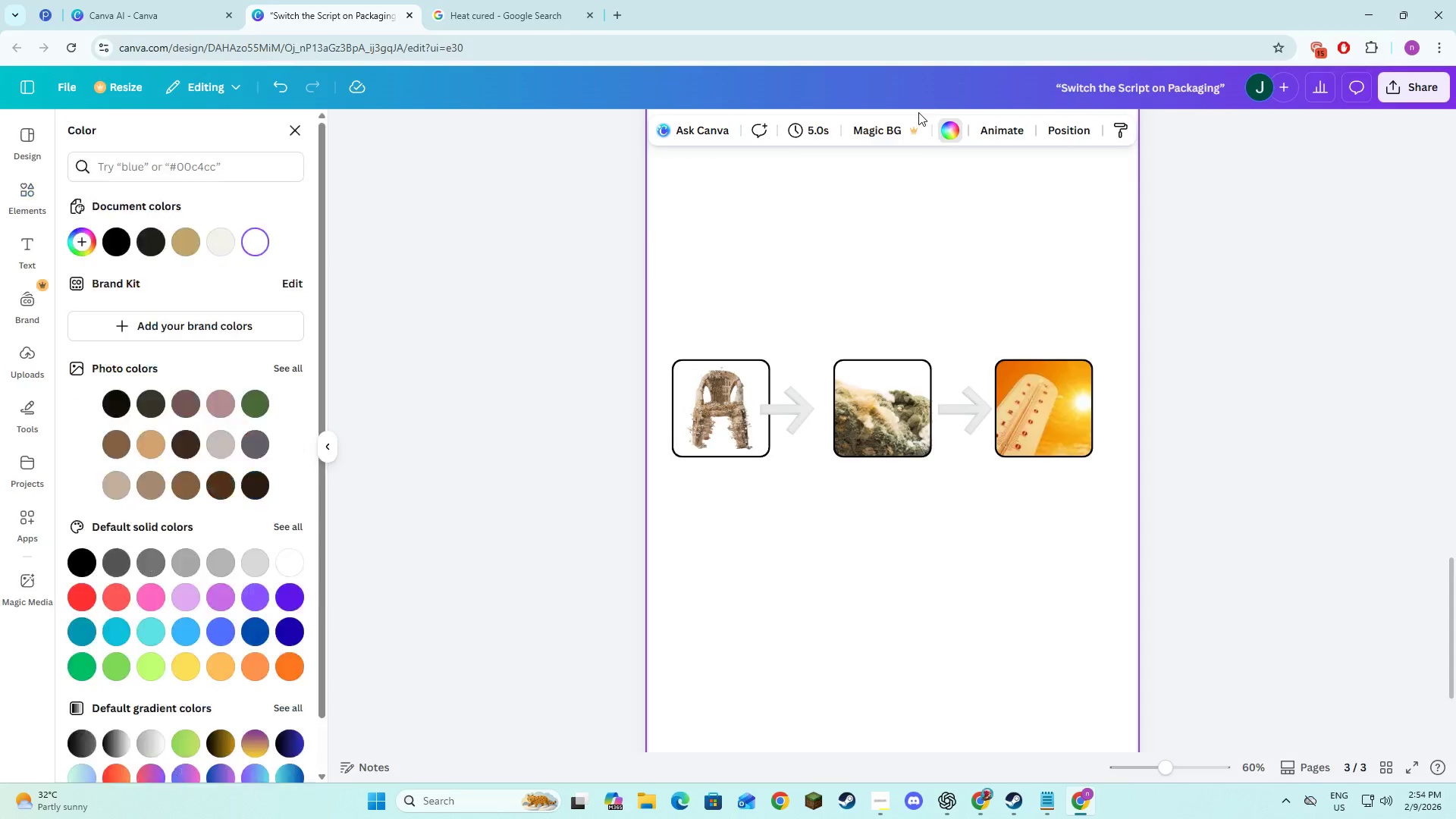 
key(Alt+Tab)
 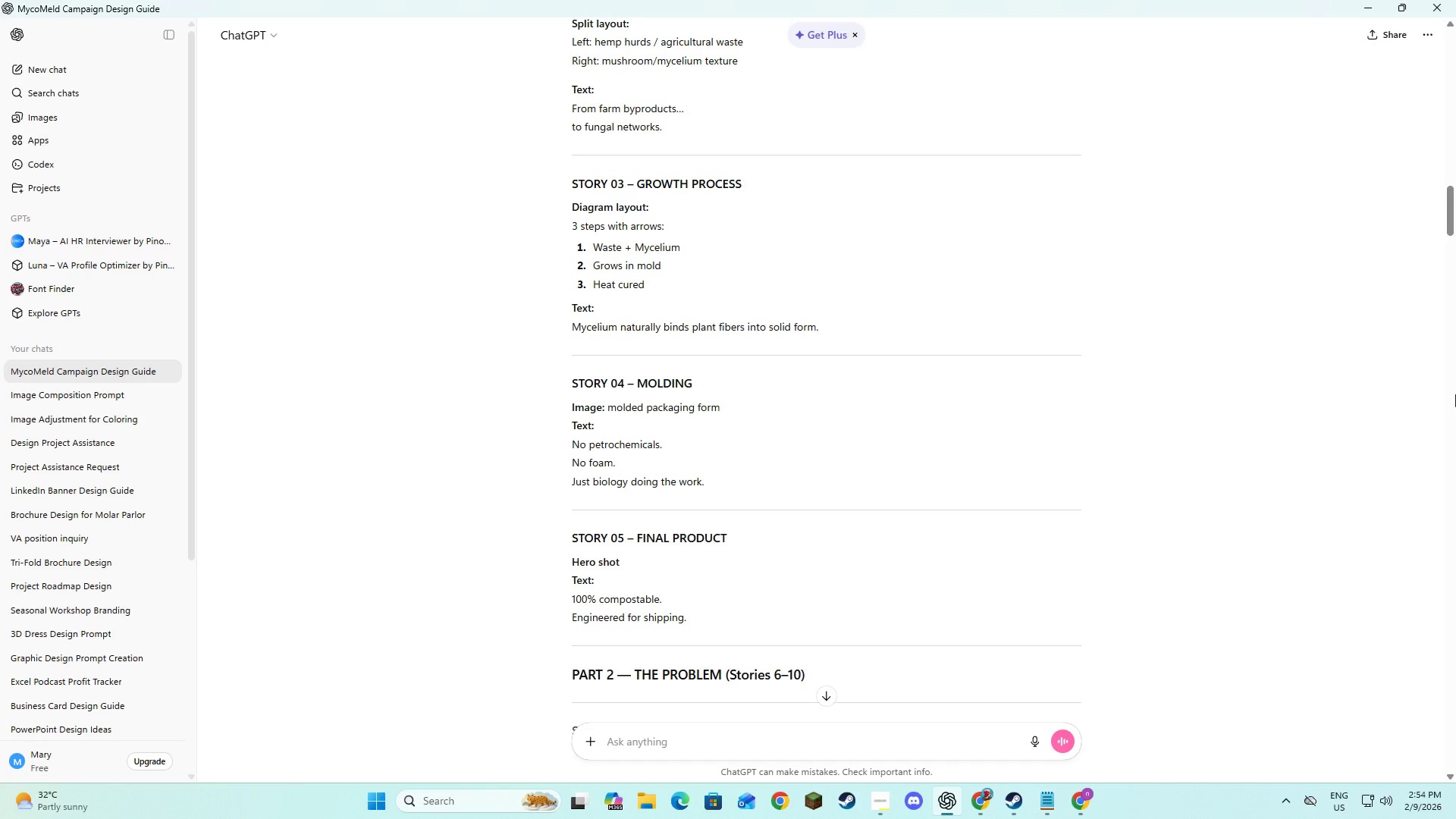 
key(Alt+AltLeft)
 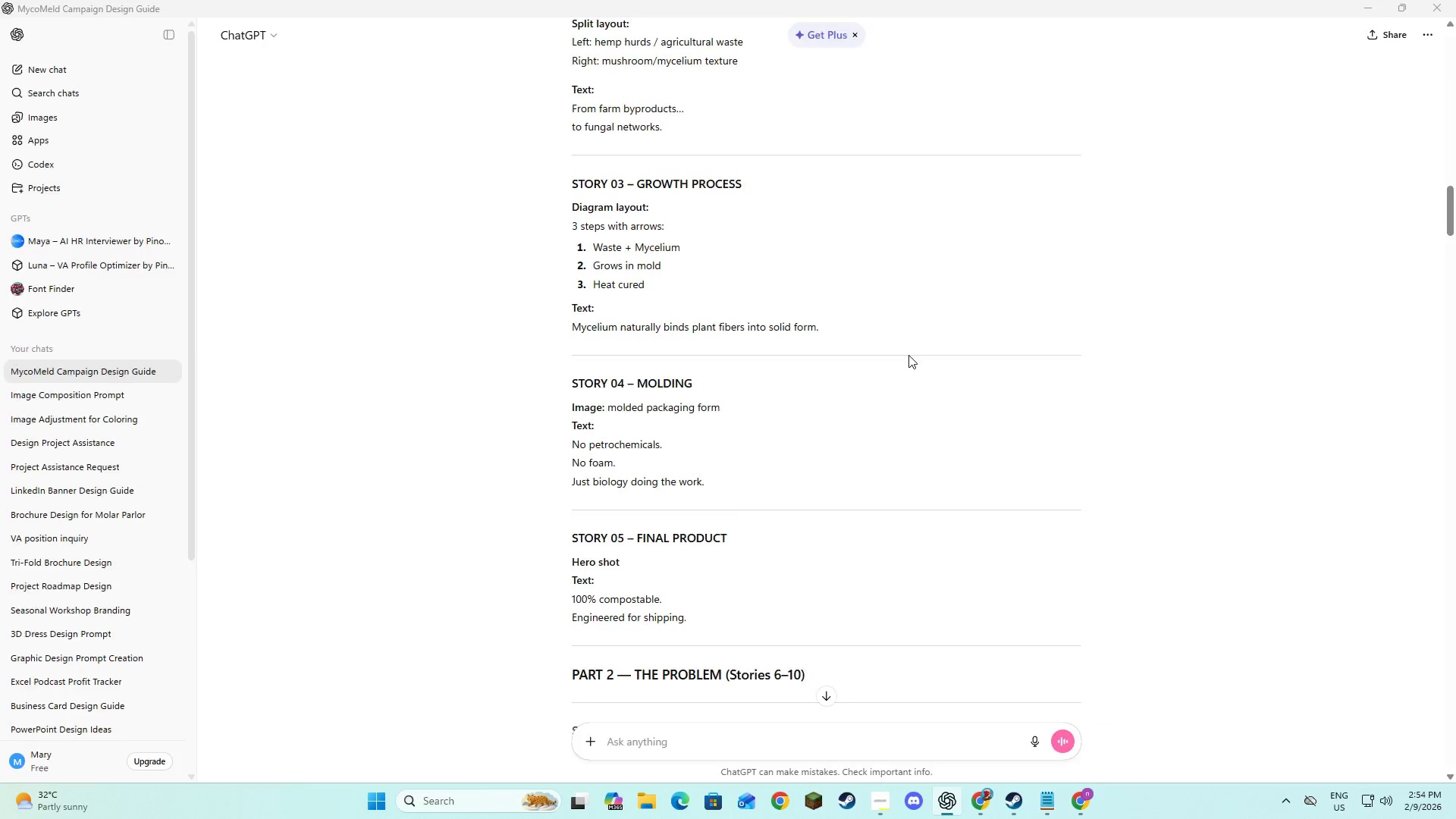 
key(Alt+Tab)
 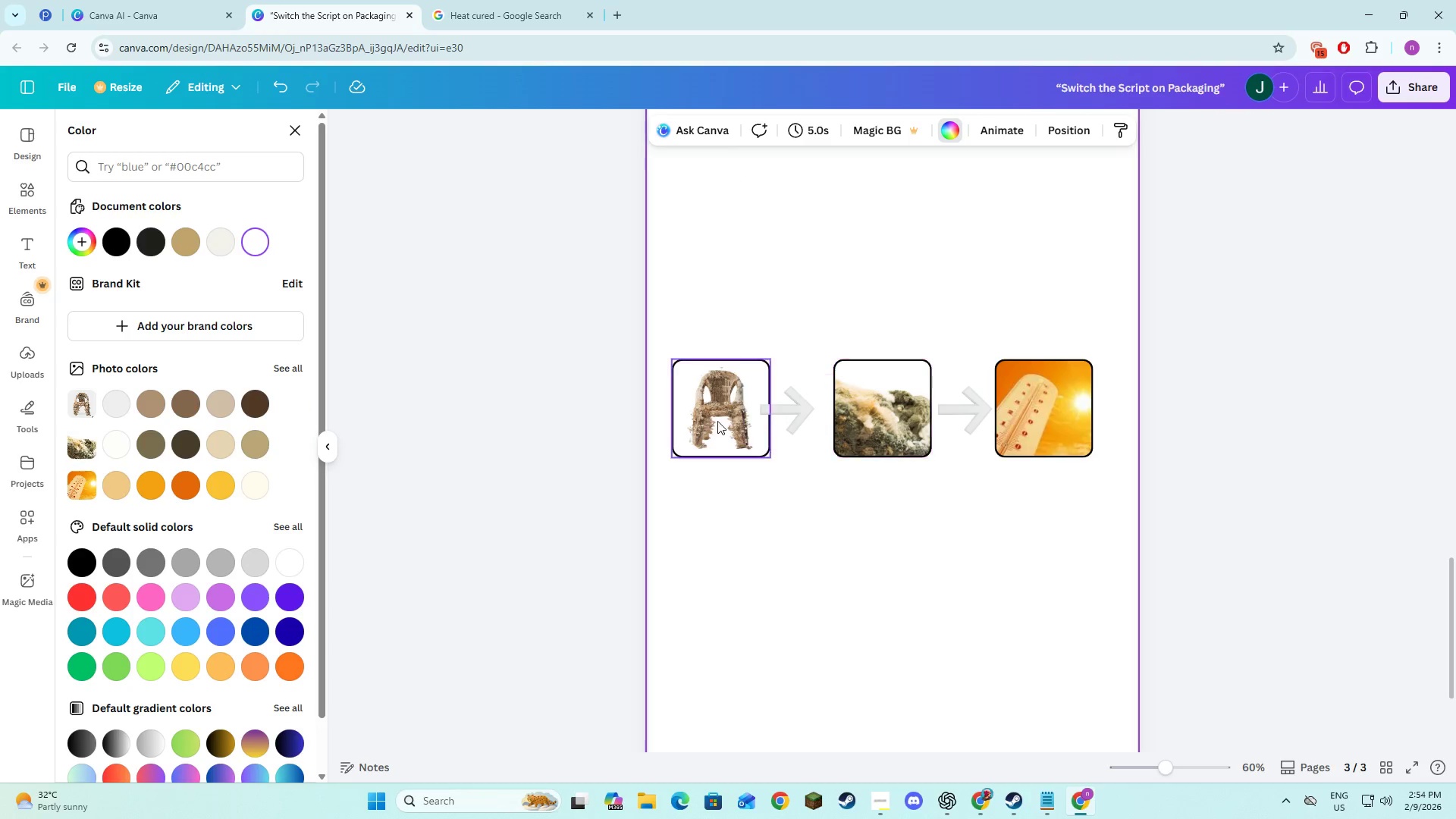 
left_click([864, 570])
 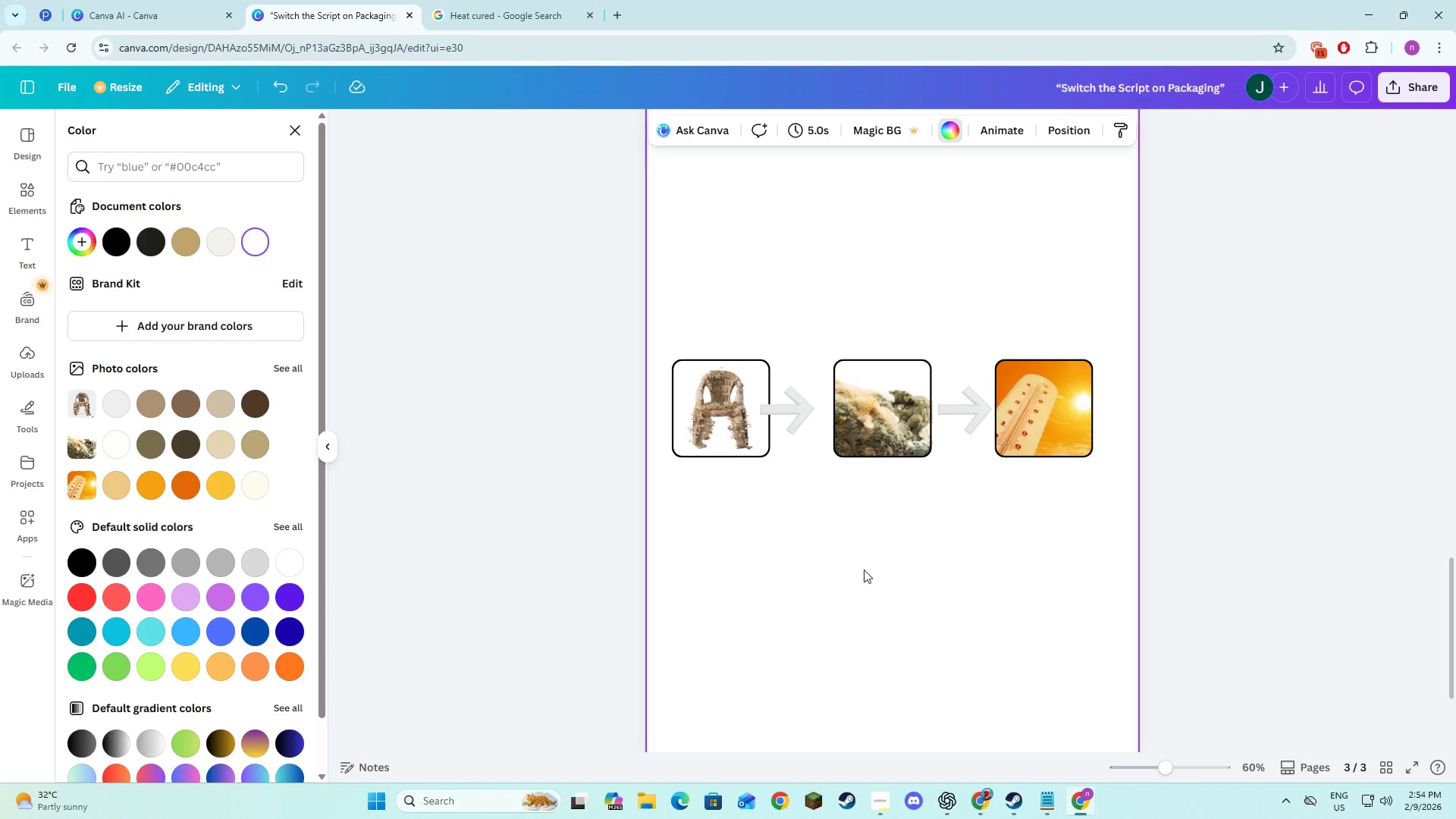 
key(Alt+AltLeft)
 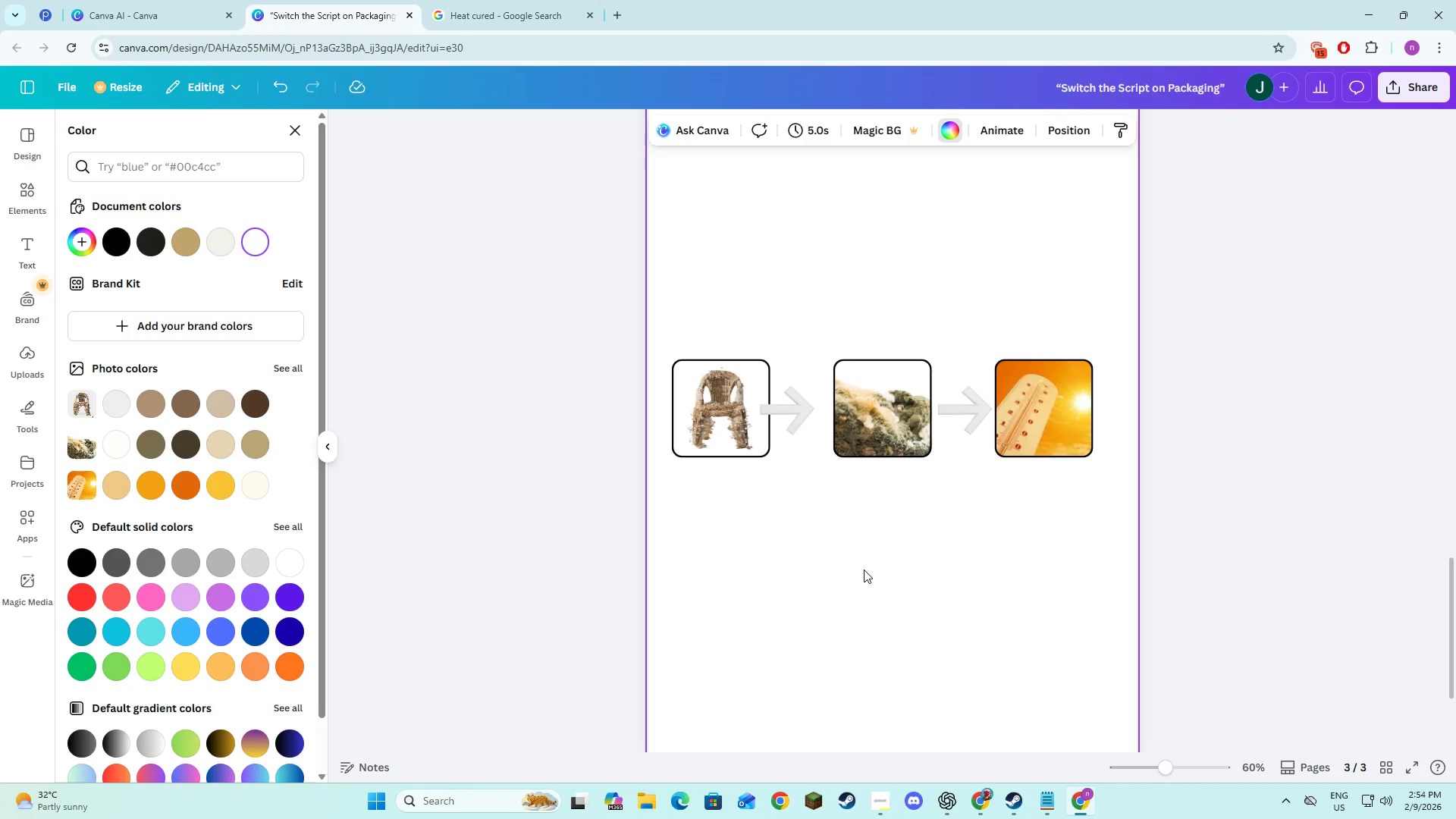 
key(Alt+Tab)
 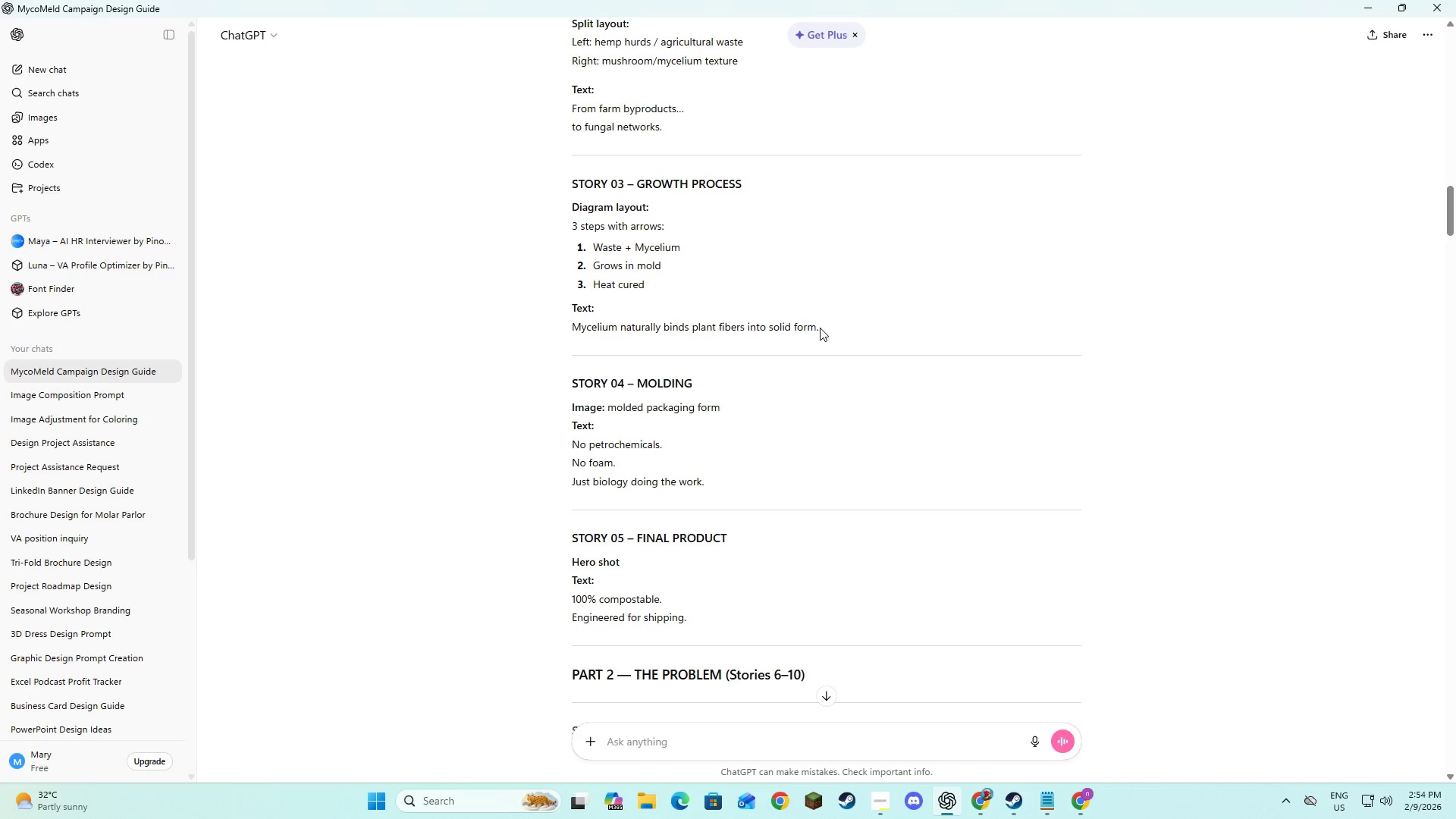 
key(Alt+AltLeft)
 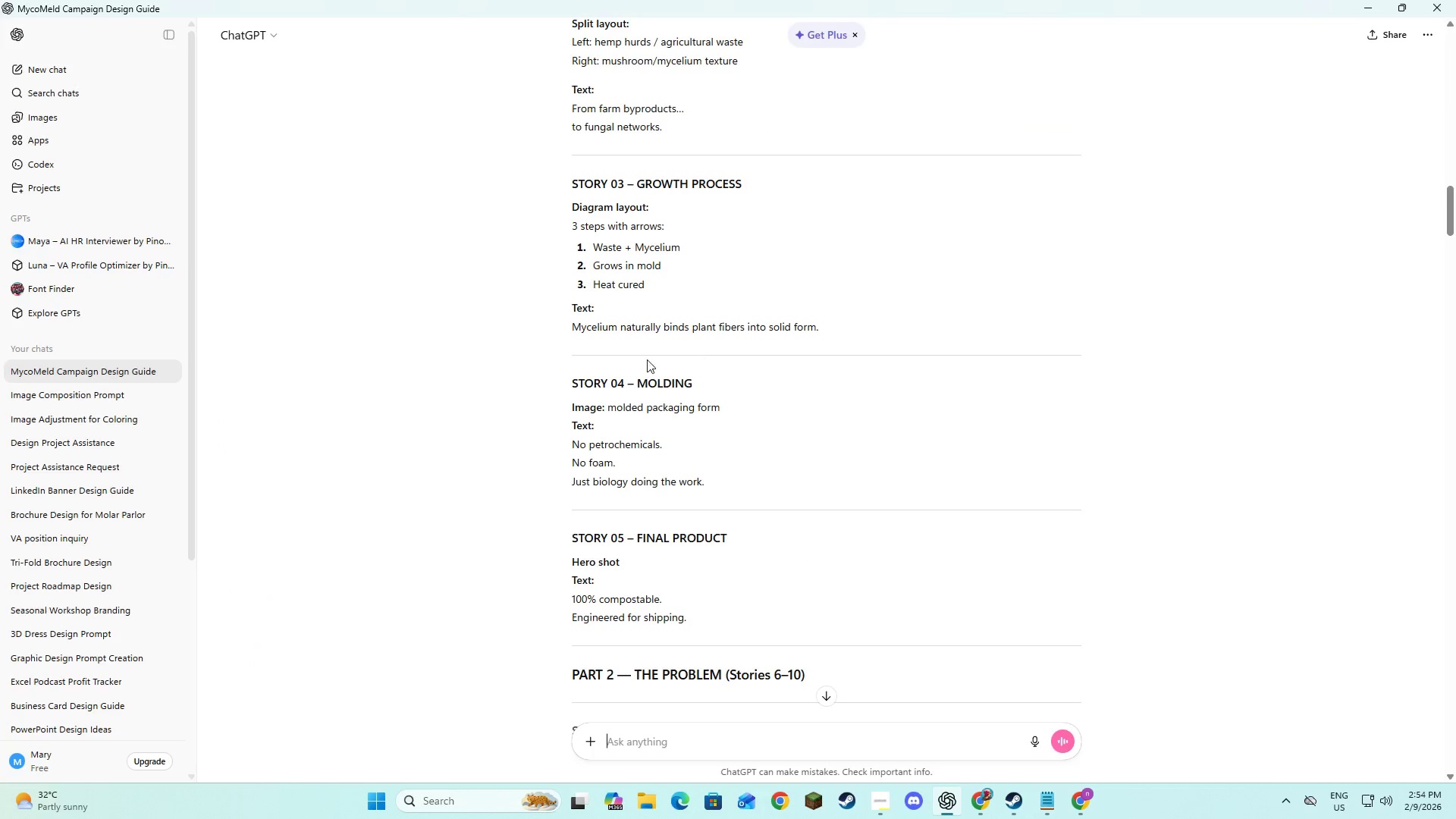 
key(Alt+Tab)
 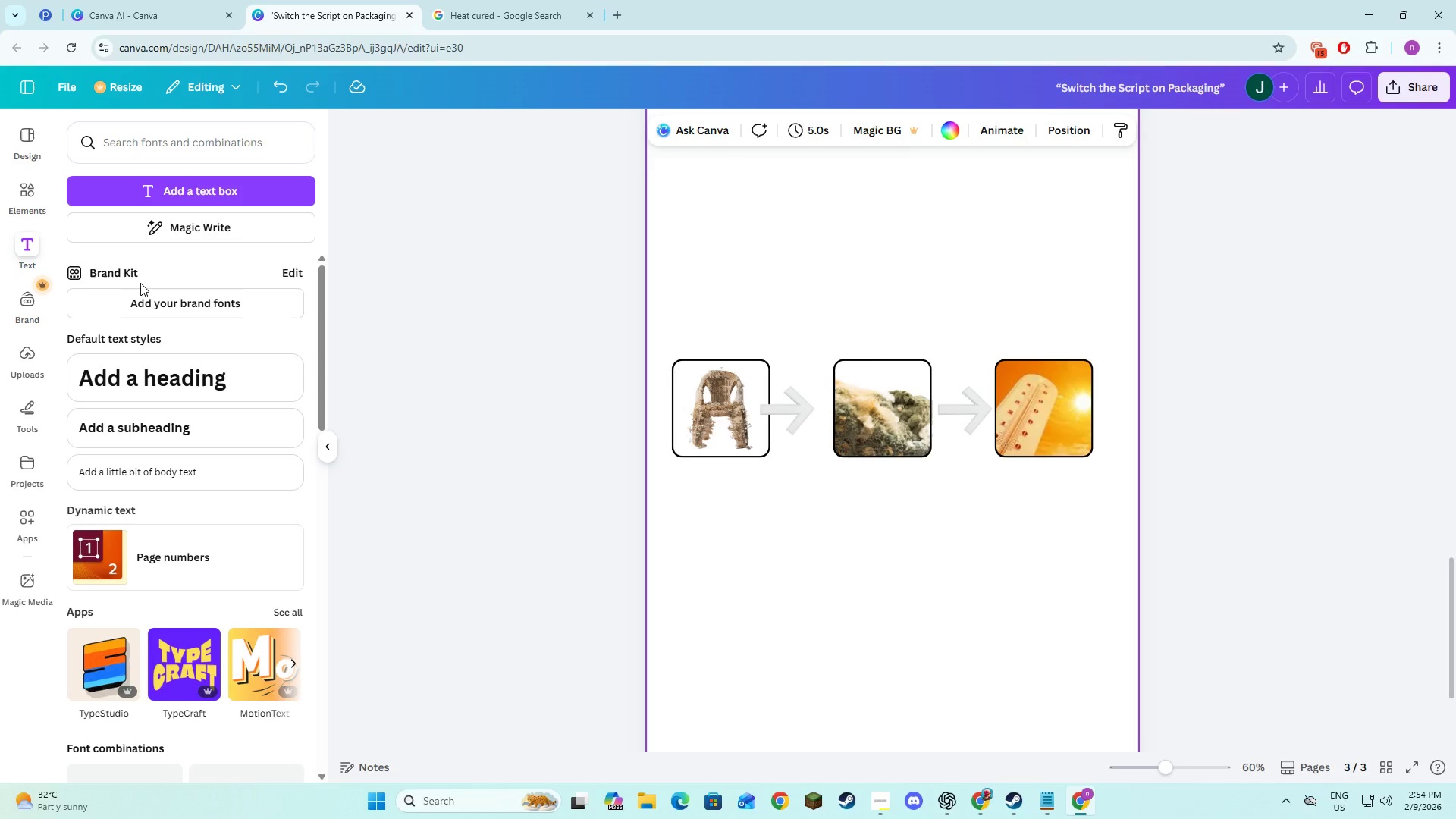 
key(Alt+AltLeft)
 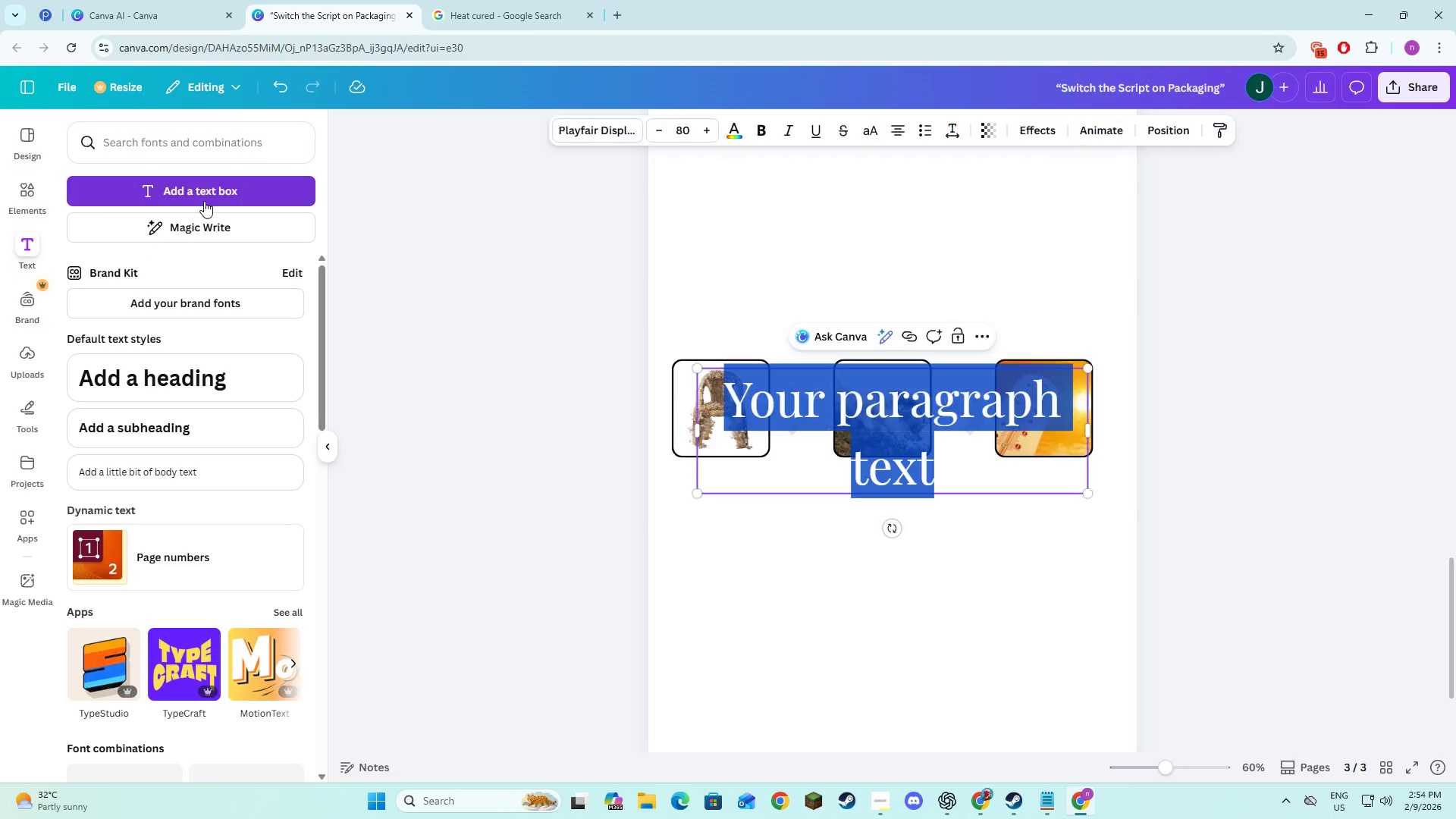 
key(Alt+Tab)
 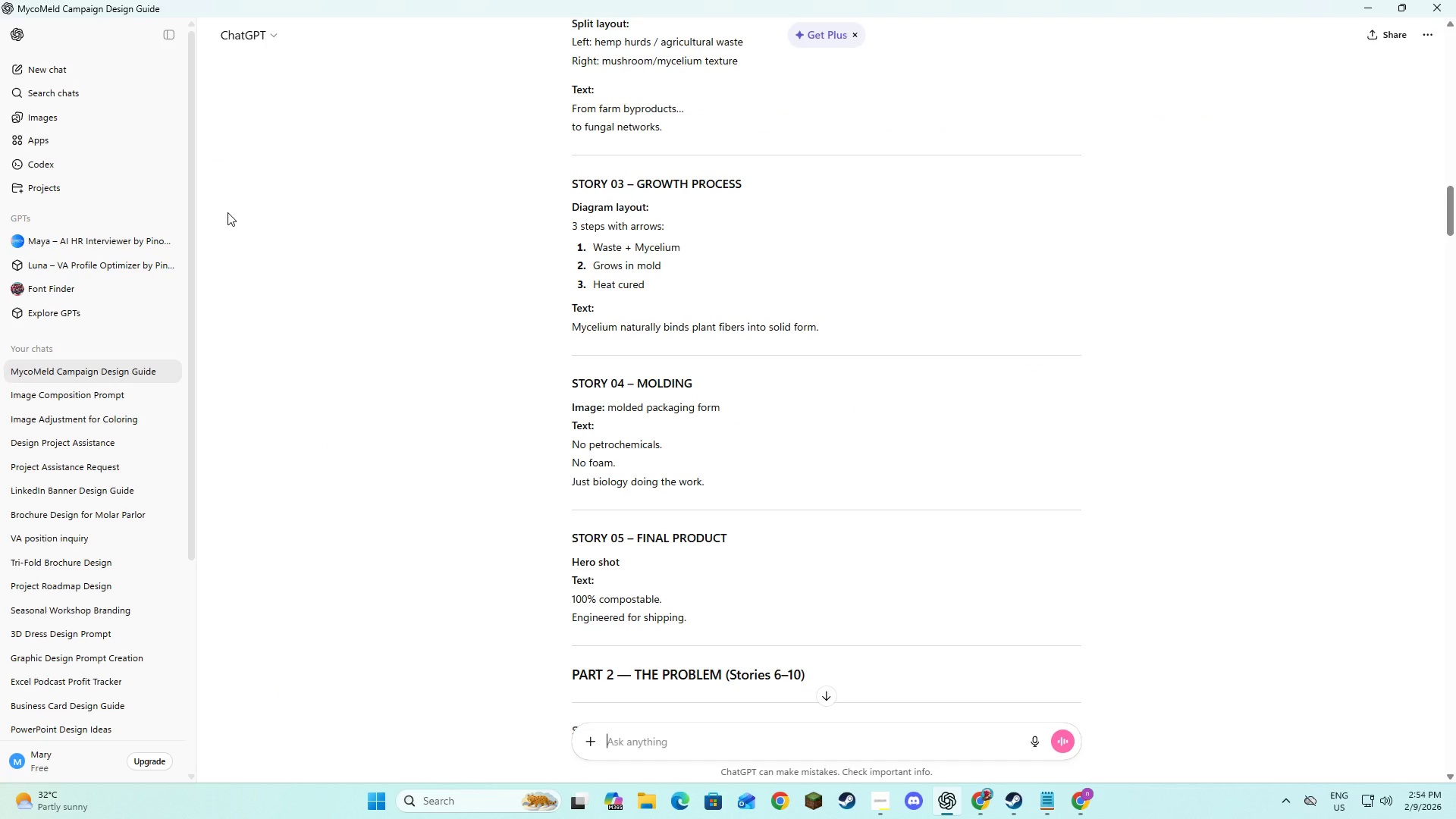 
key(Alt+AltLeft)
 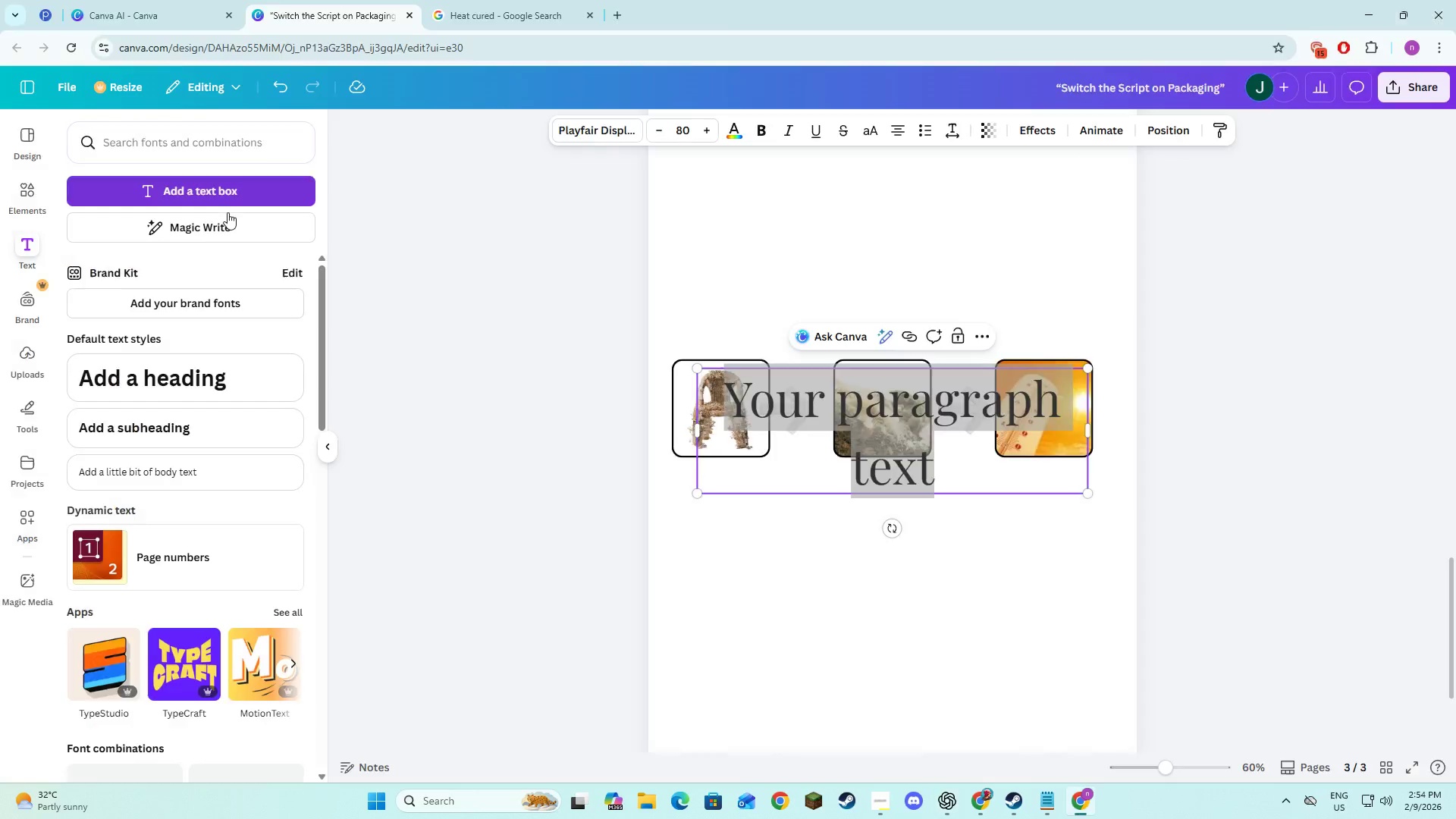 
key(Tab)
type(Mycelium )
 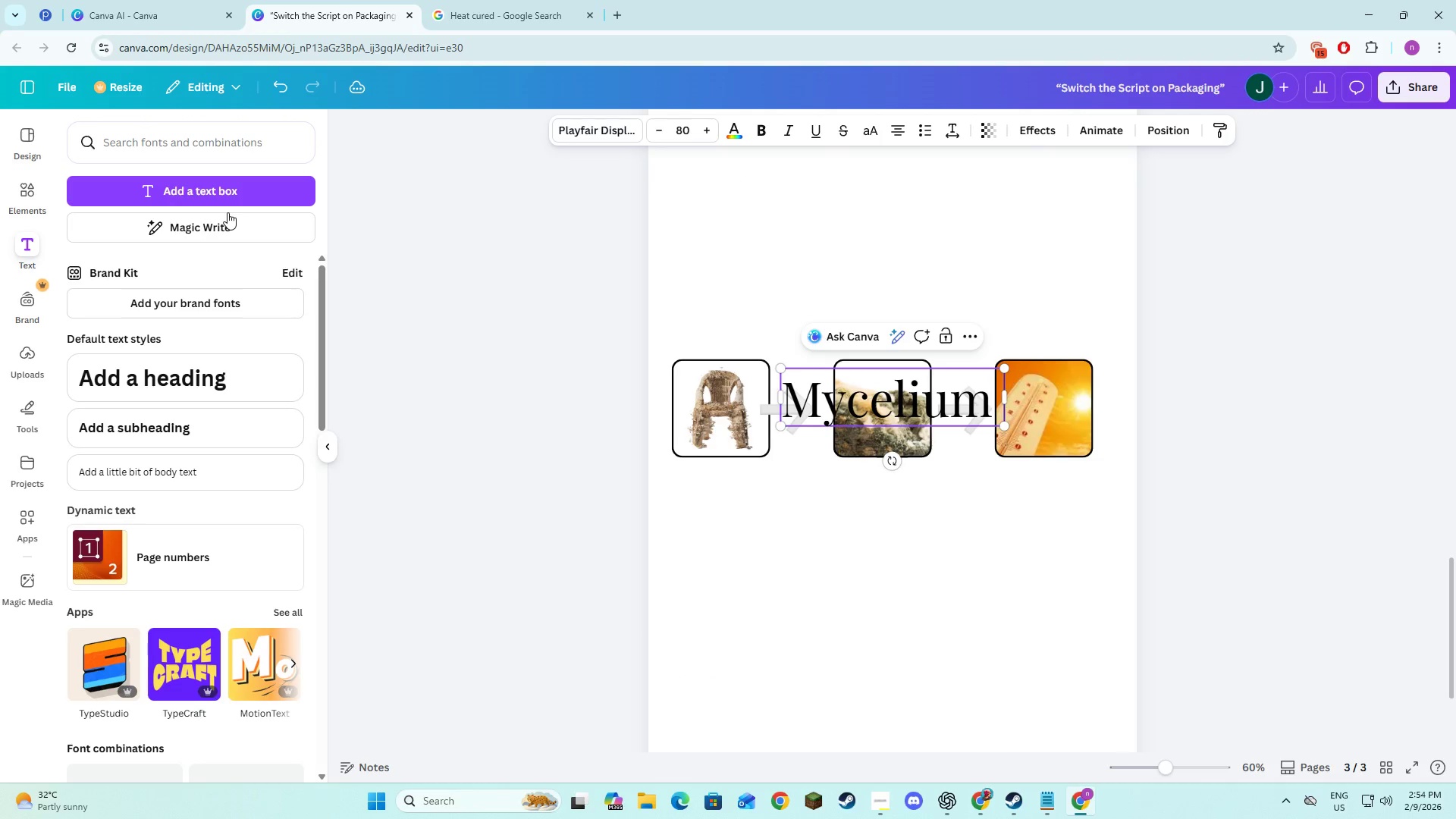 
key(Alt+AltLeft)
 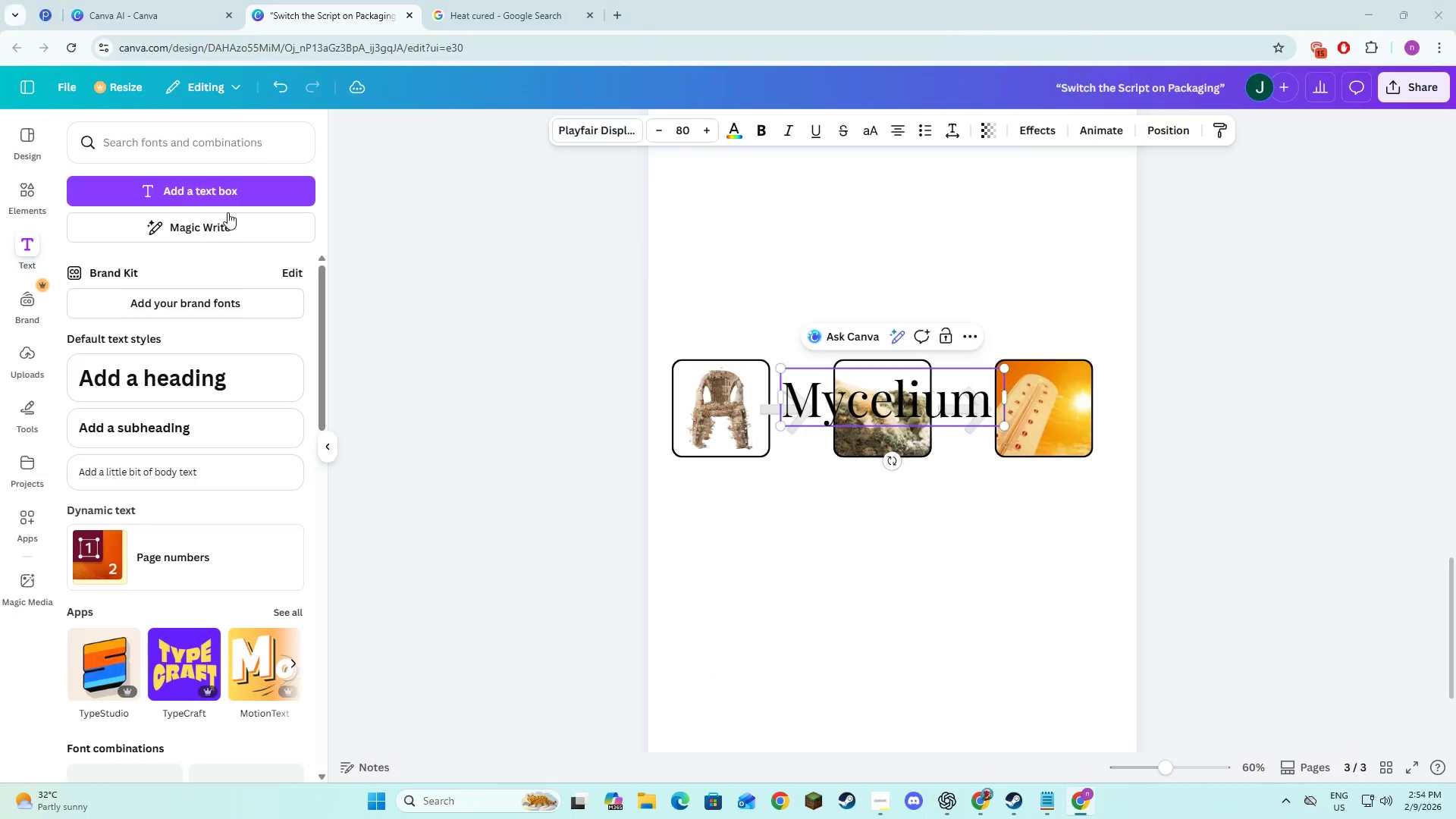 
key(Alt+Tab)
 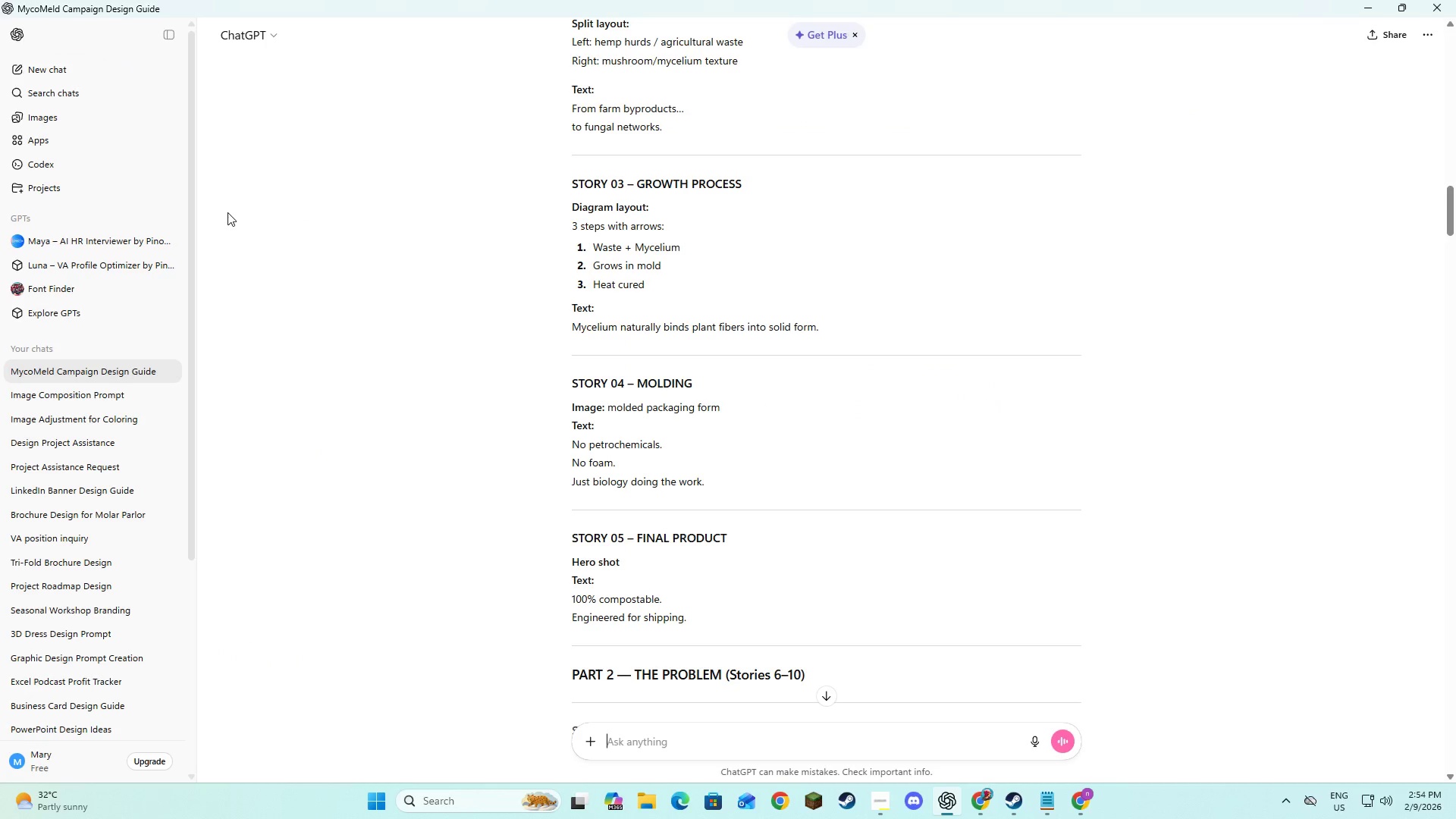 
key(Alt+AltLeft)
 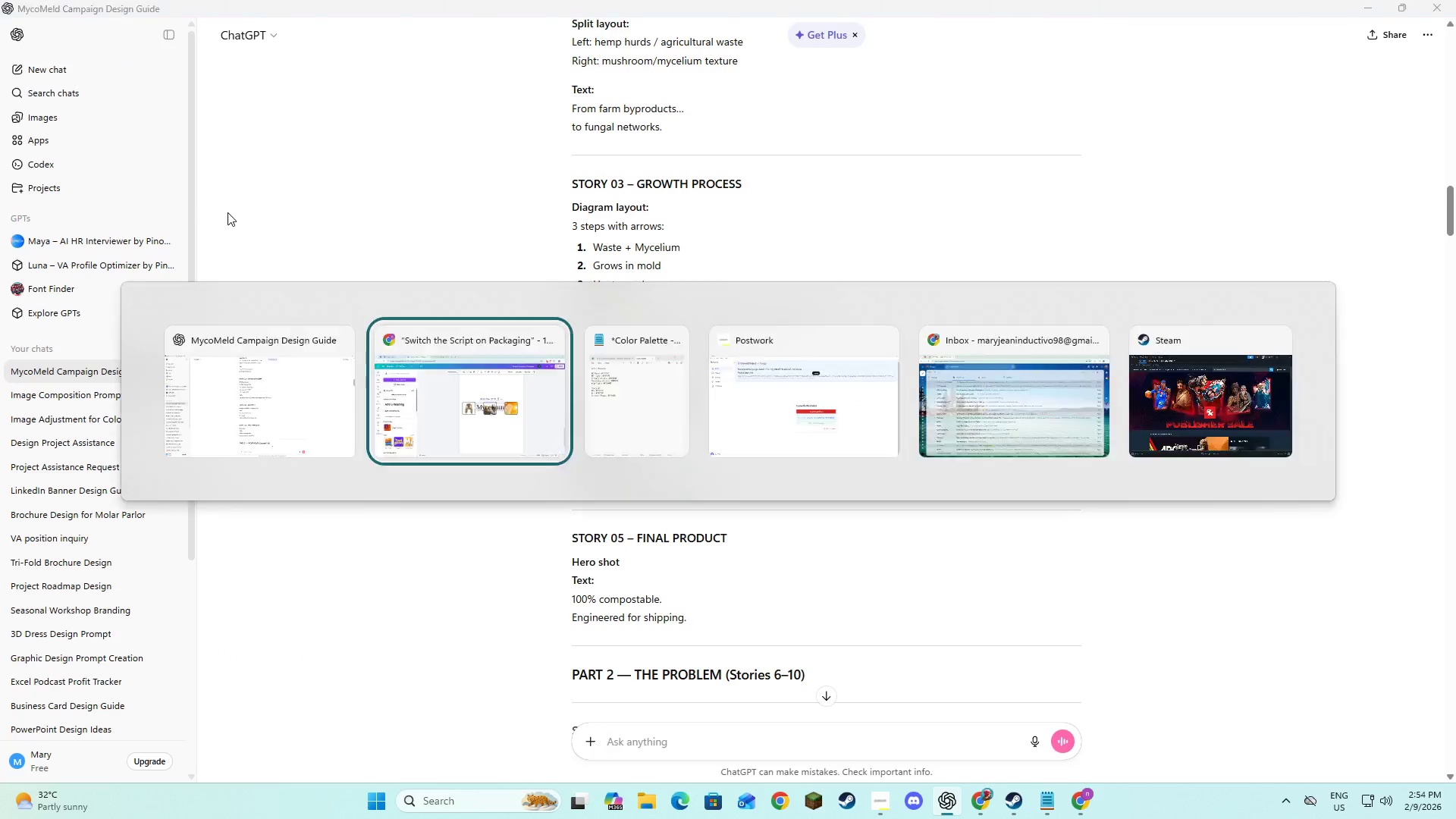 
key(Tab)
type(natu)
key(Backspace)
type(urally )
 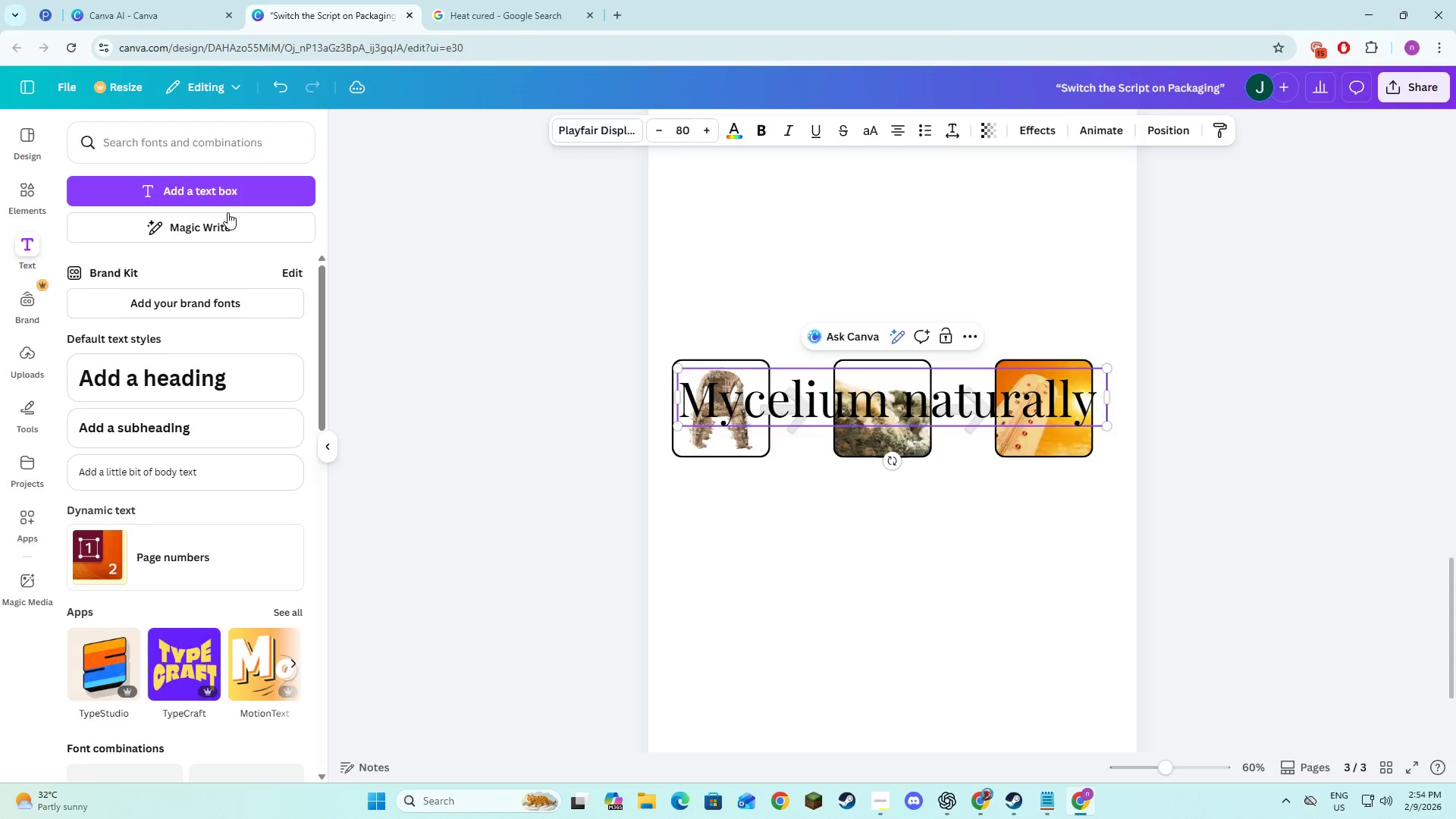 
key(Alt+AltLeft)
 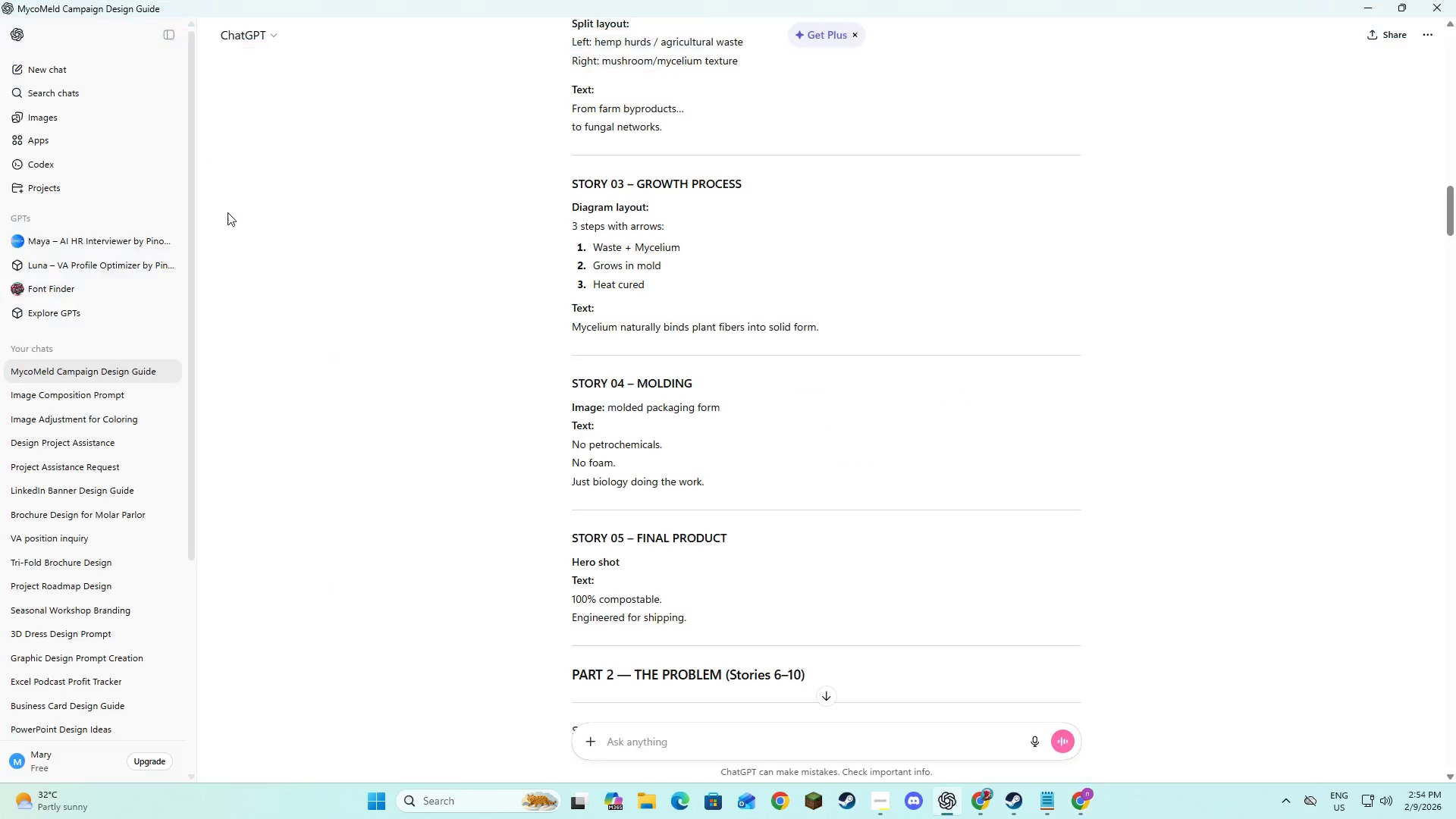 
key(Alt+Tab)
 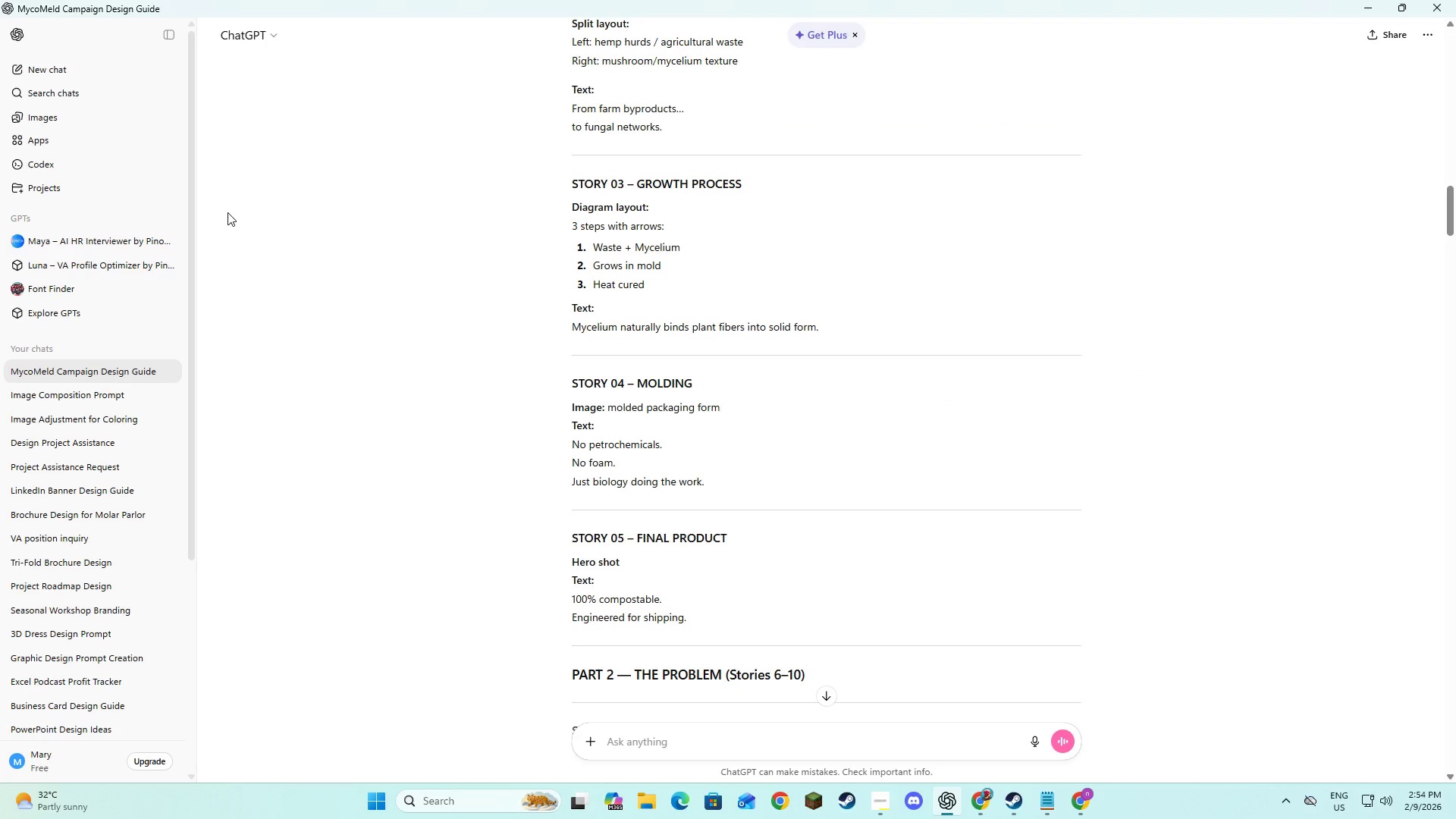 
key(Alt+AltLeft)
 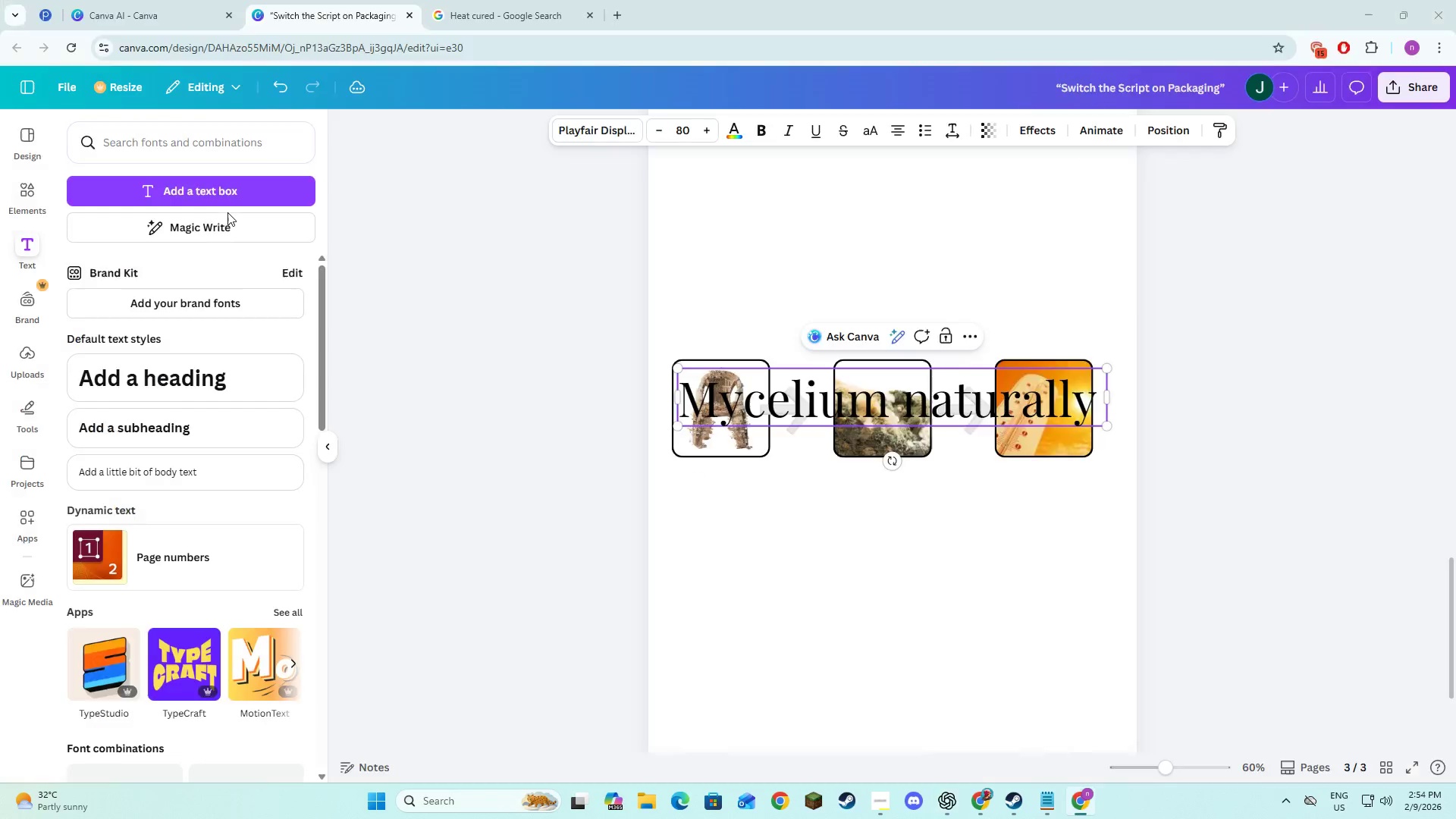 
key(Tab)
type(binds )
 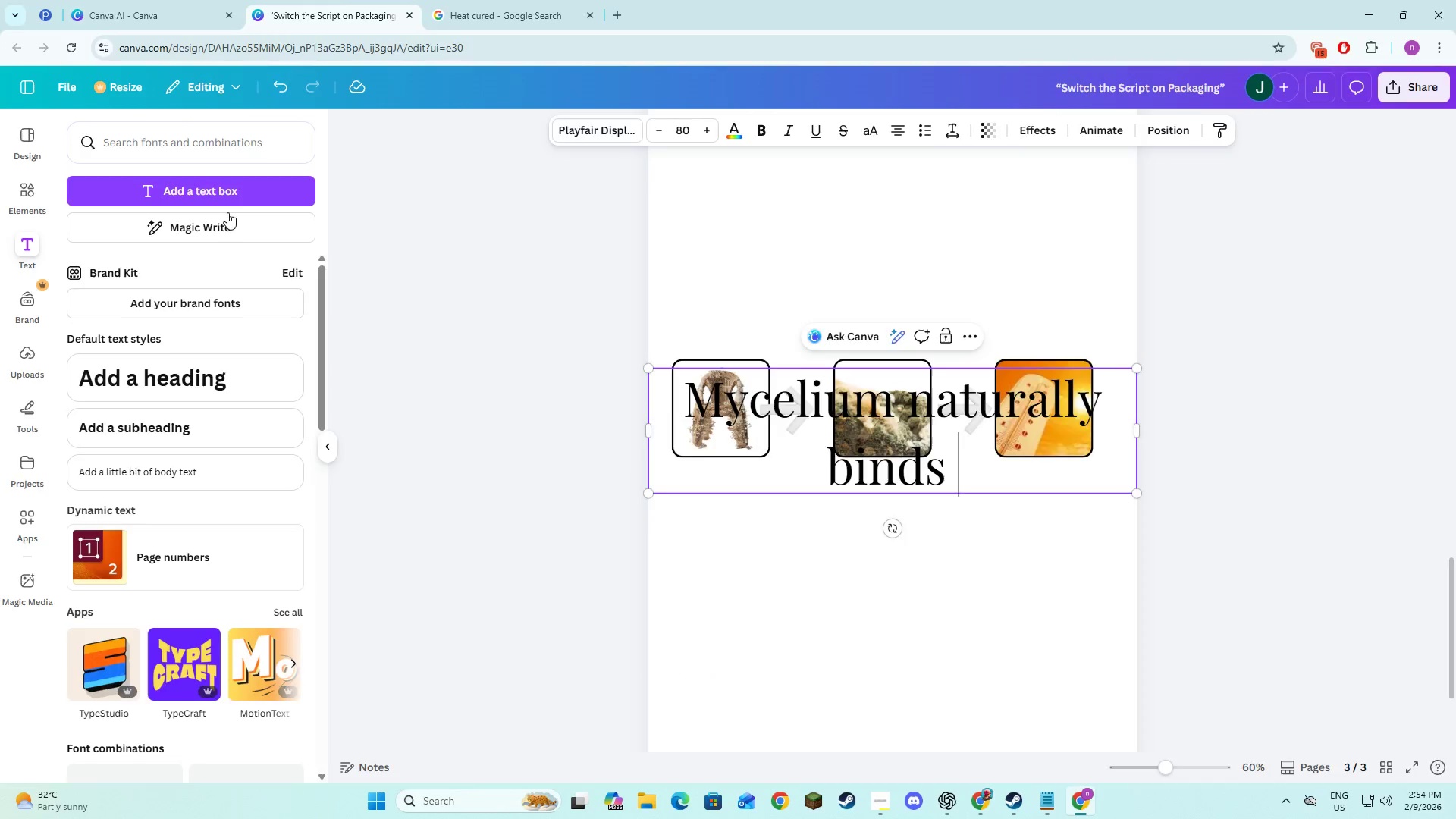 
key(Alt+AltLeft)
 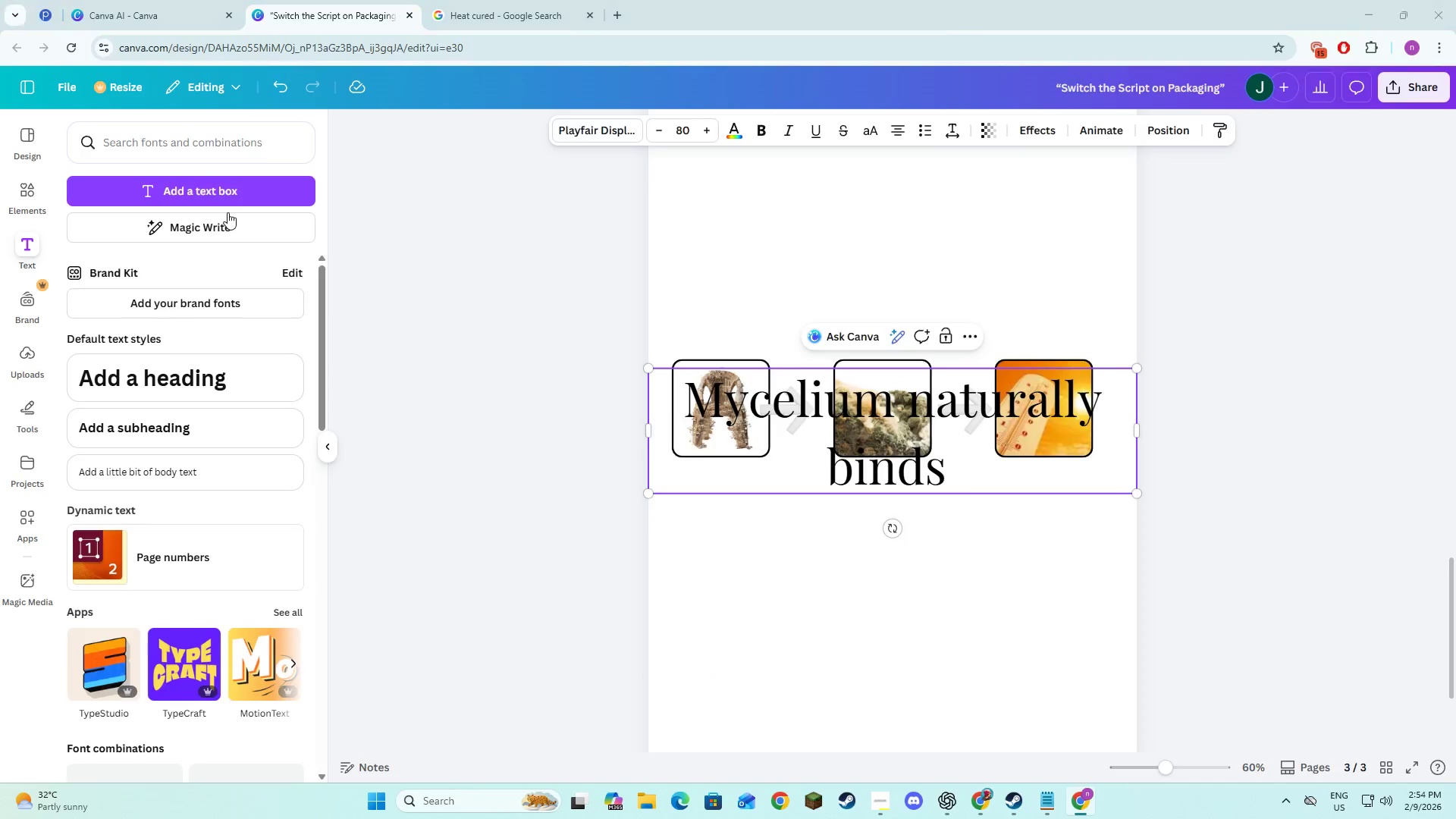 
key(Alt+Tab)
 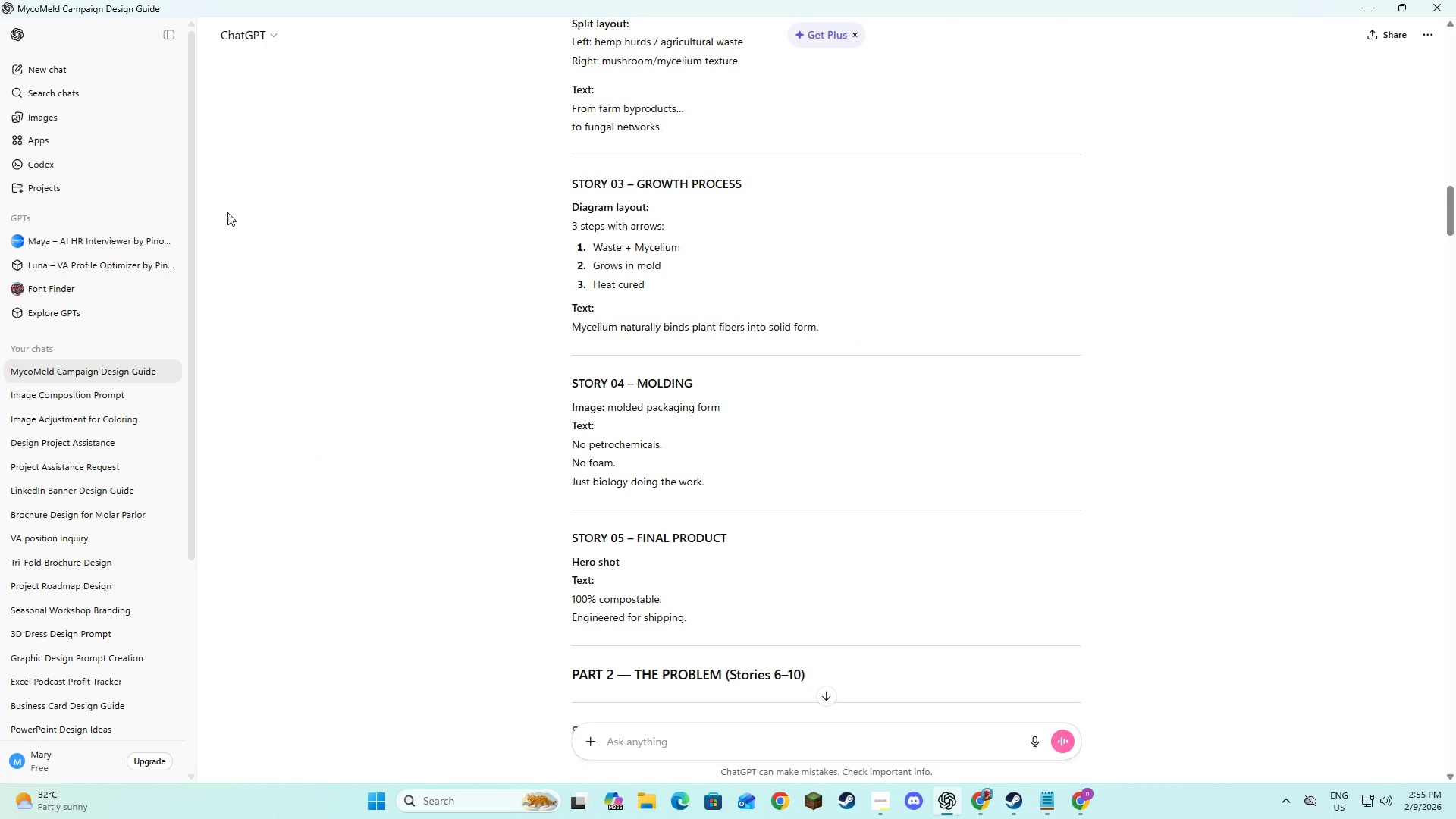 
key(Alt+AltLeft)
 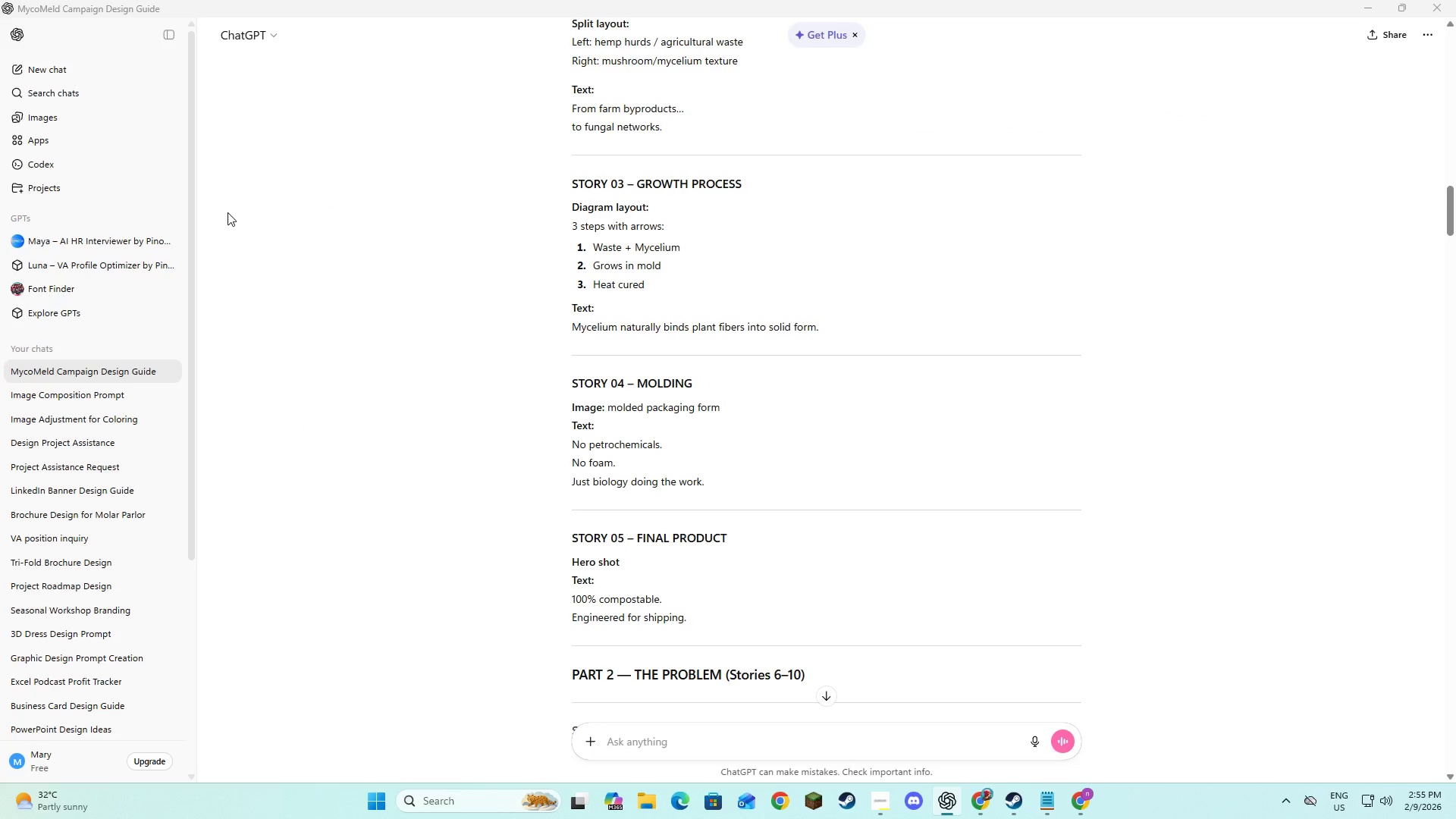 
key(Tab)
type(plants )
 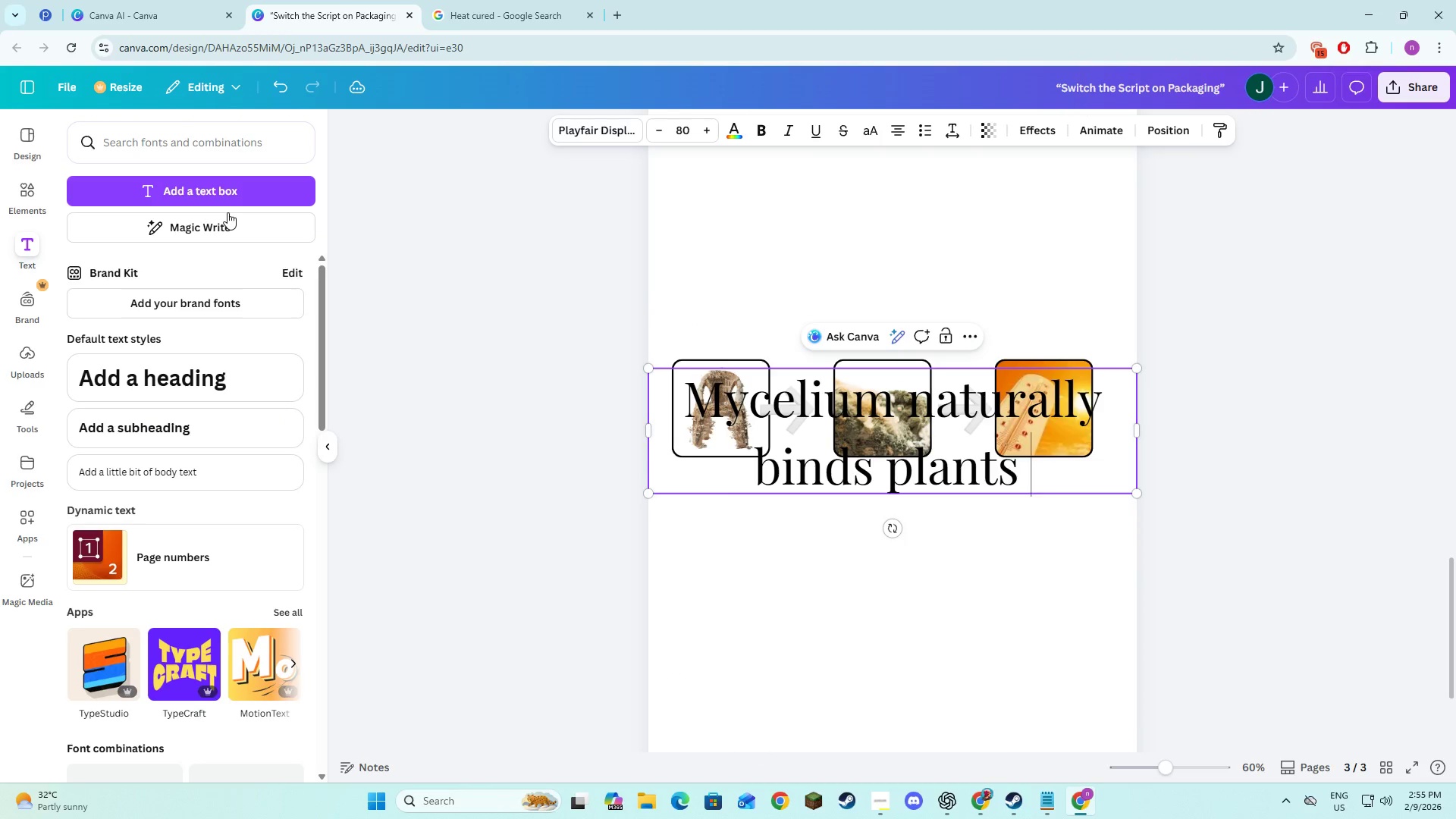 
key(Alt+AltLeft)
 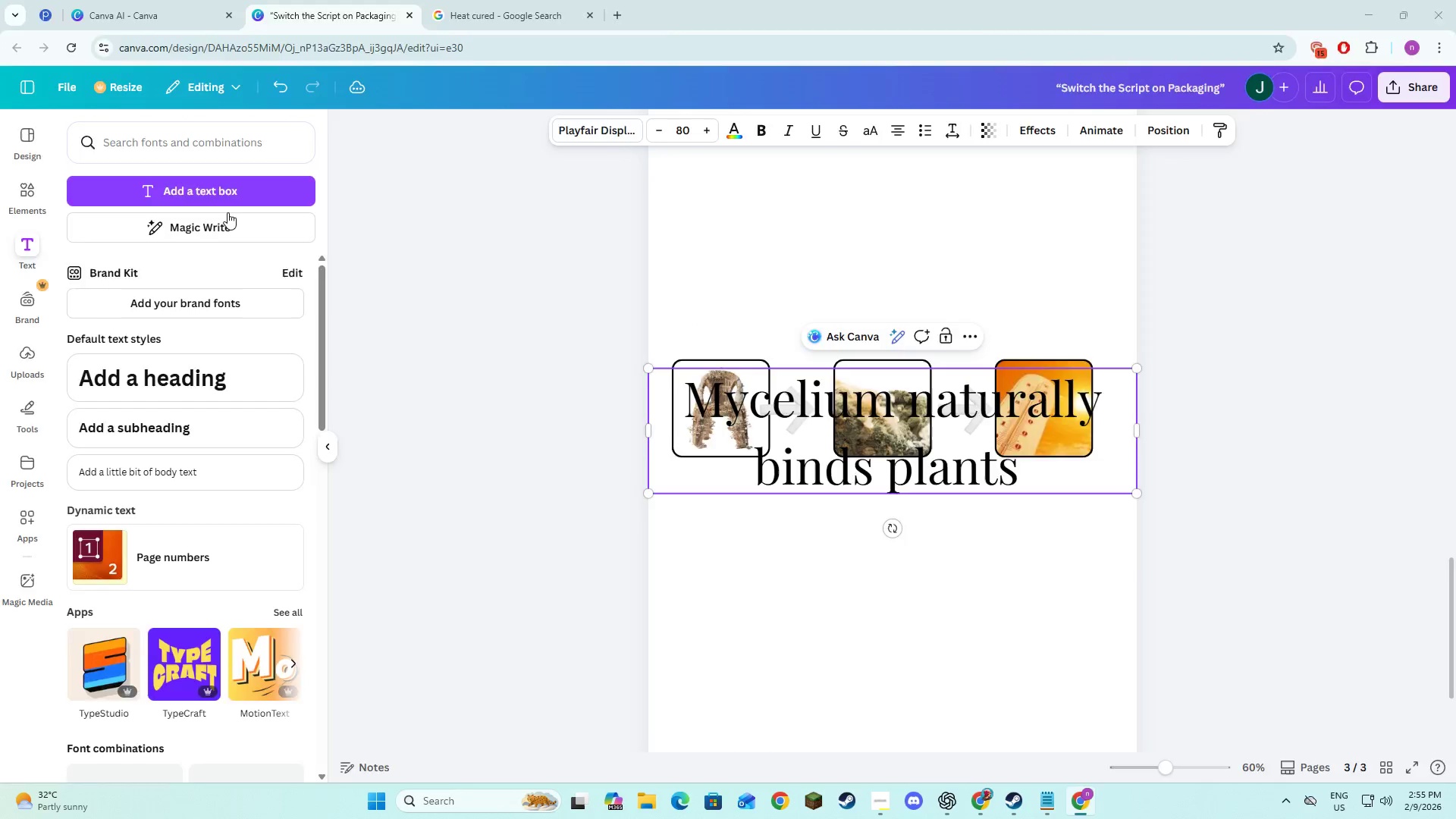 
key(Alt+Tab)
 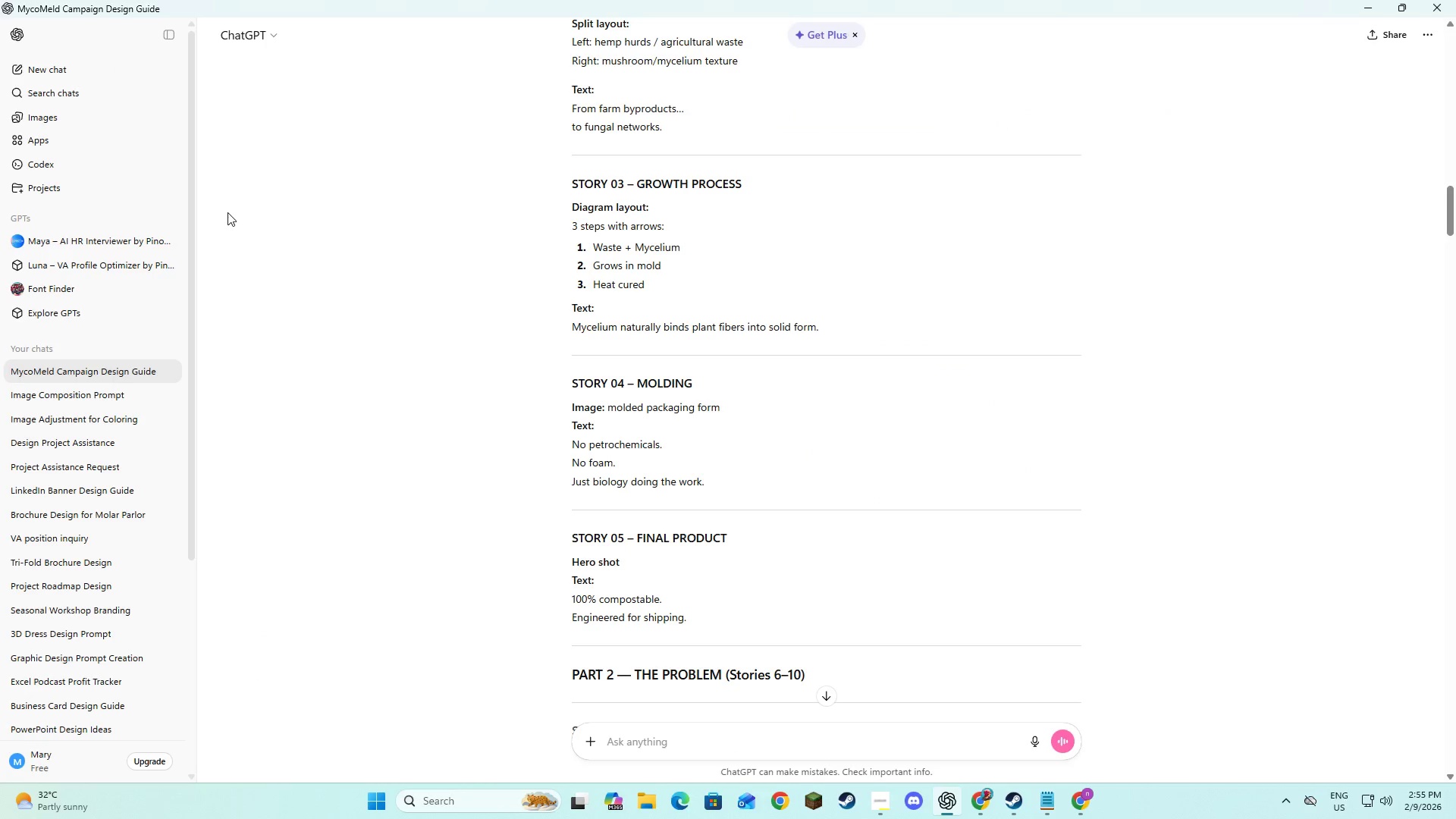 
key(Alt+AltLeft)
 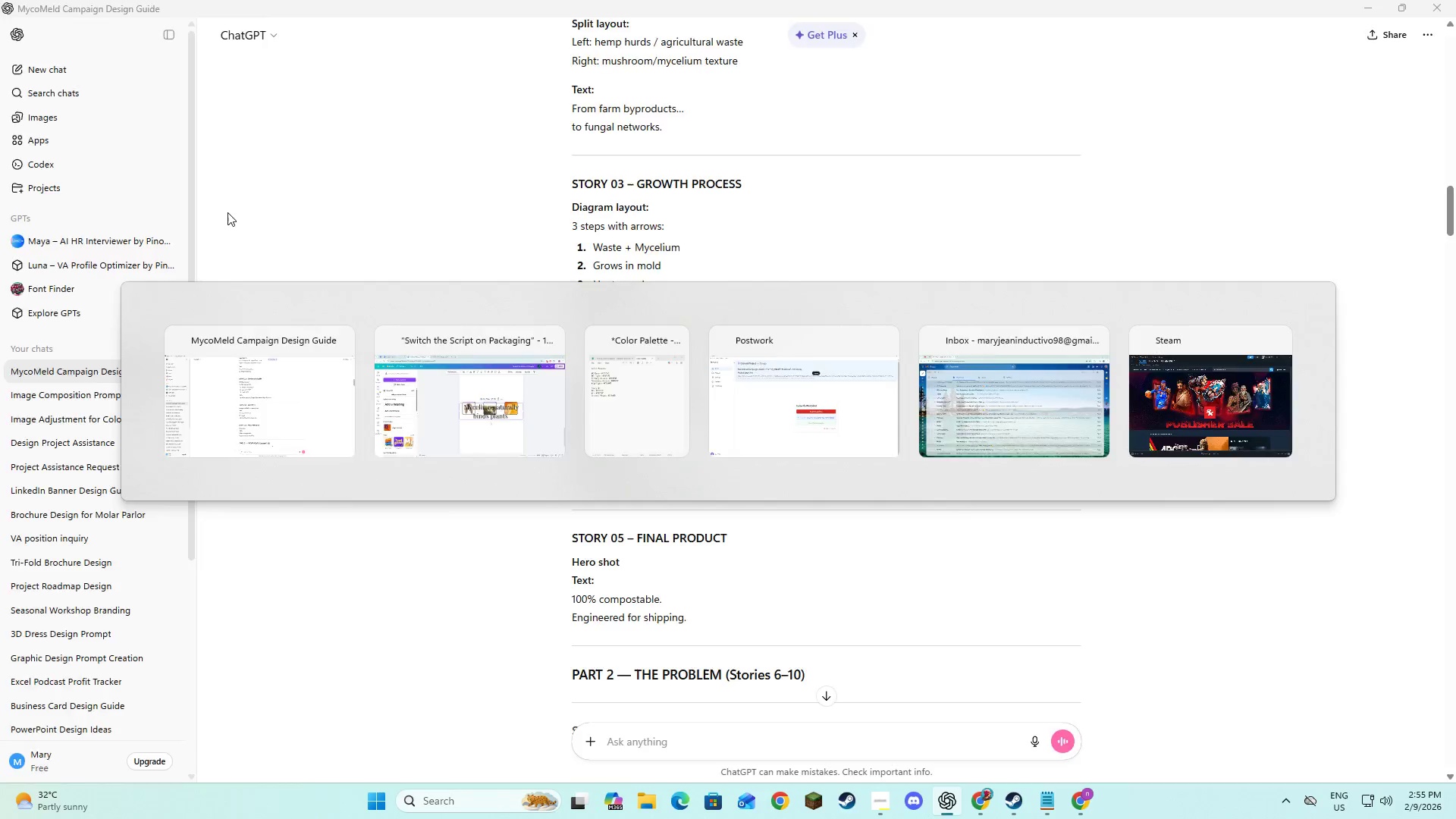 
key(Tab)
type(fibers )
 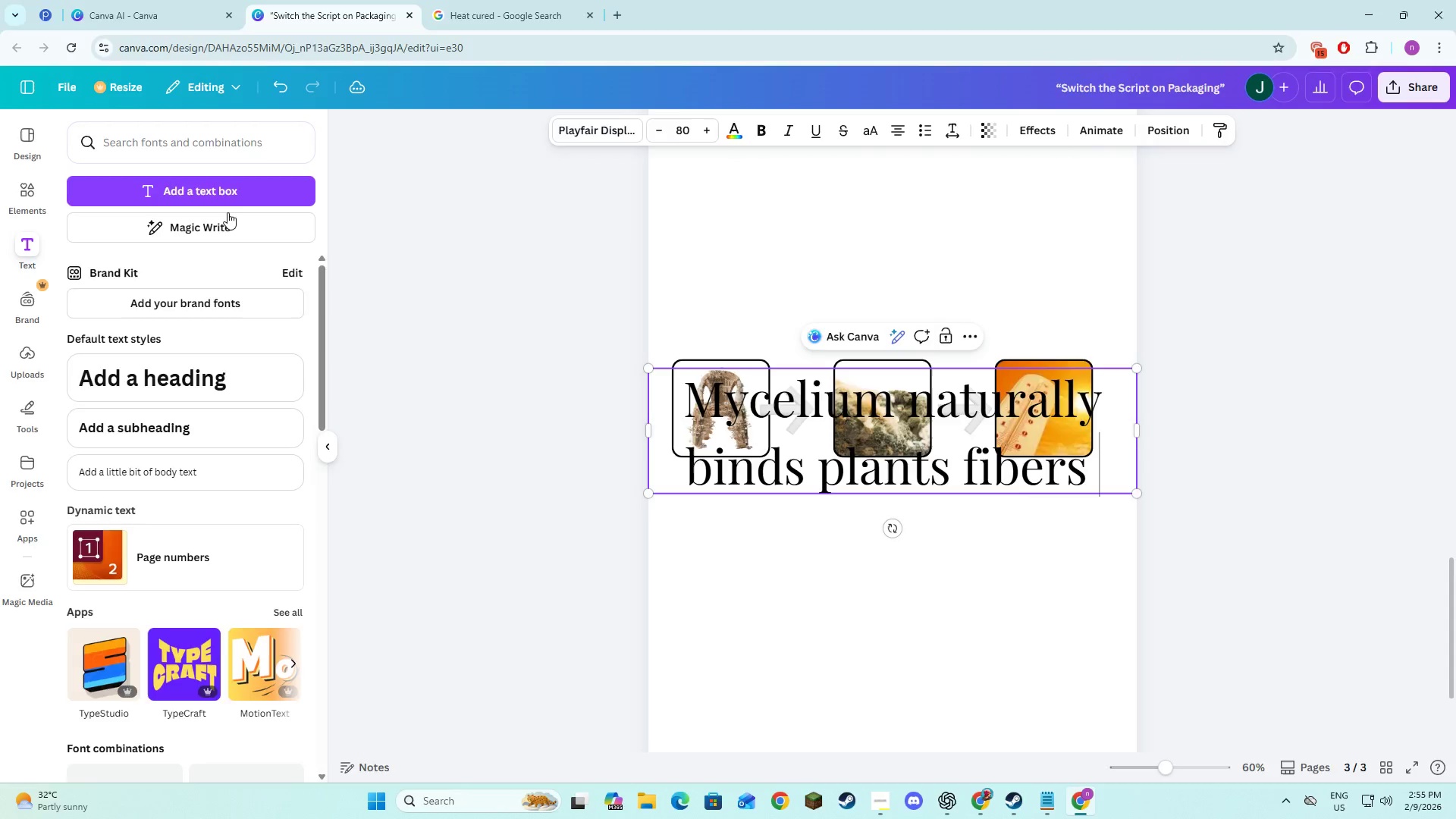 
key(Alt+AltLeft)
 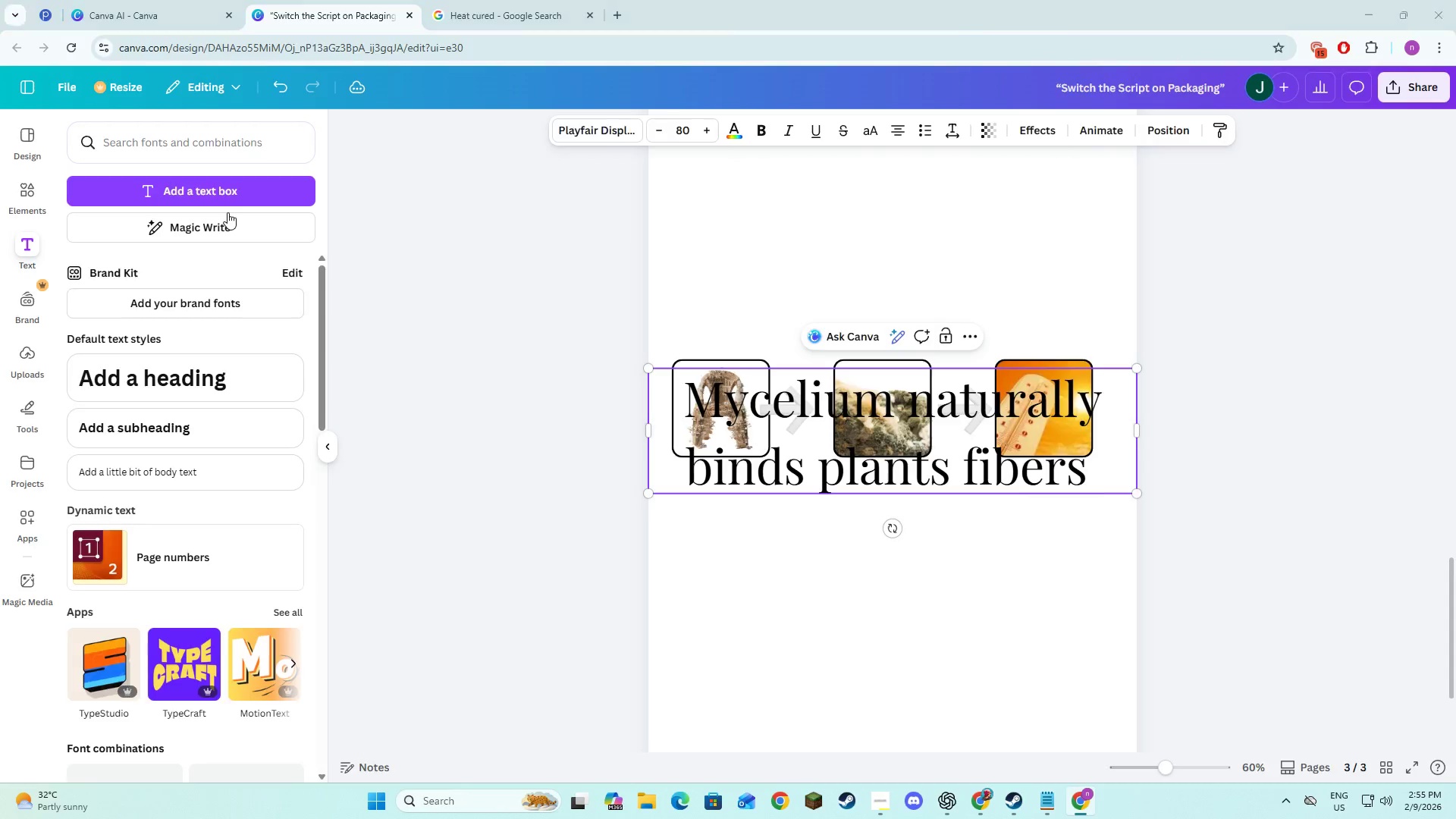 
key(Alt+Tab)
 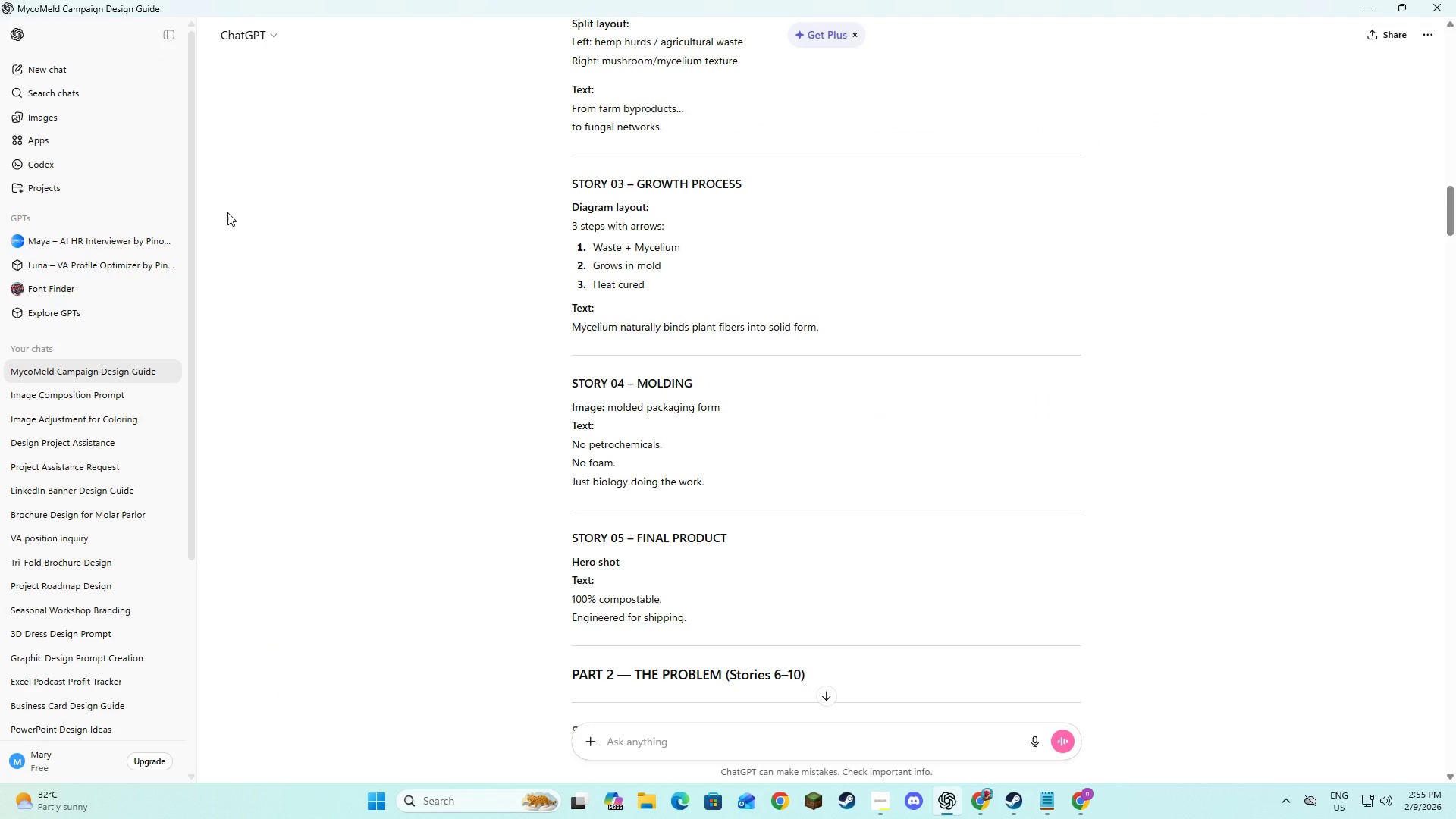 
key(Alt+AltLeft)
 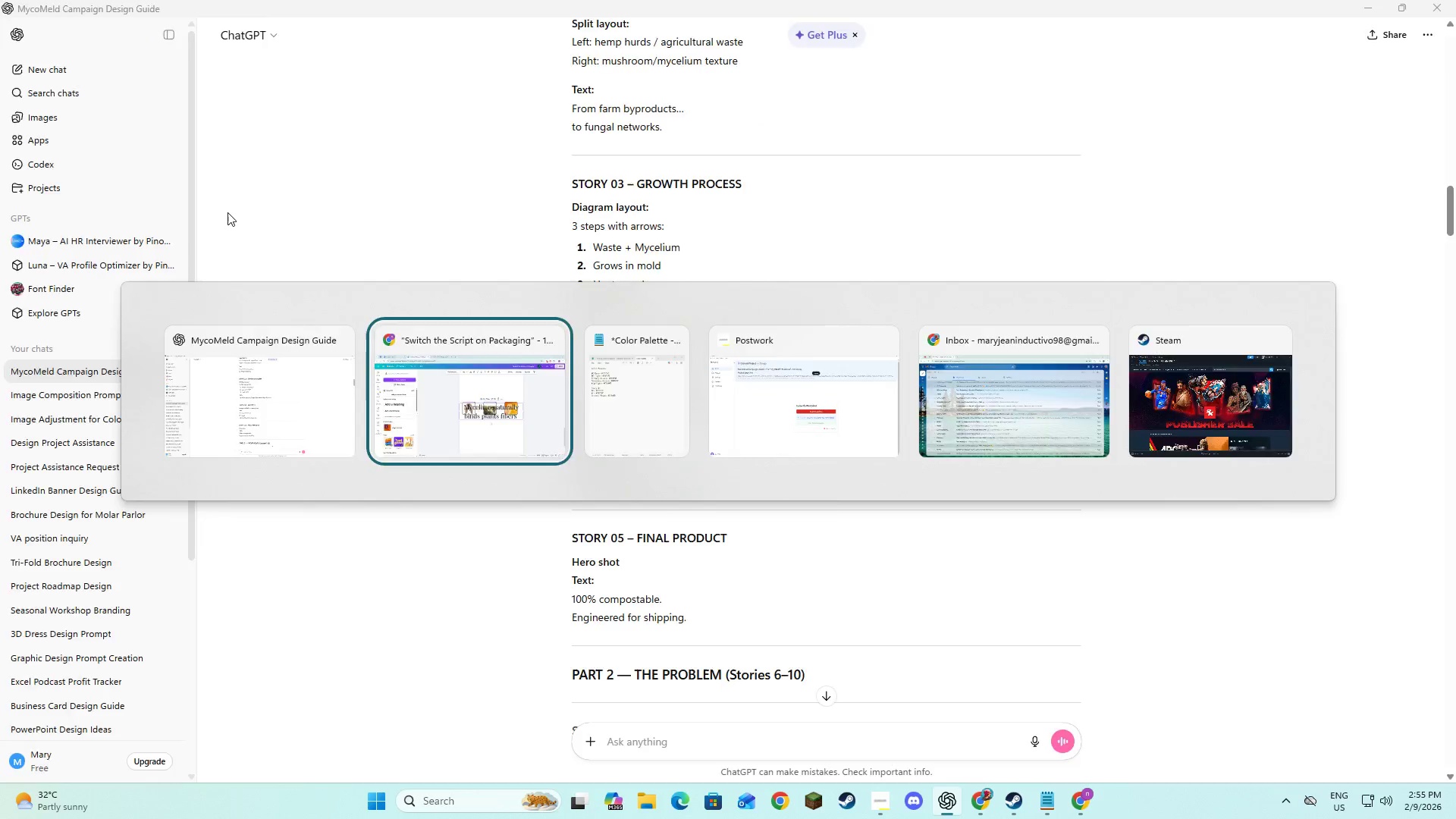 
key(Tab)
type(into solid )
 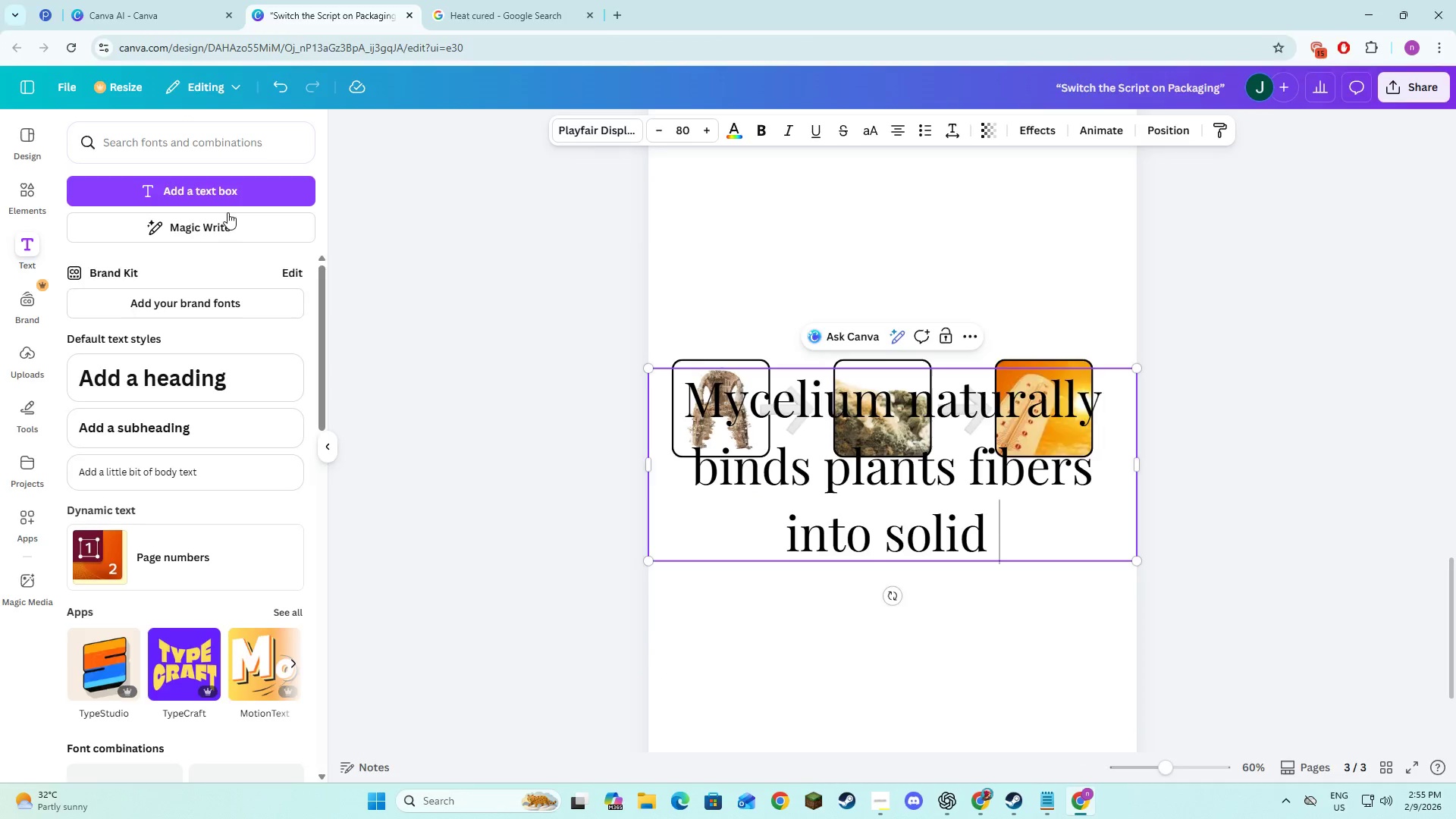 
key(Alt+AltLeft)
 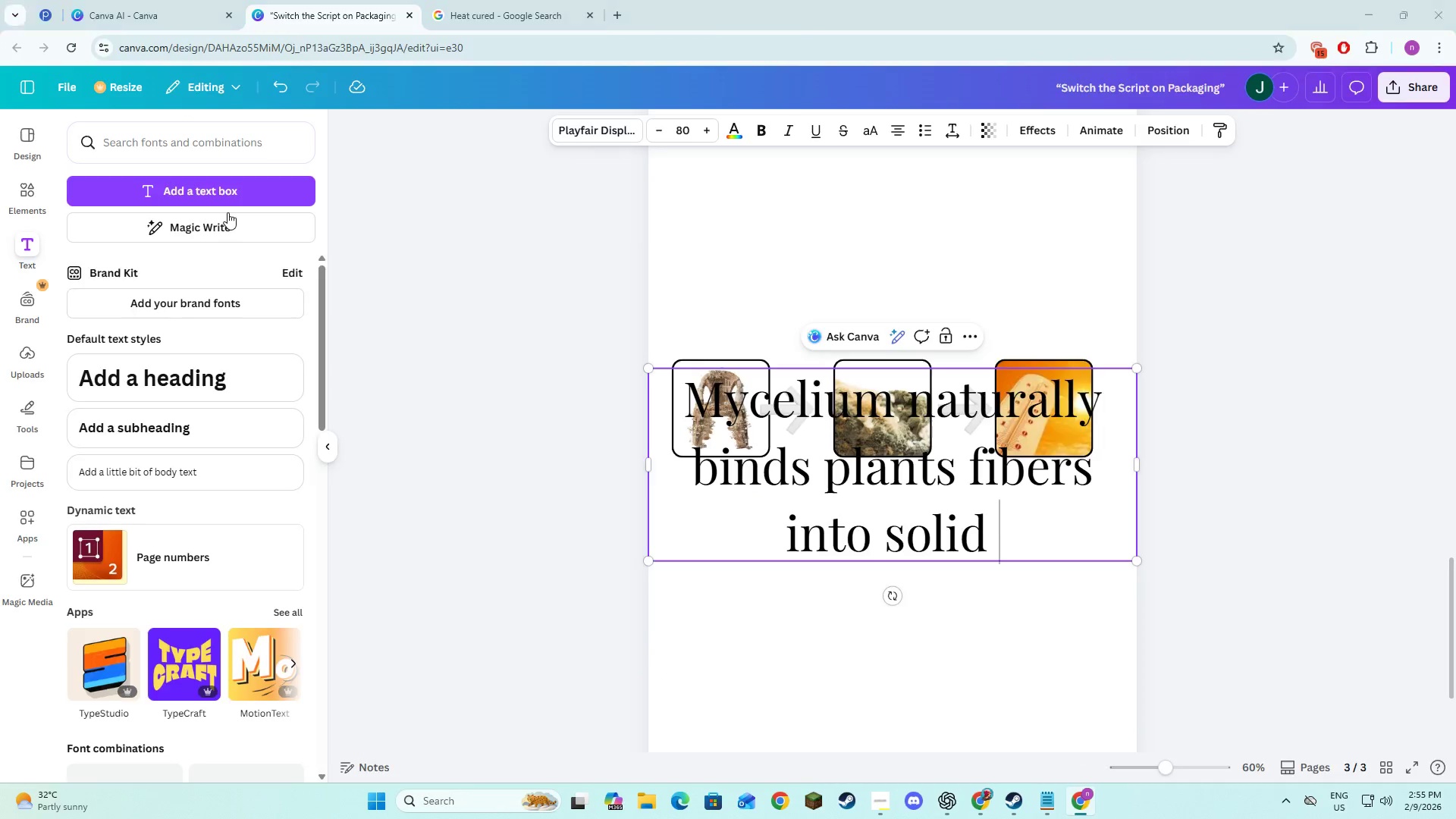 
key(Alt+Tab)
 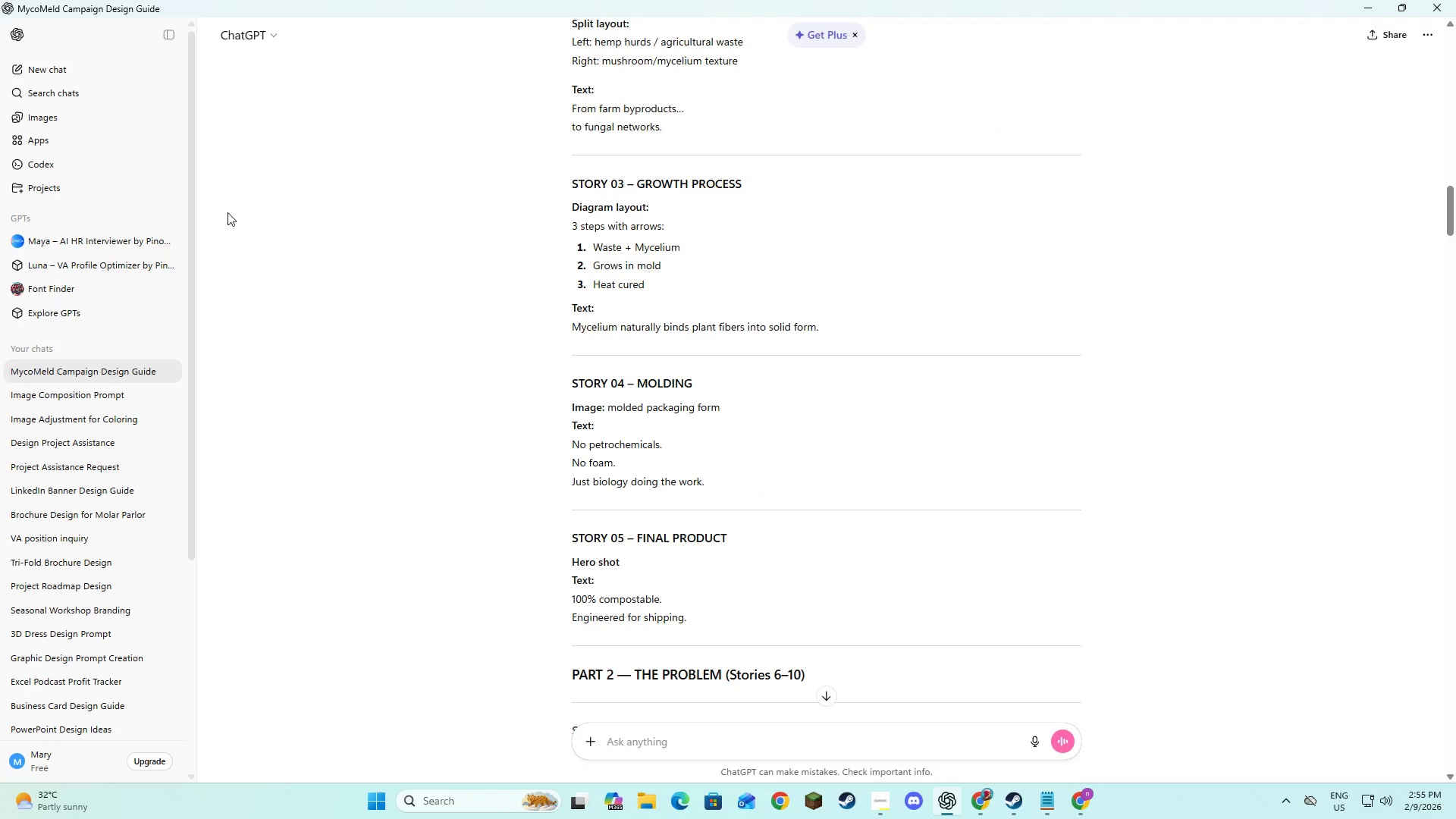 
key(Alt+AltLeft)
 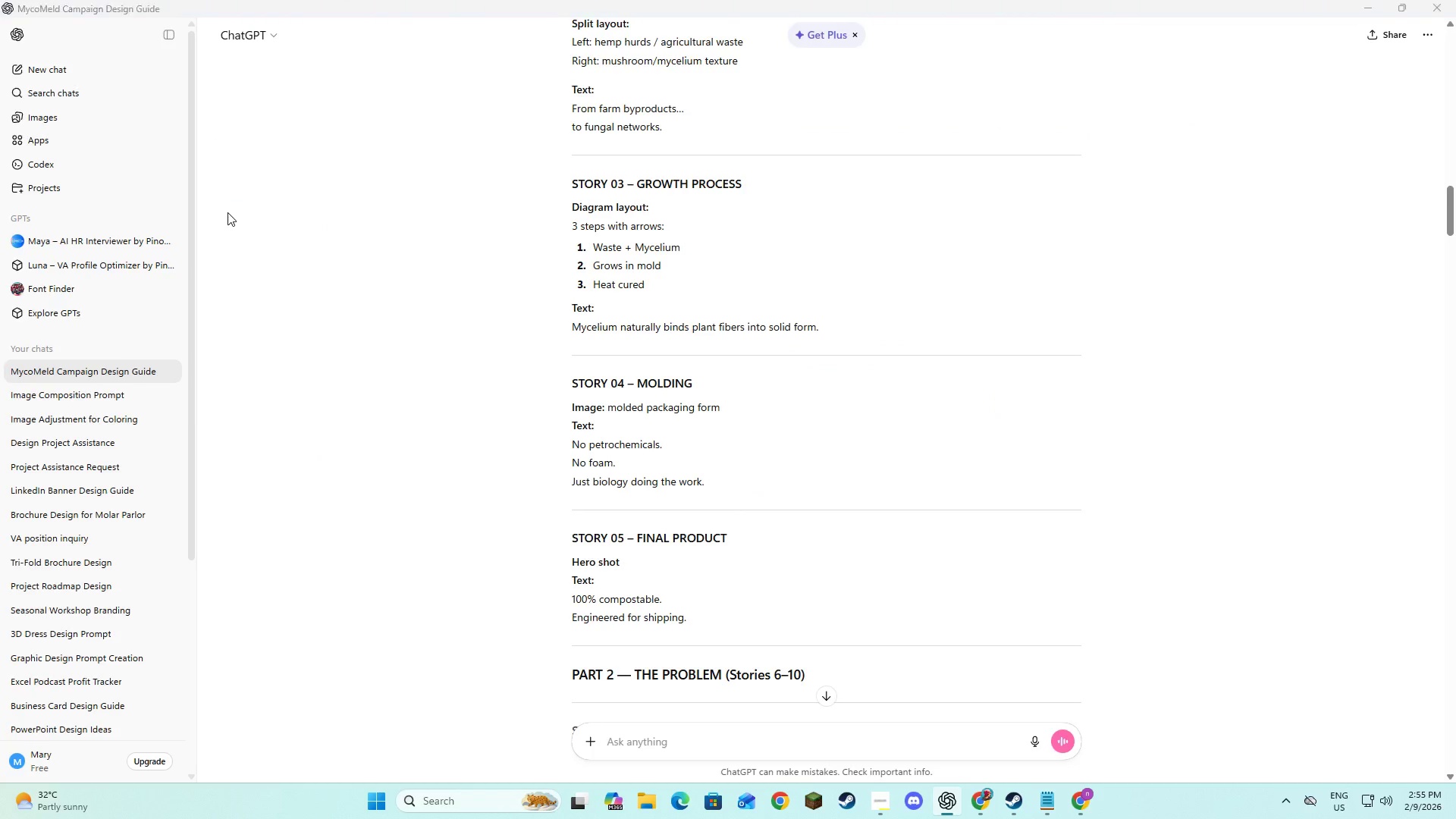 
key(Tab)
type(form.)
 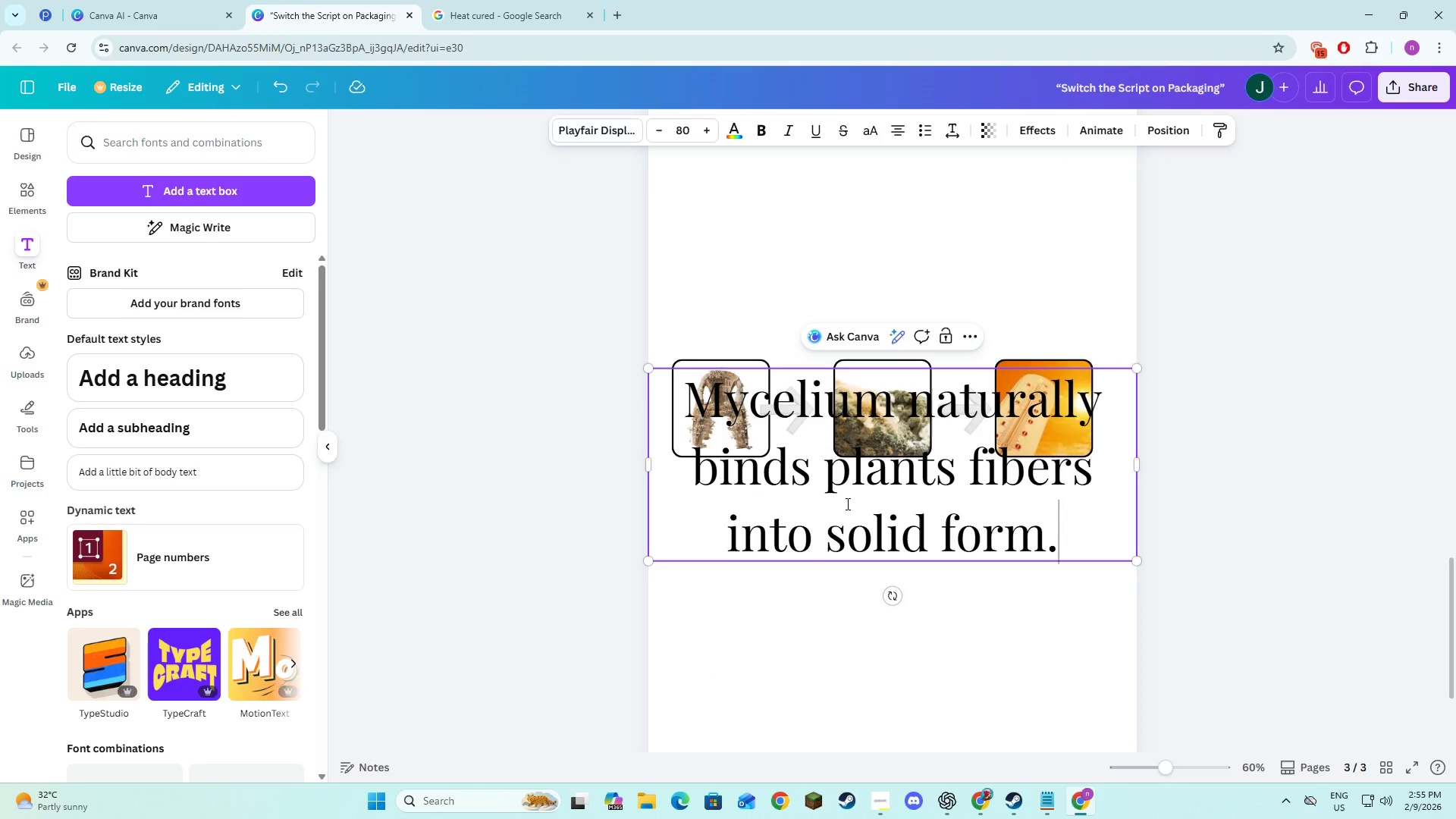 
left_click([769, 613])
 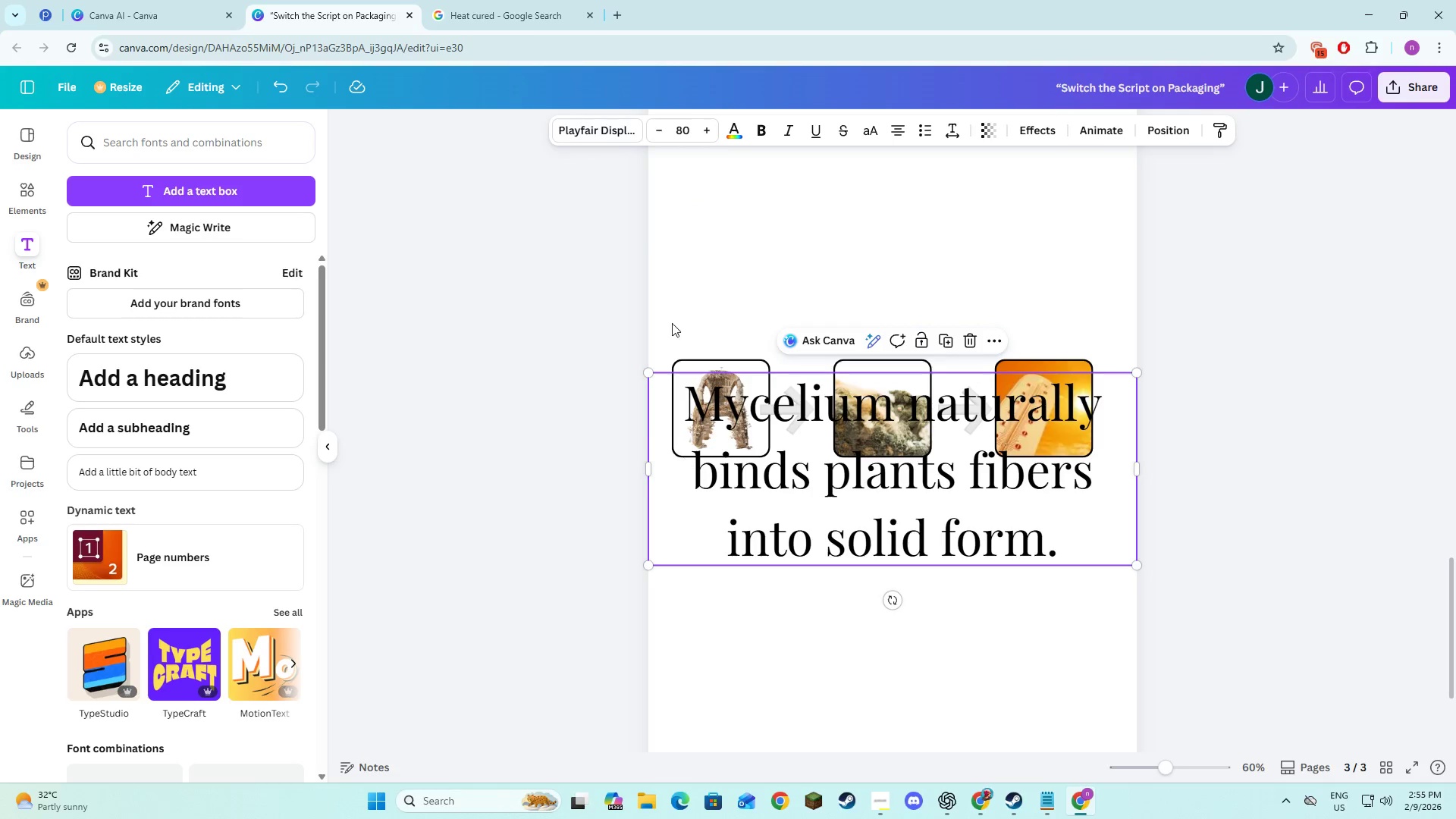 
double_click([657, 130])
 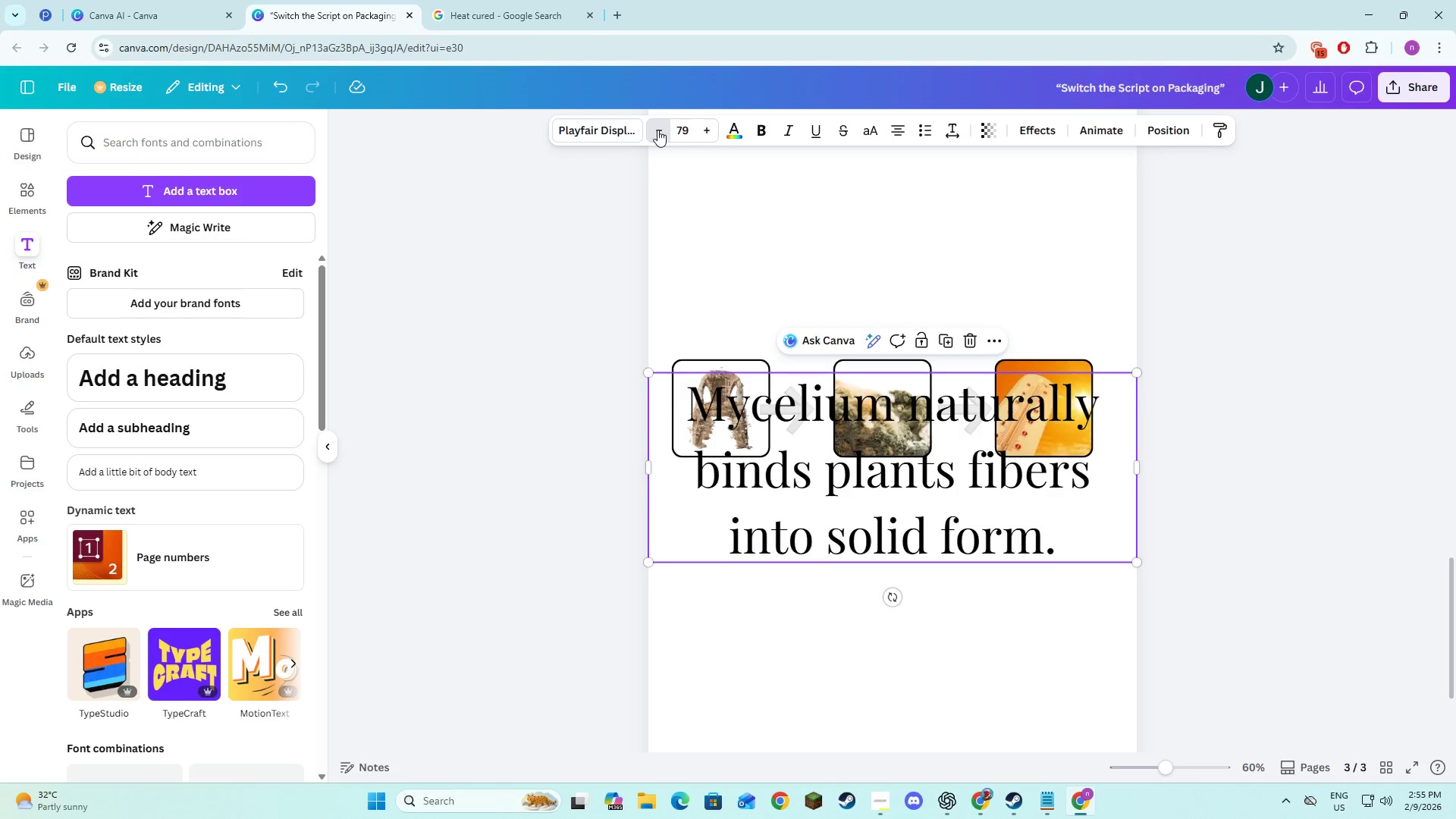 
triple_click([657, 130])
 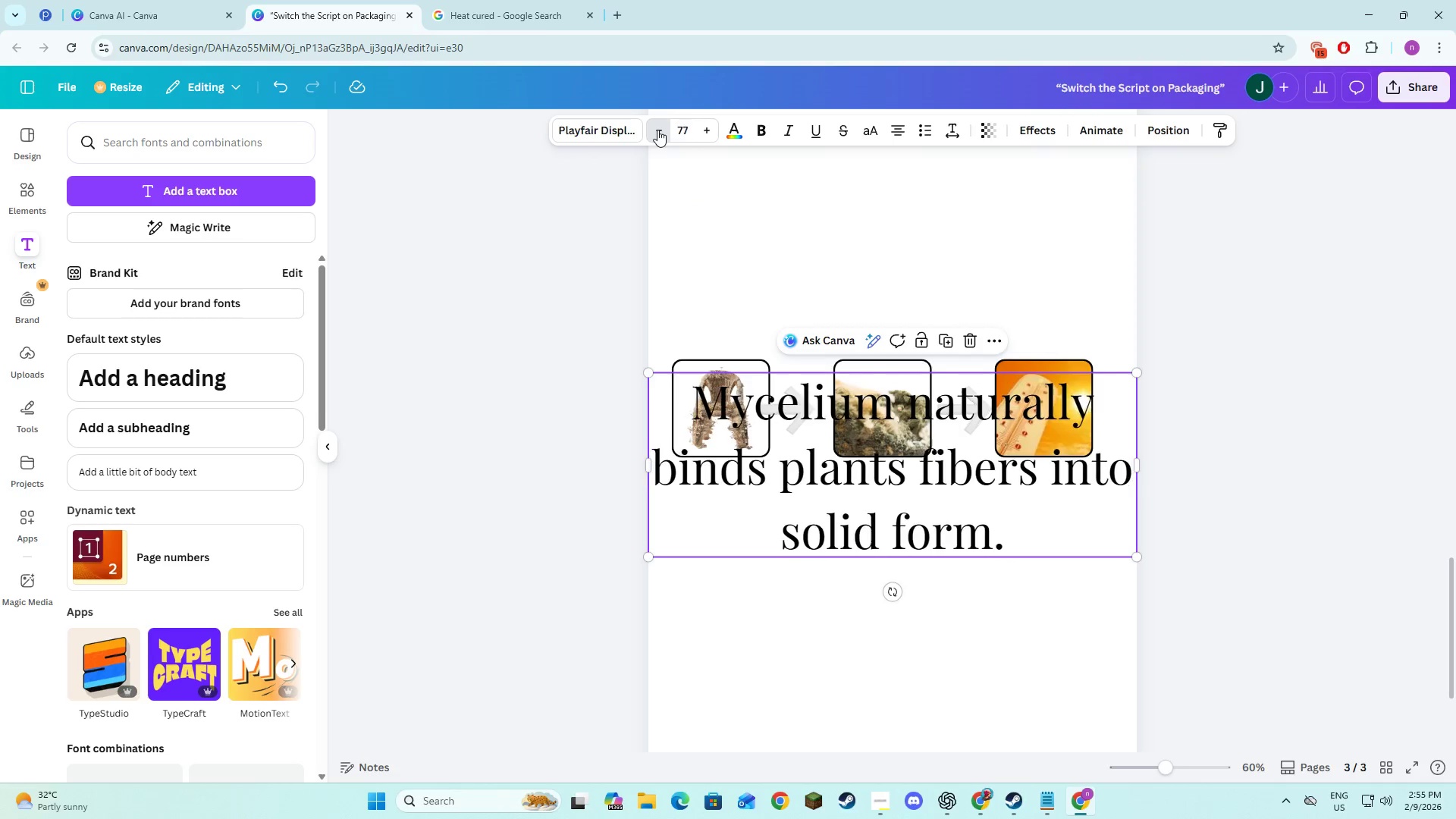 
triple_click([657, 130])
 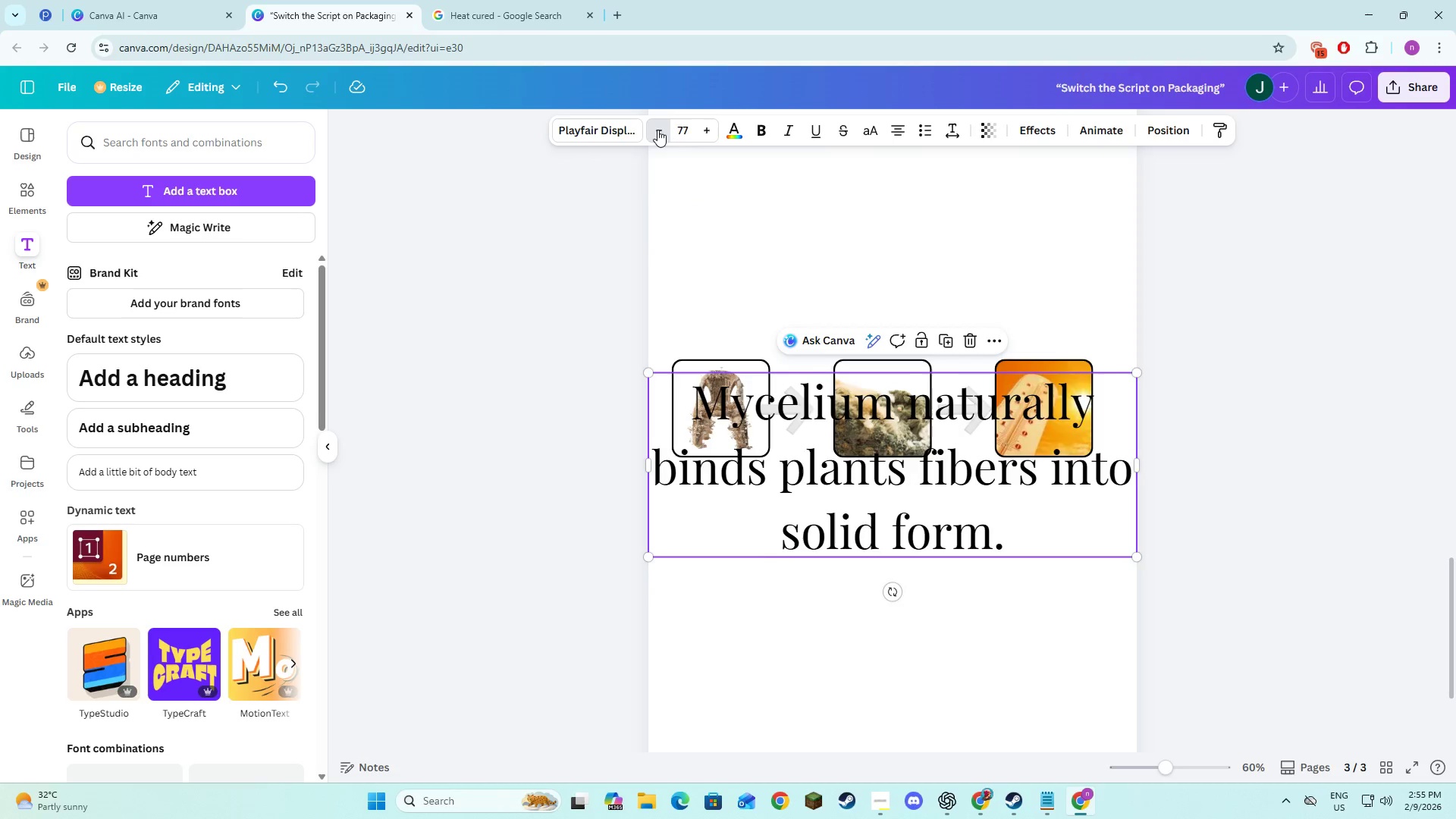 
triple_click([657, 130])
 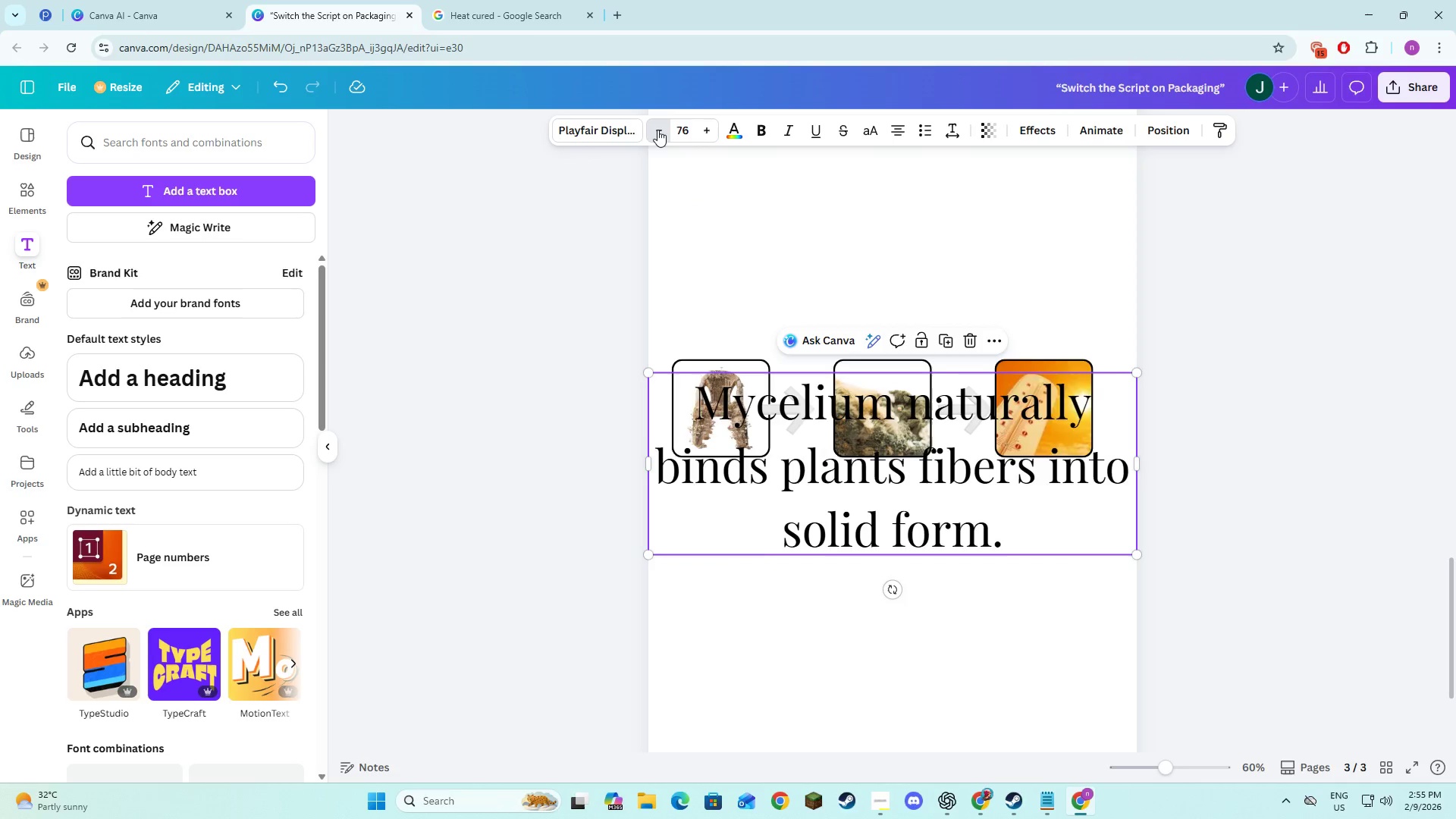 
triple_click([657, 130])
 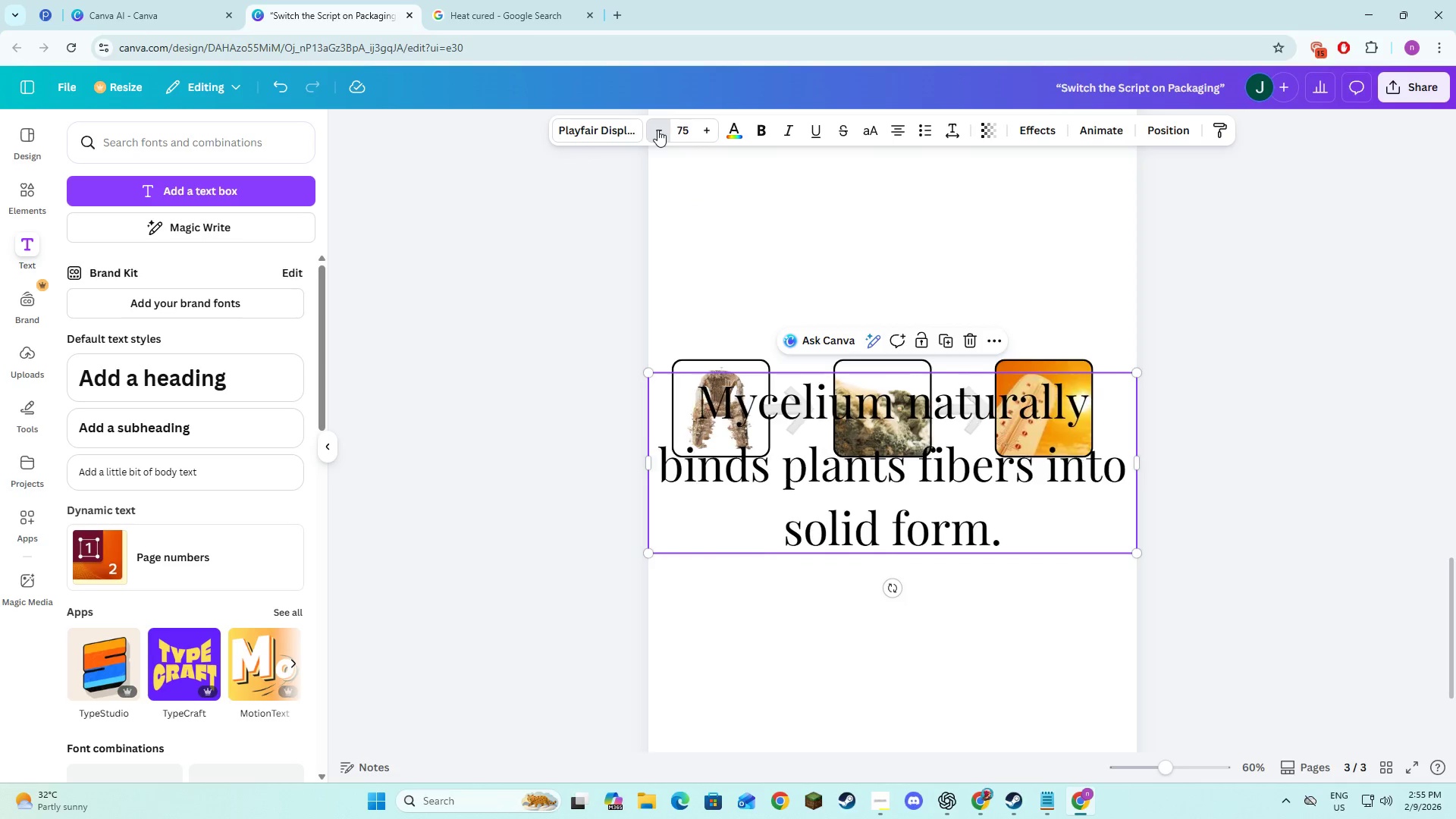 
triple_click([657, 130])
 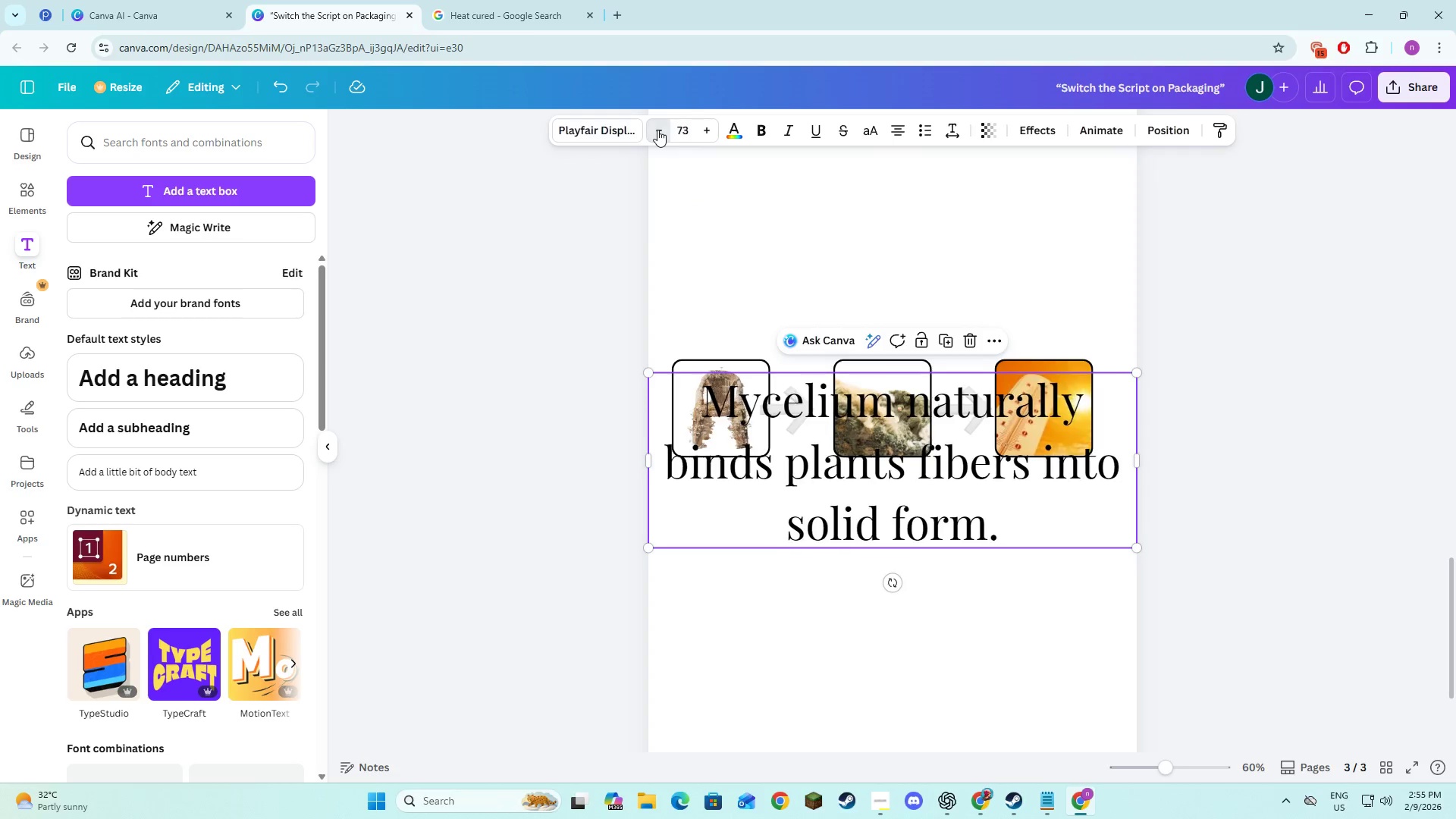 
triple_click([657, 130])
 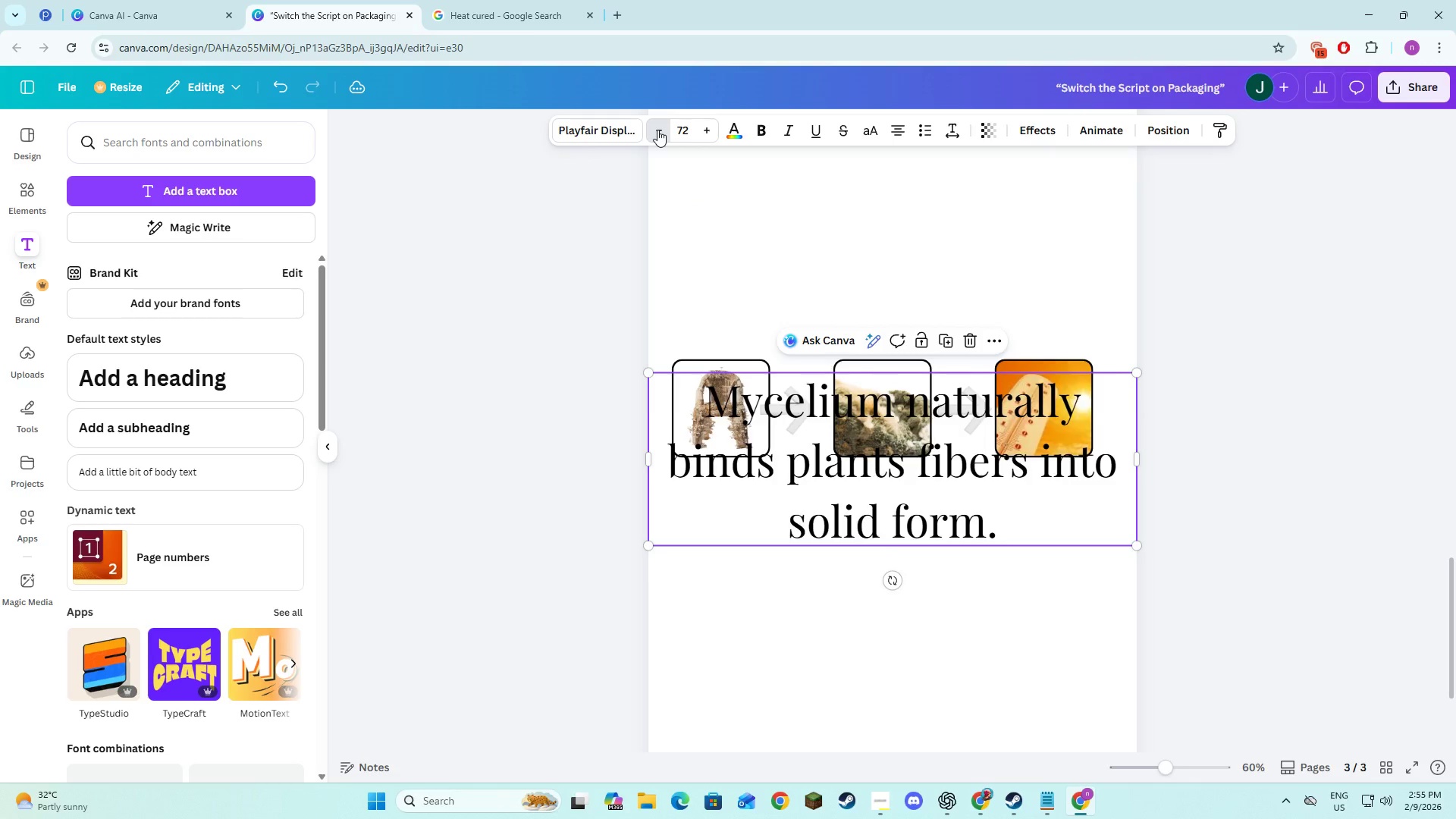 
triple_click([657, 130])
 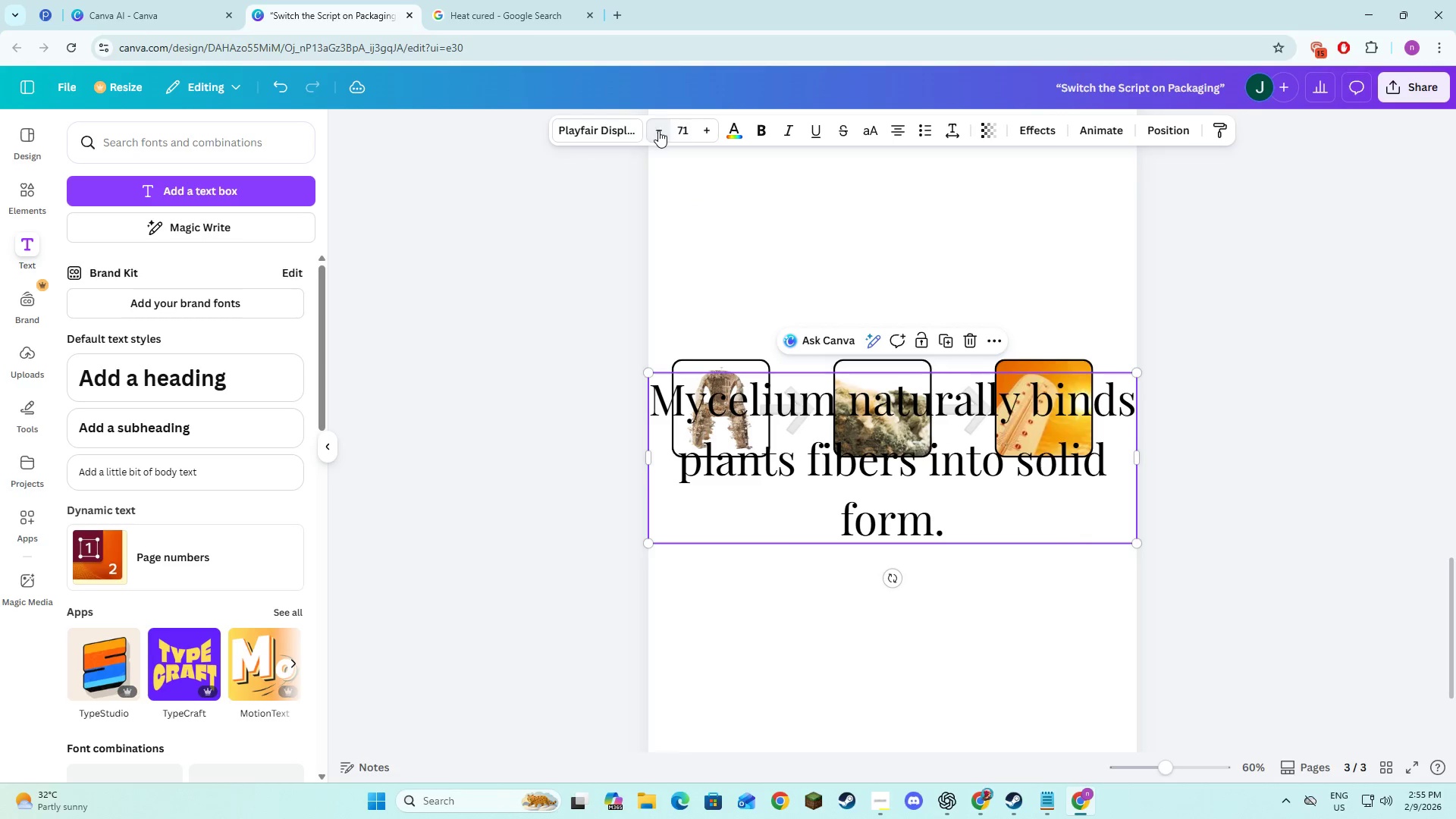 
left_click([658, 130])
 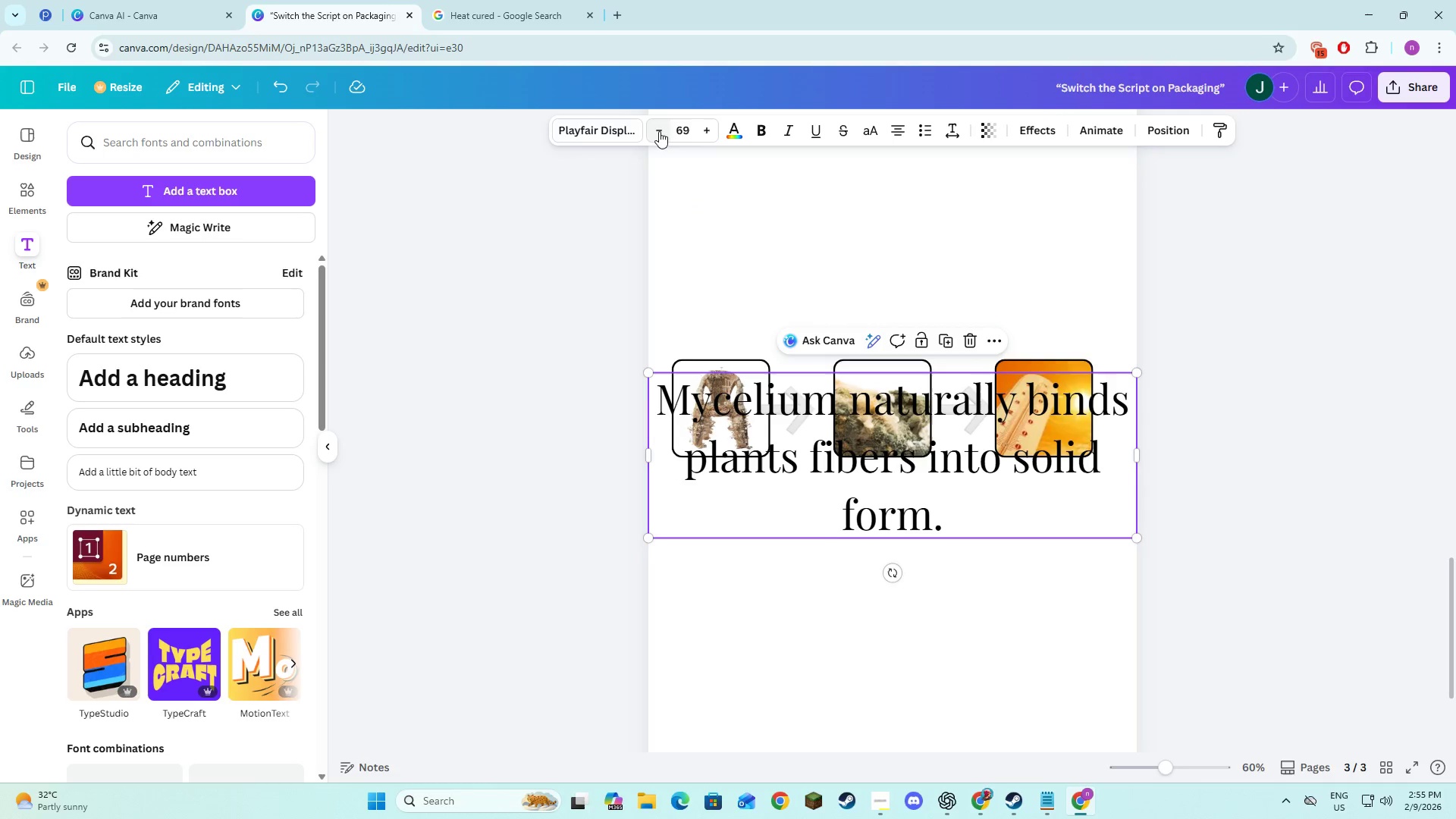 
double_click([659, 131])
 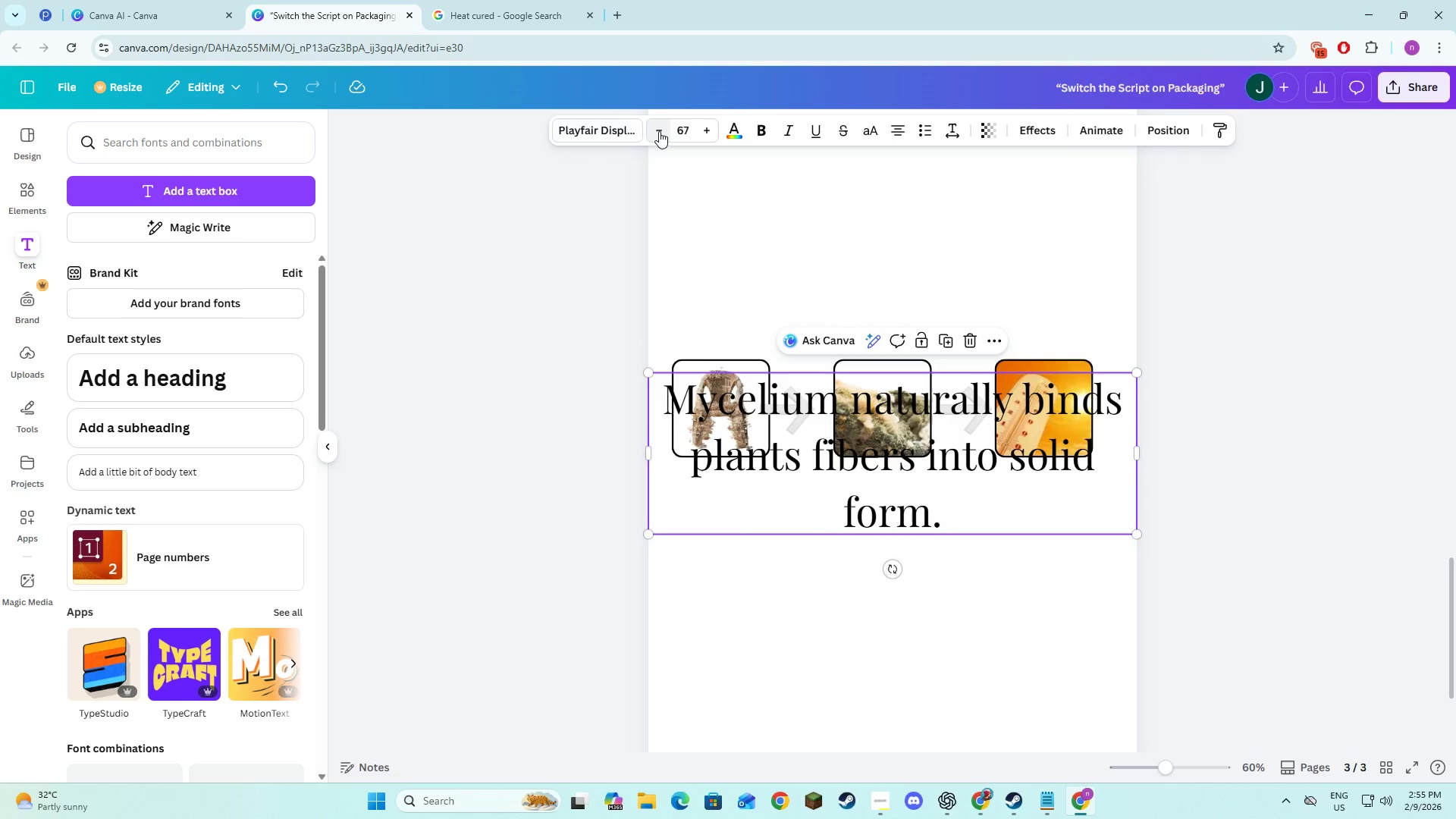 
triple_click([659, 131])
 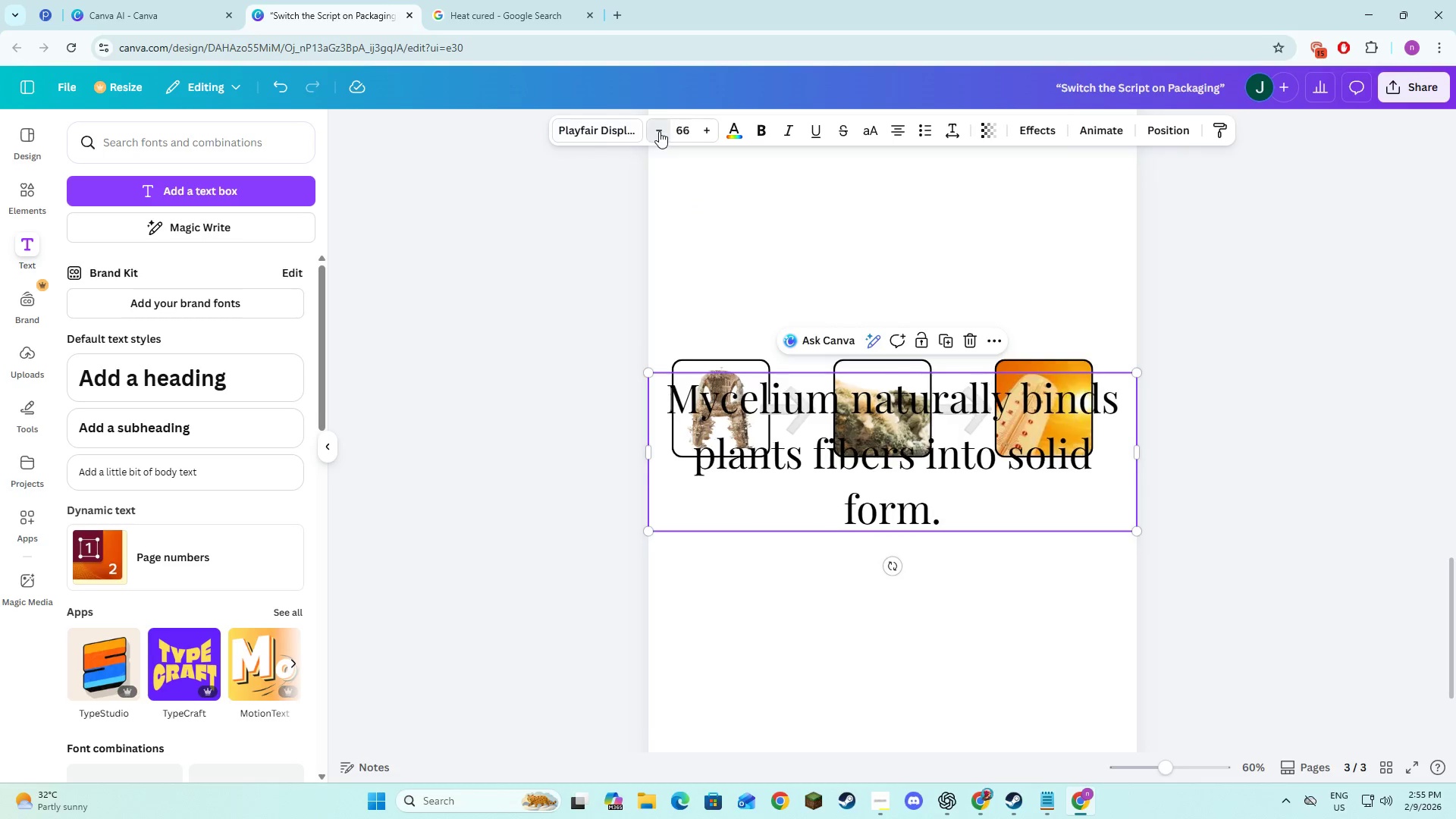 
triple_click([659, 131])
 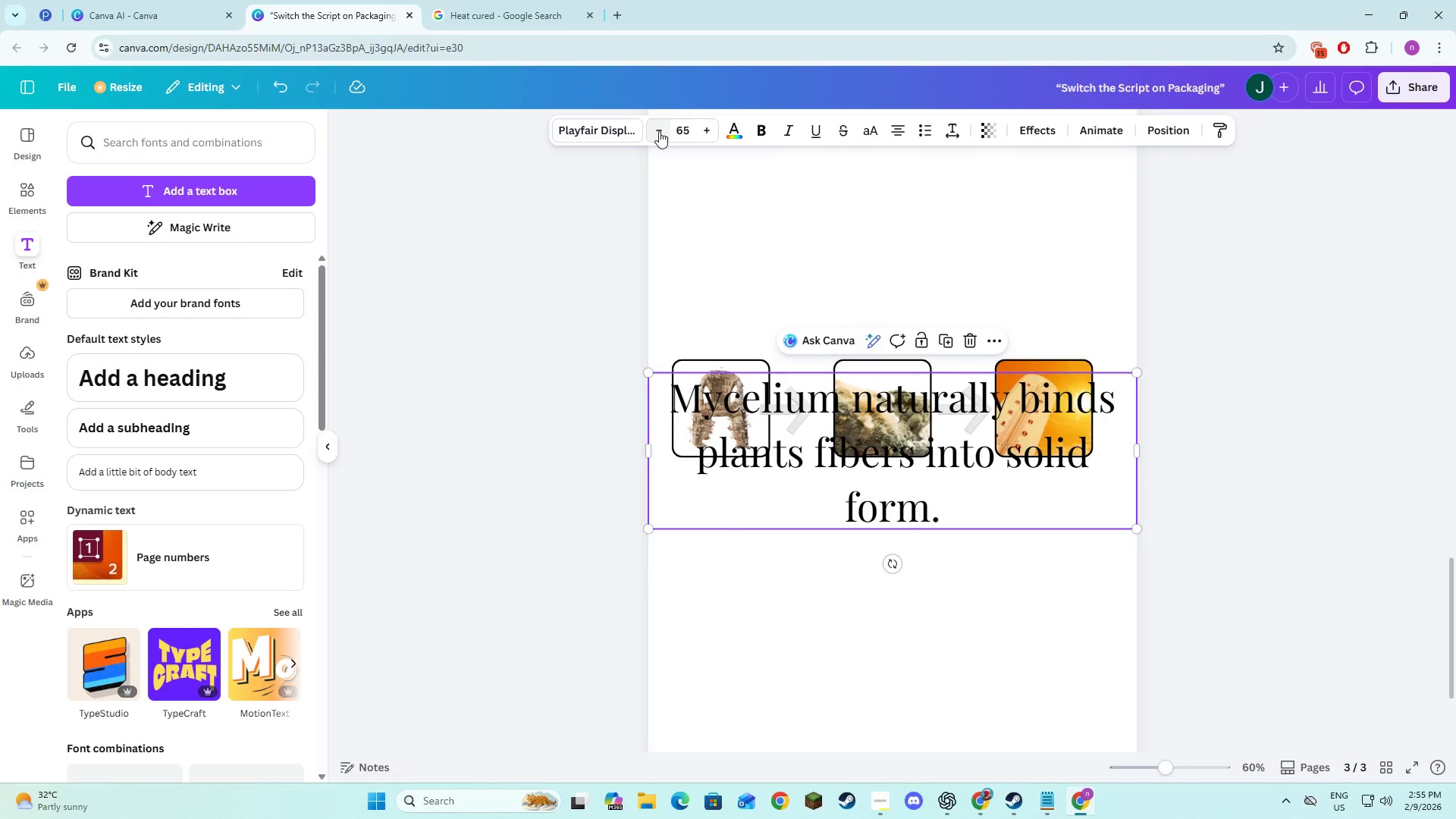 
triple_click([659, 131])
 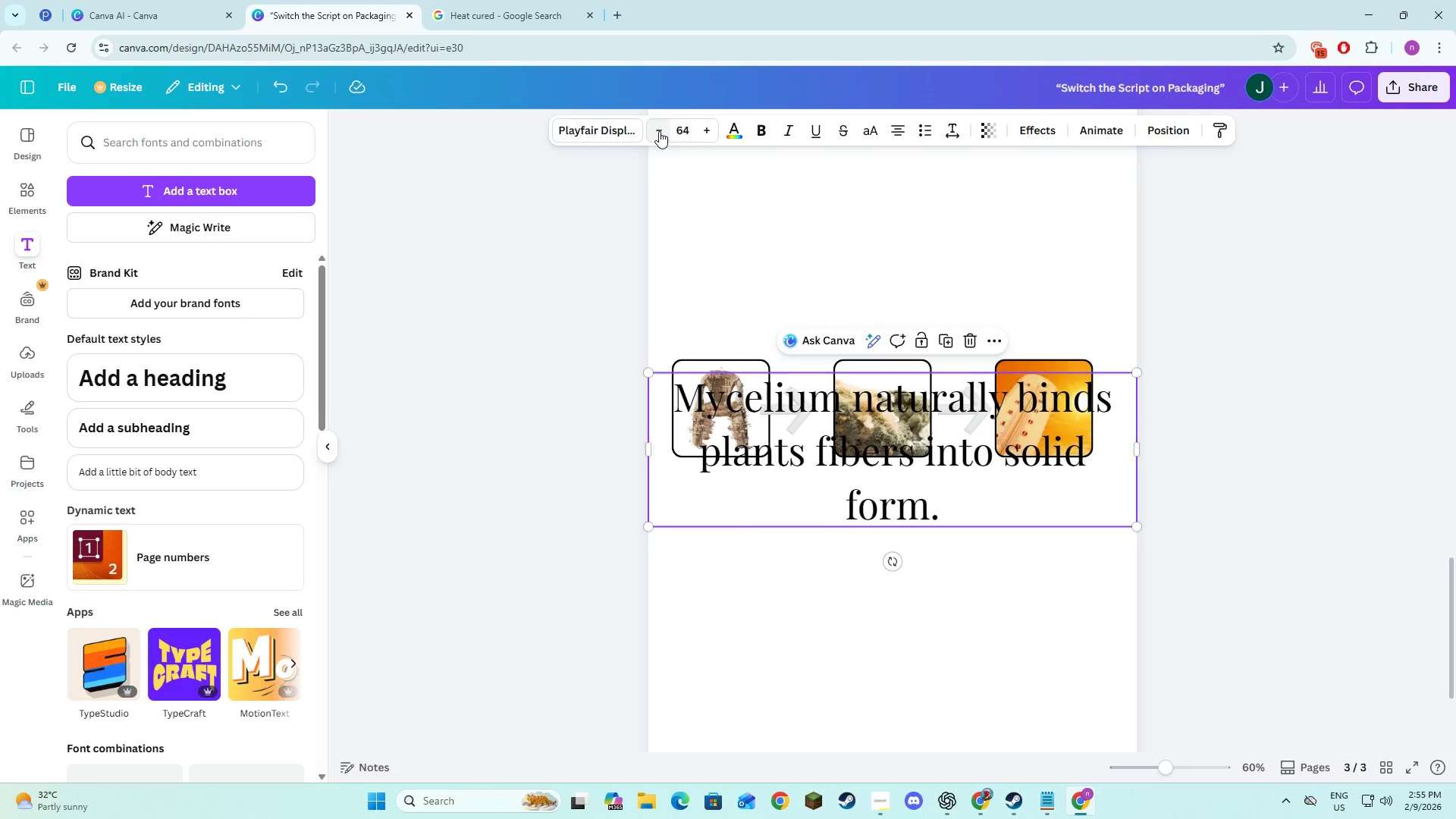 
triple_click([659, 131])
 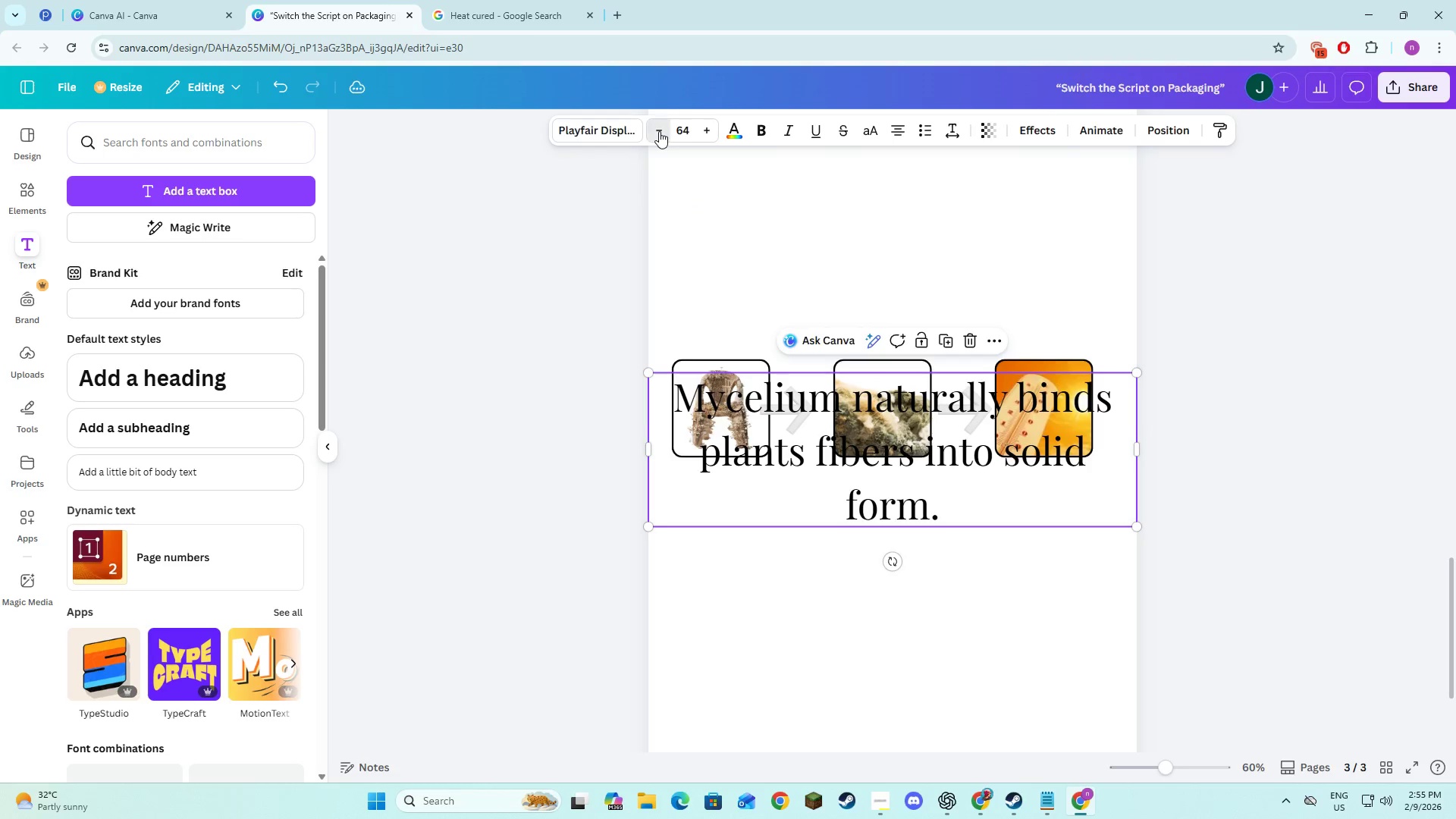 
triple_click([659, 131])
 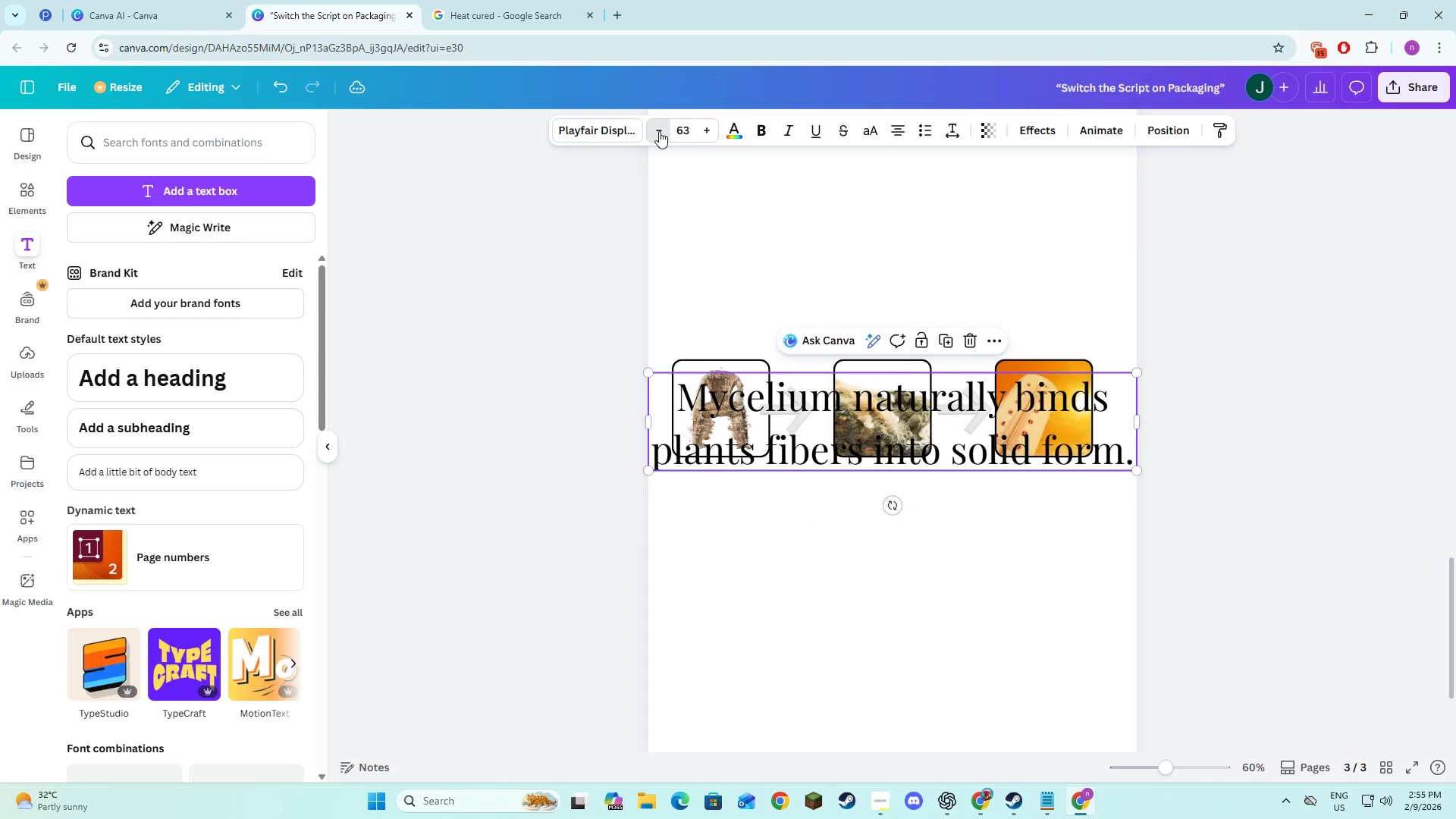 
triple_click([659, 131])
 